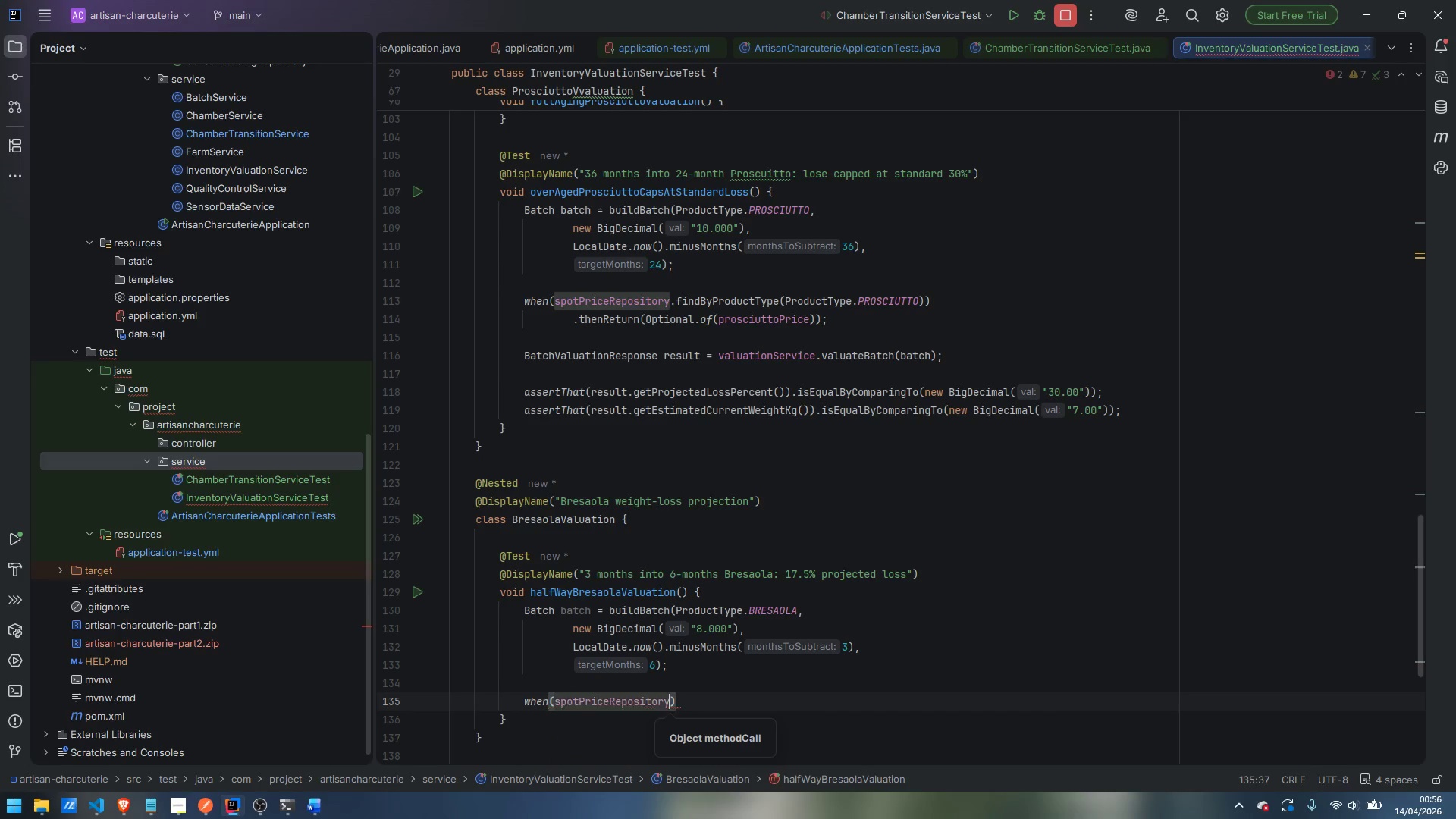 
type(.fin)
 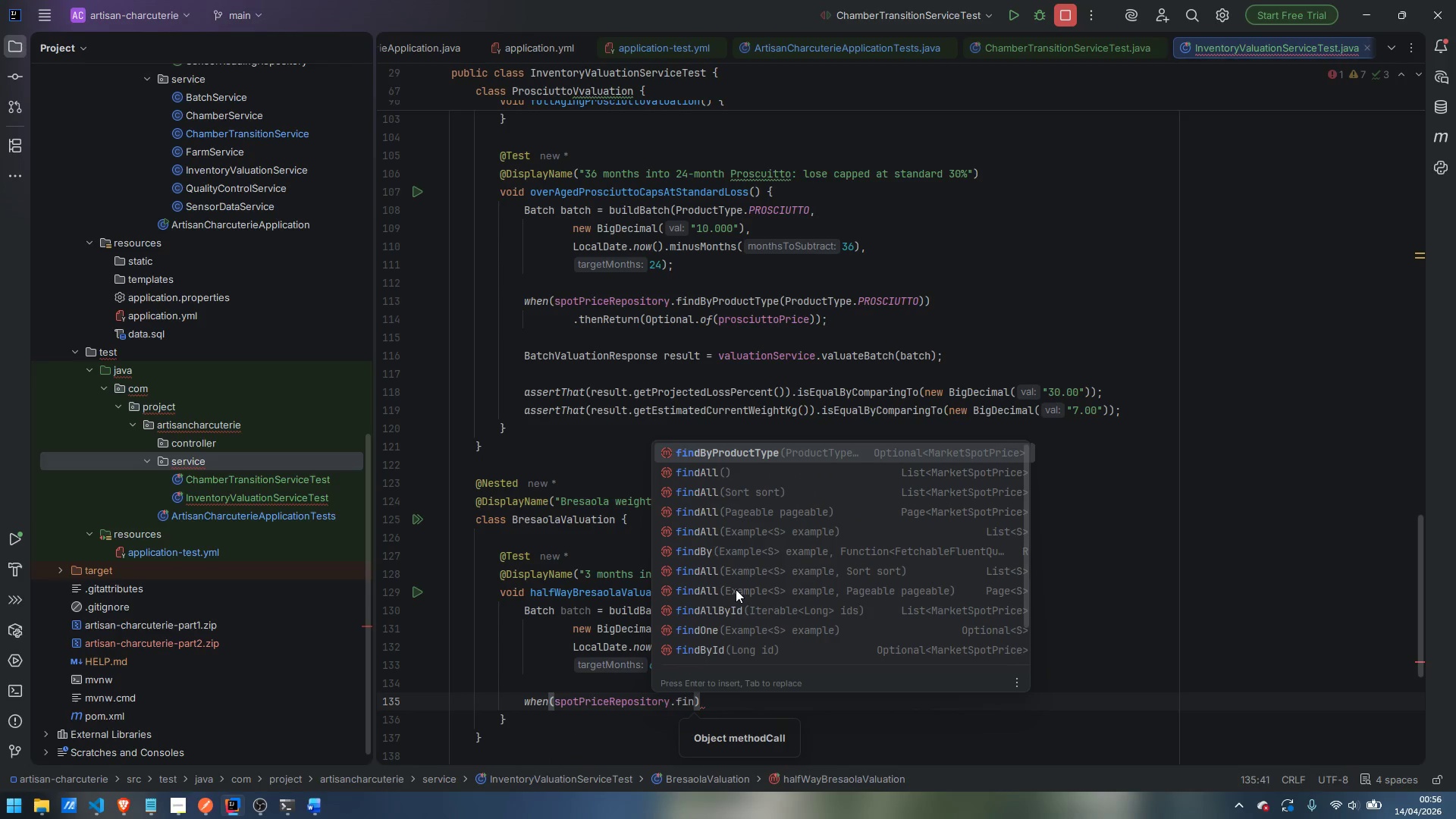 
key(Enter)
 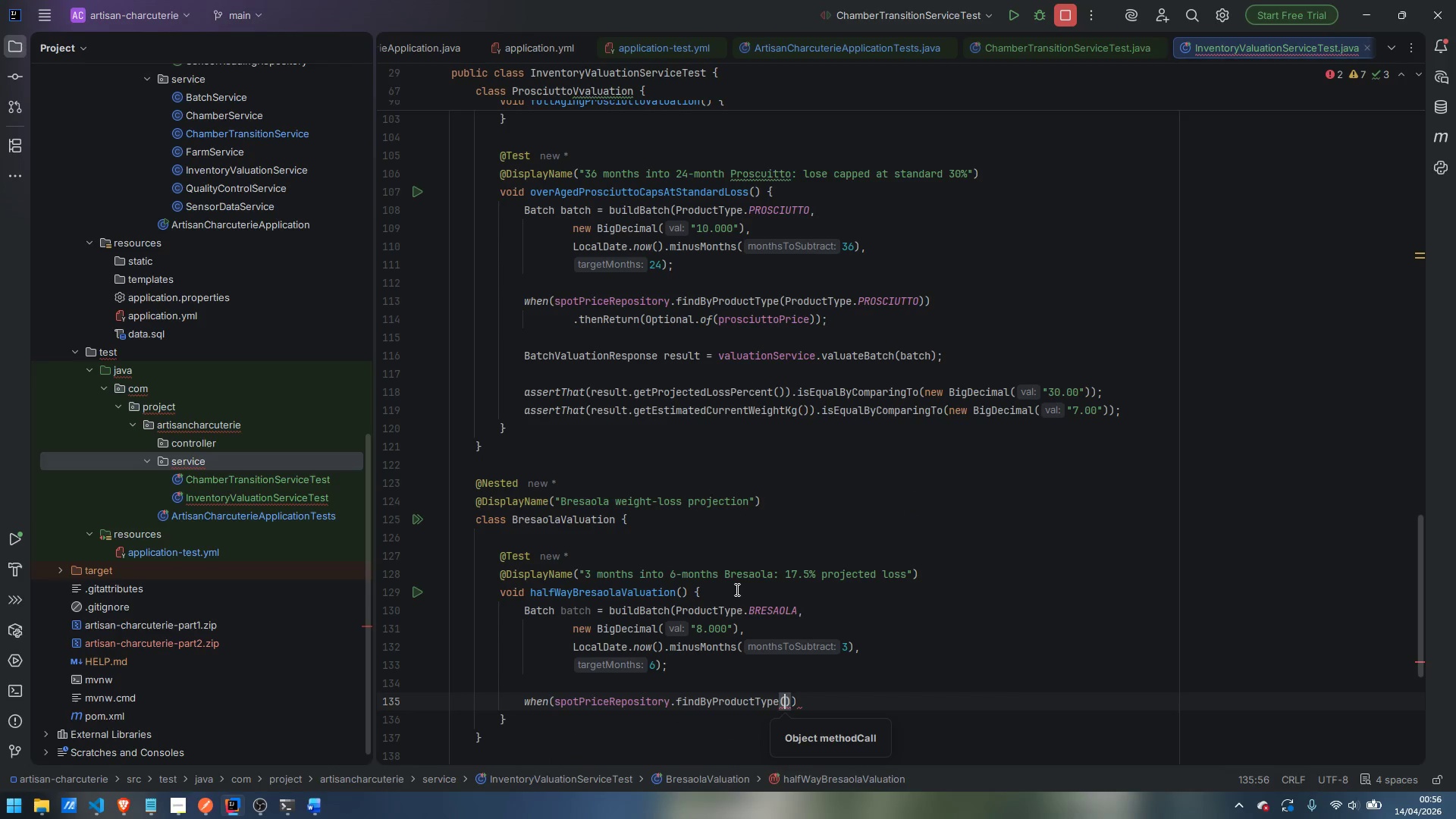 
type(BRE)
 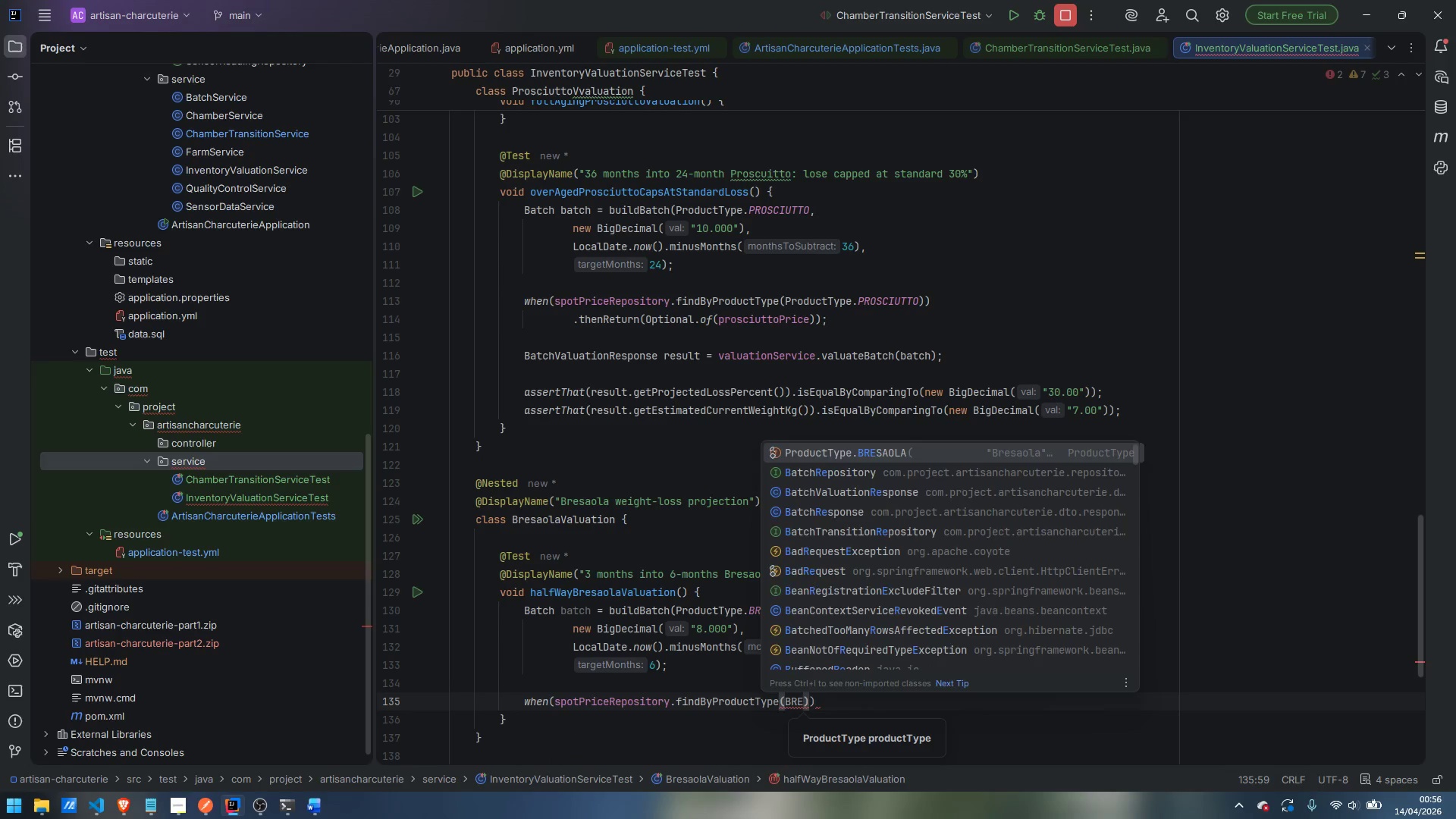 
key(Enter)
 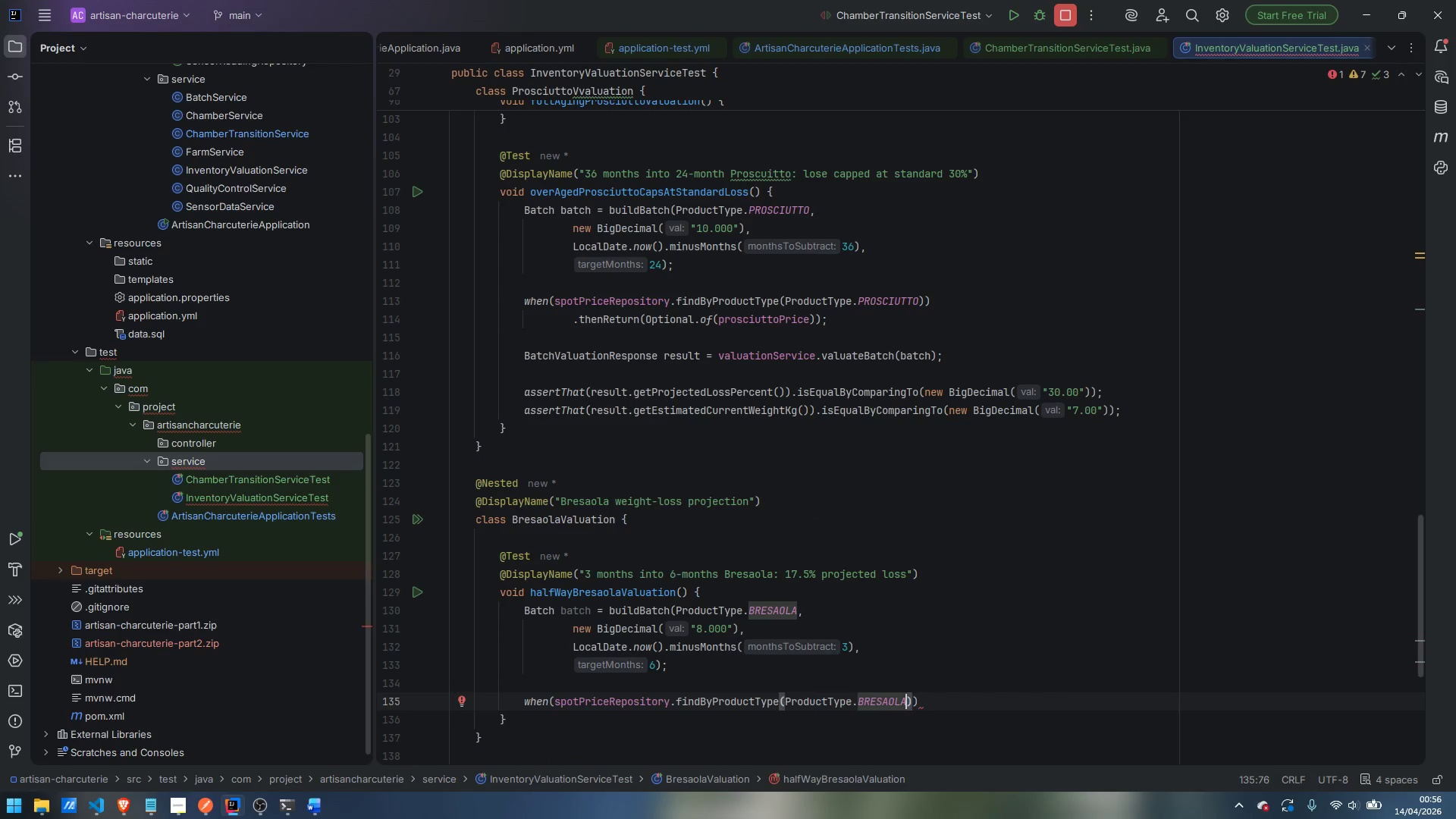 
key(ArrowRight)
 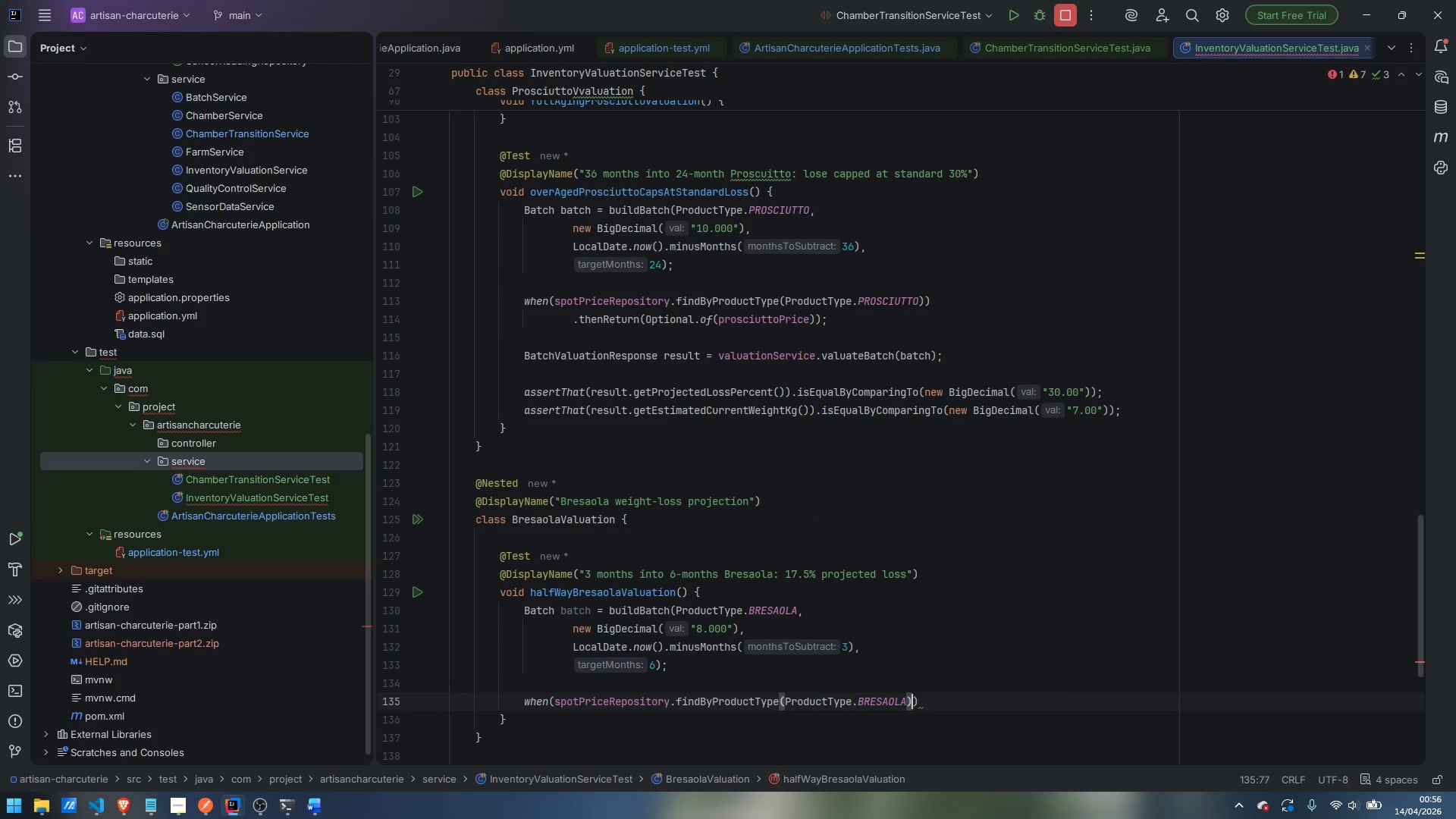 
key(ArrowRight)
 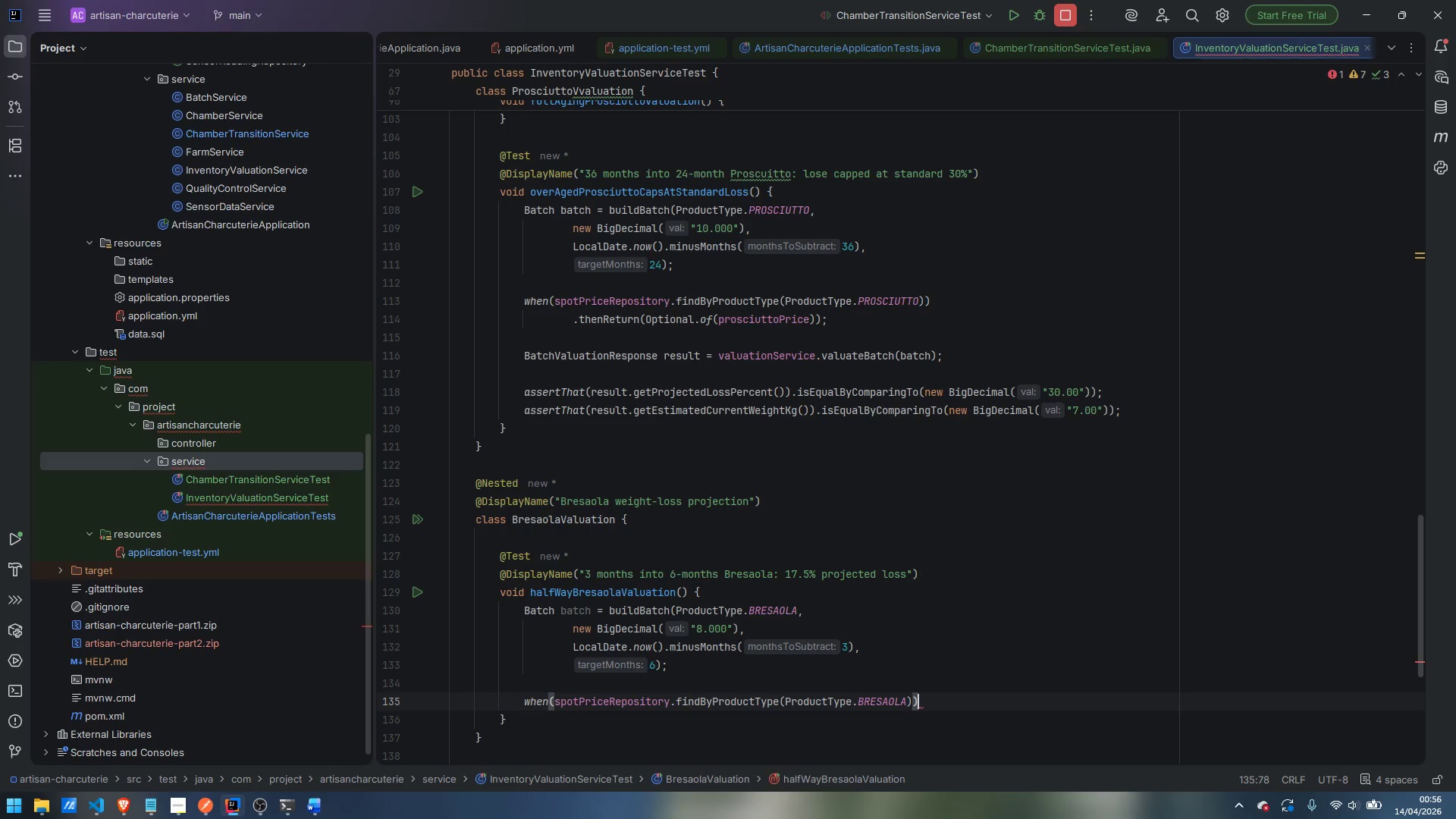 
type(.the)
 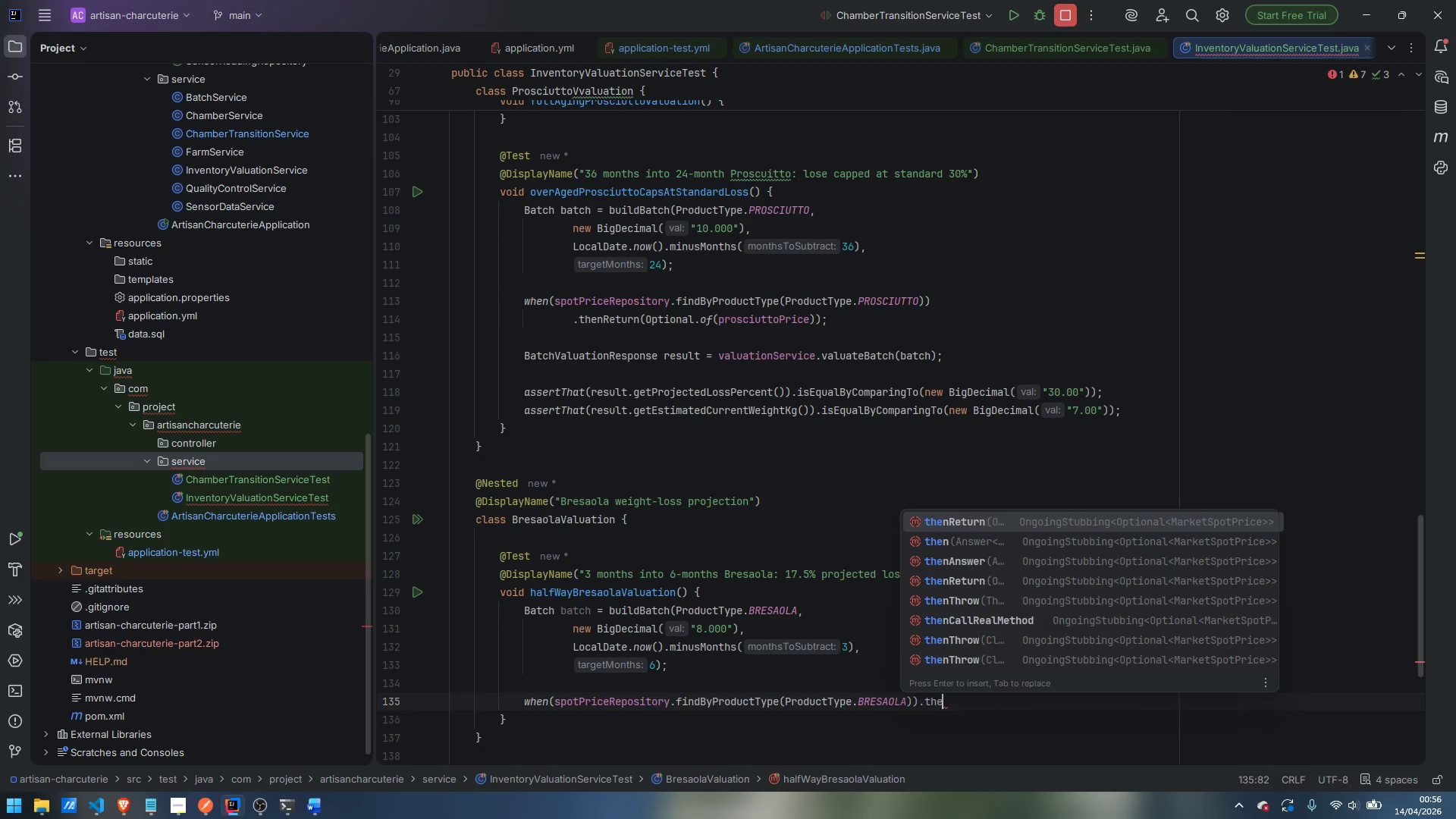 
key(Enter)
 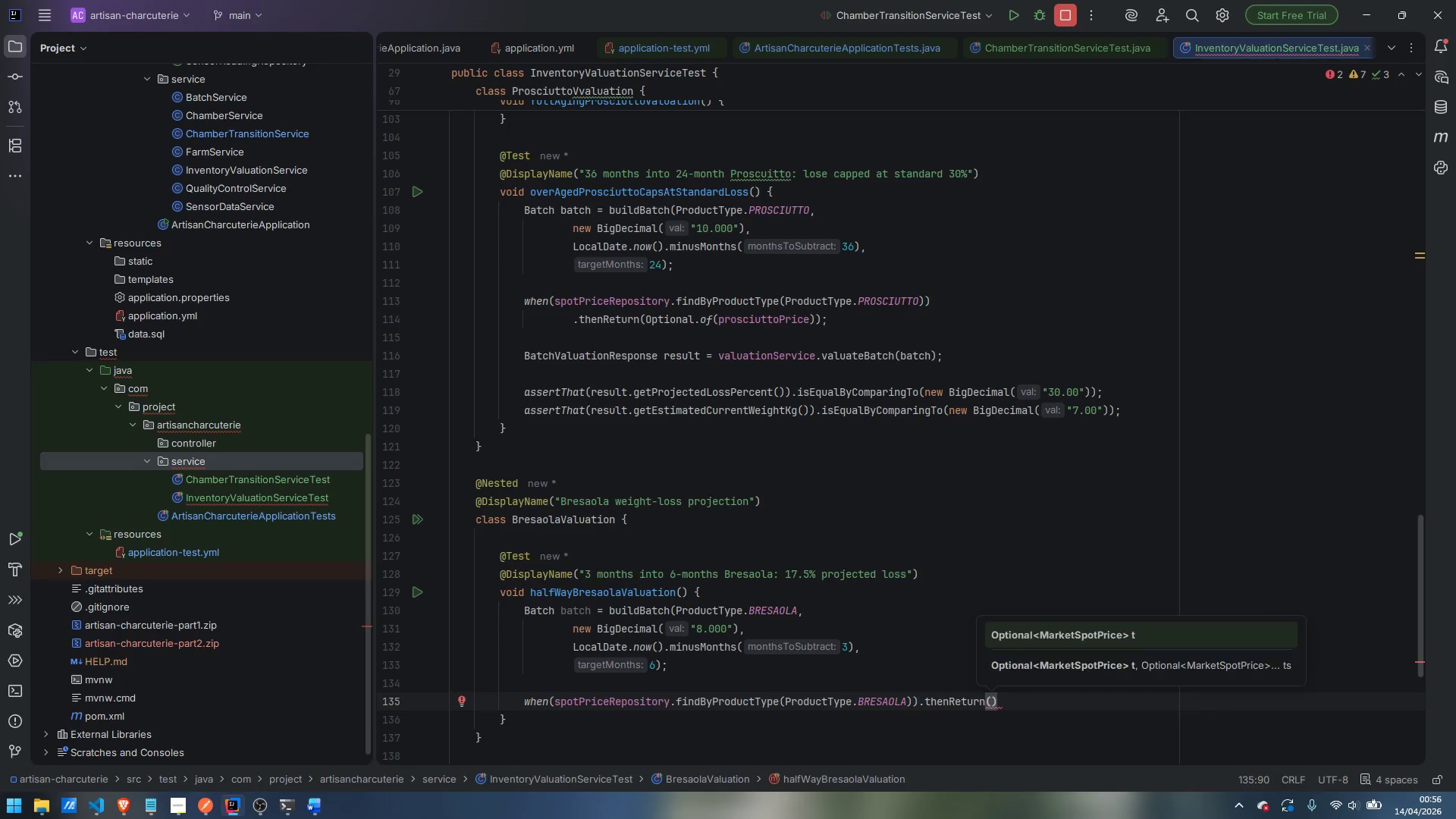 
type(Op)
 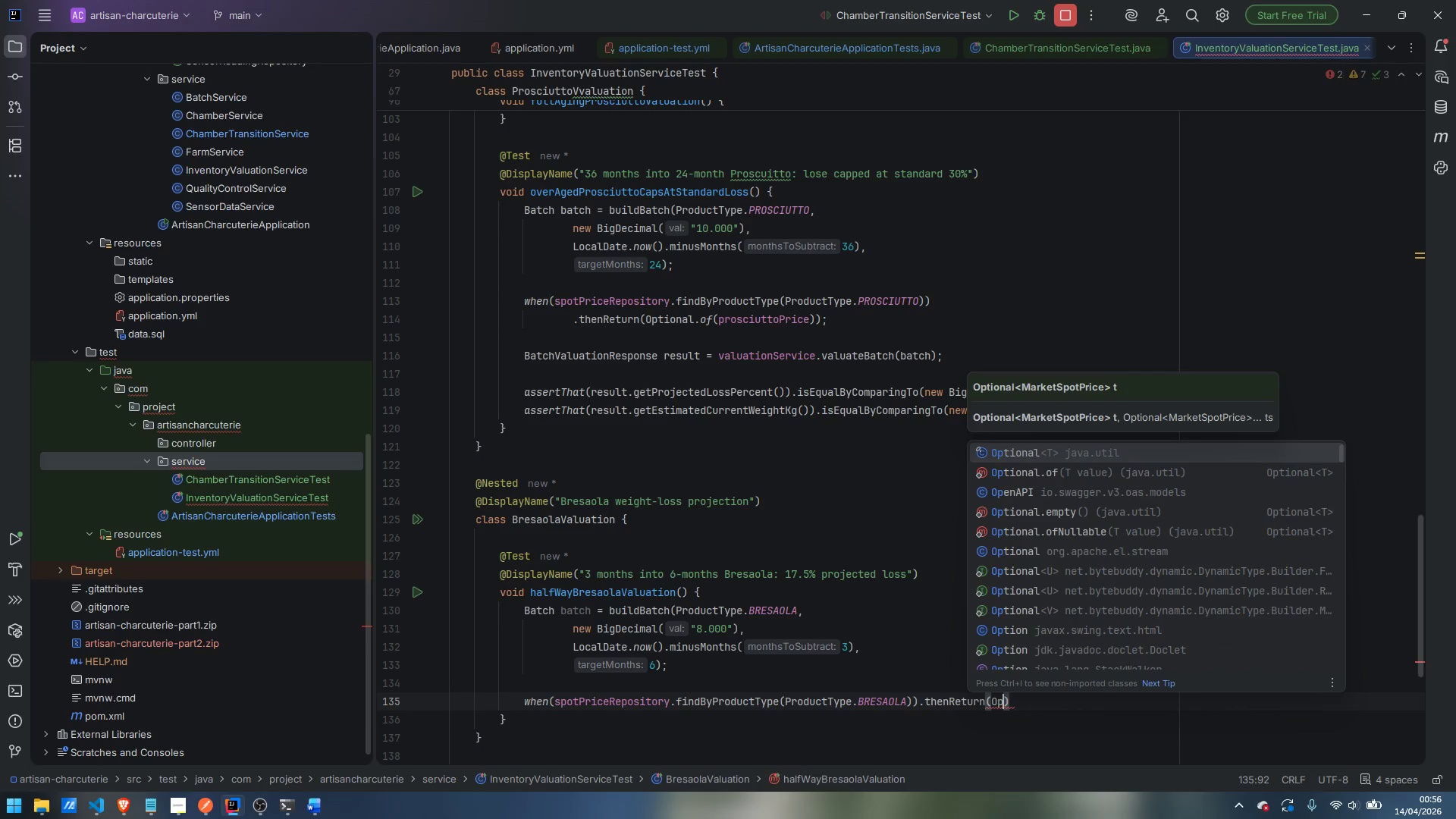 
key(Enter)
 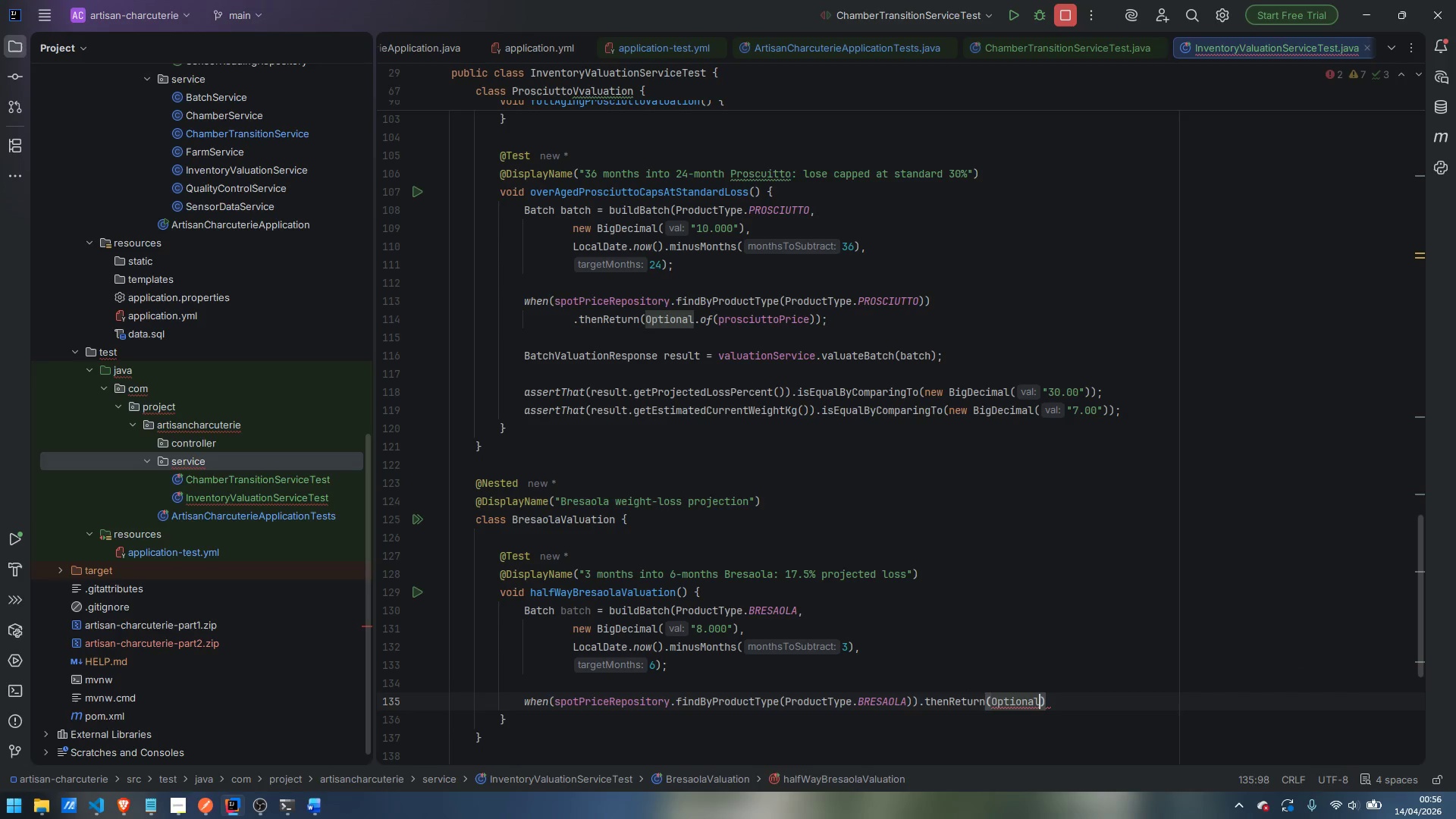 
type(.of)
 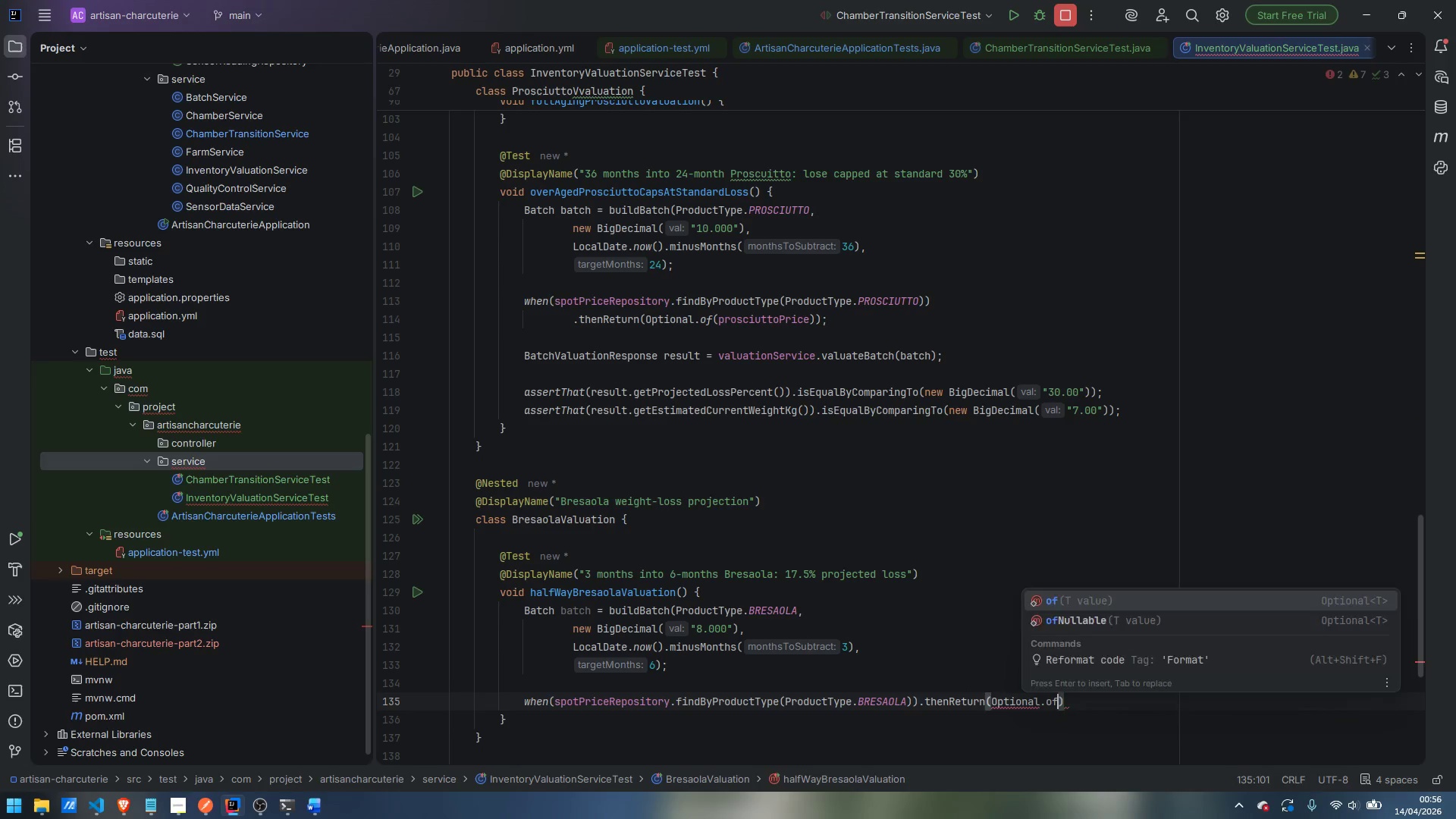 
key(Enter)
 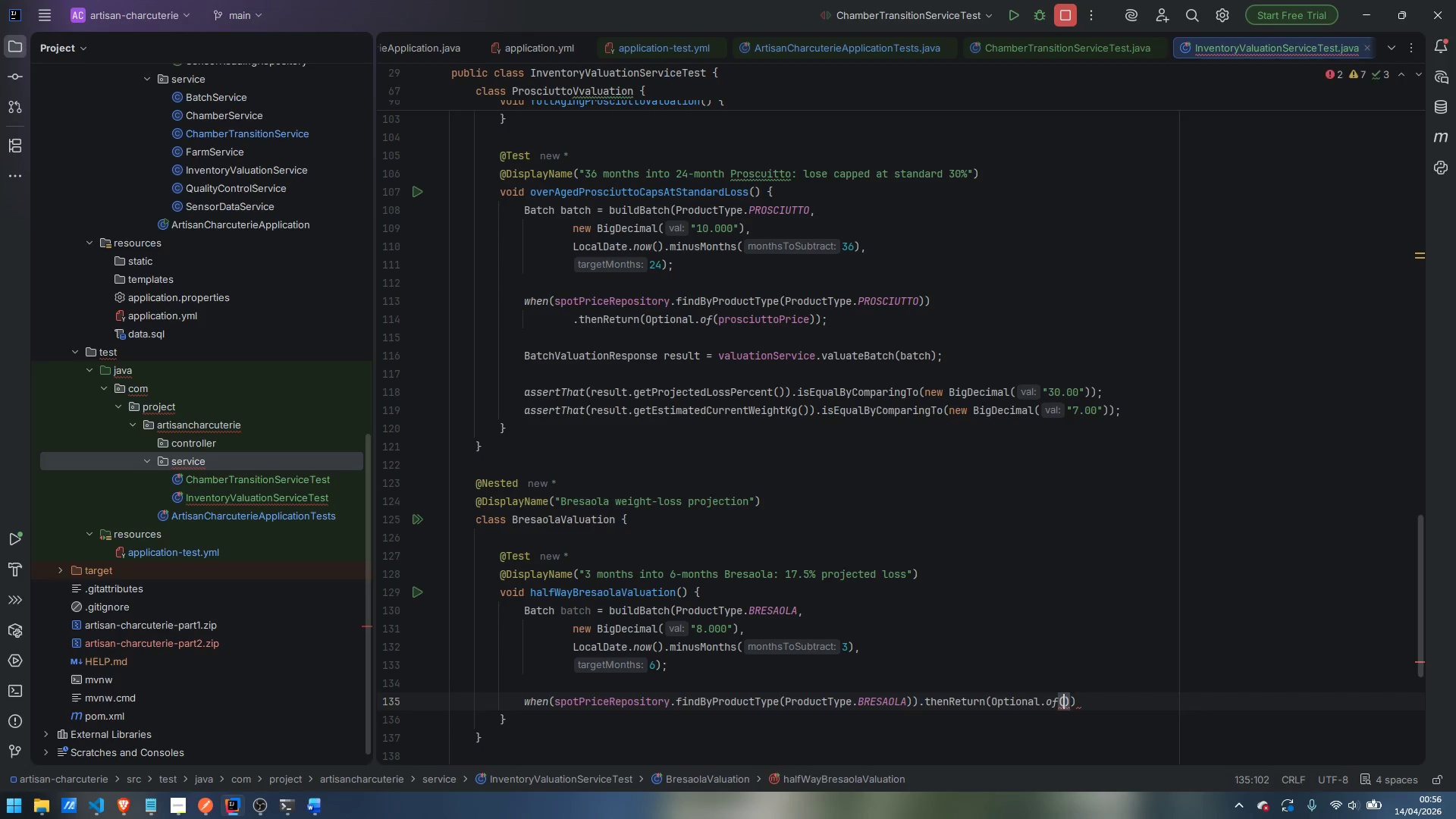 
type(BN)
key(Backspace)
 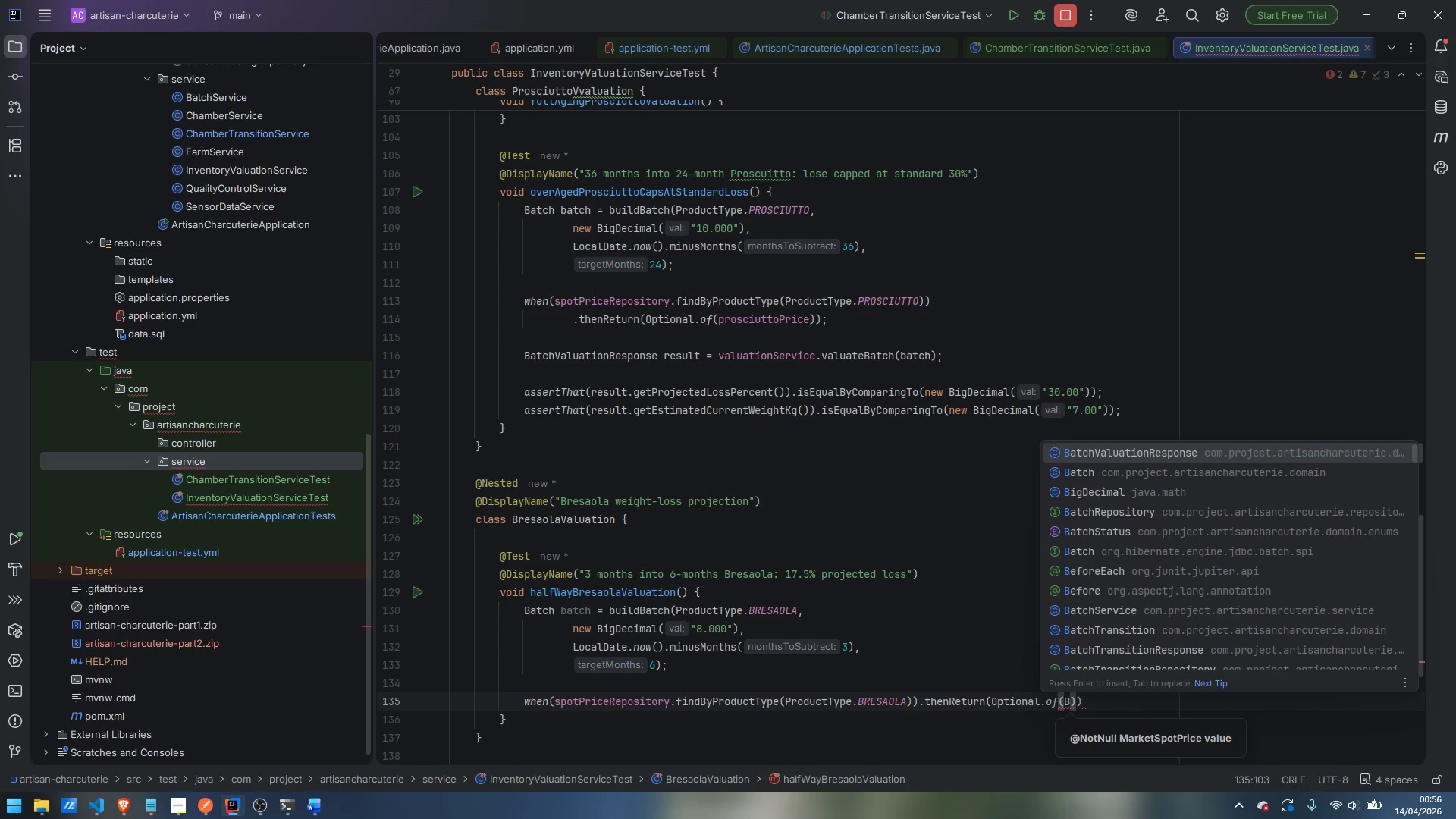 
key(Control+ControlLeft)
 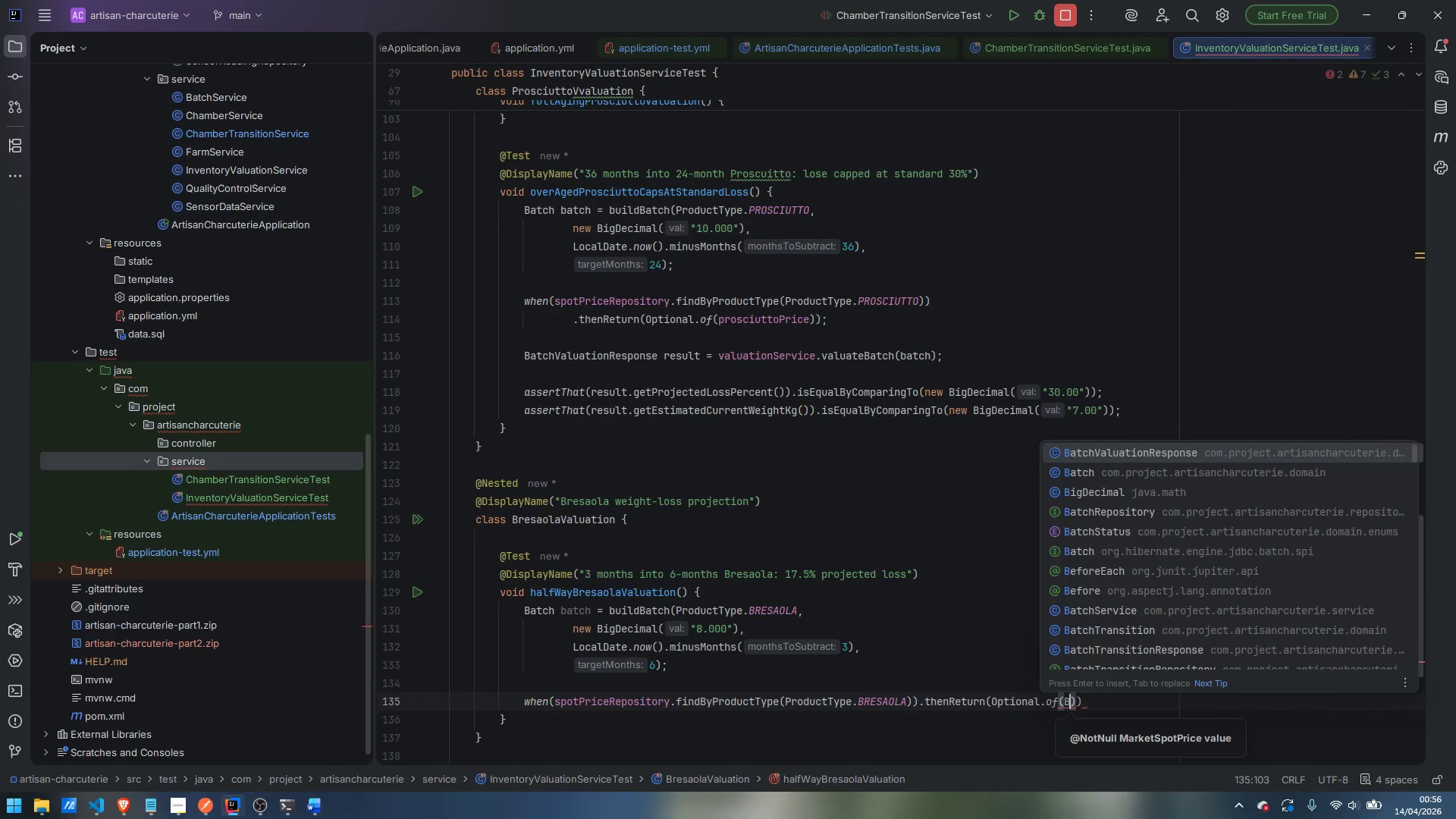 
key(Backspace)
type(bresa)
 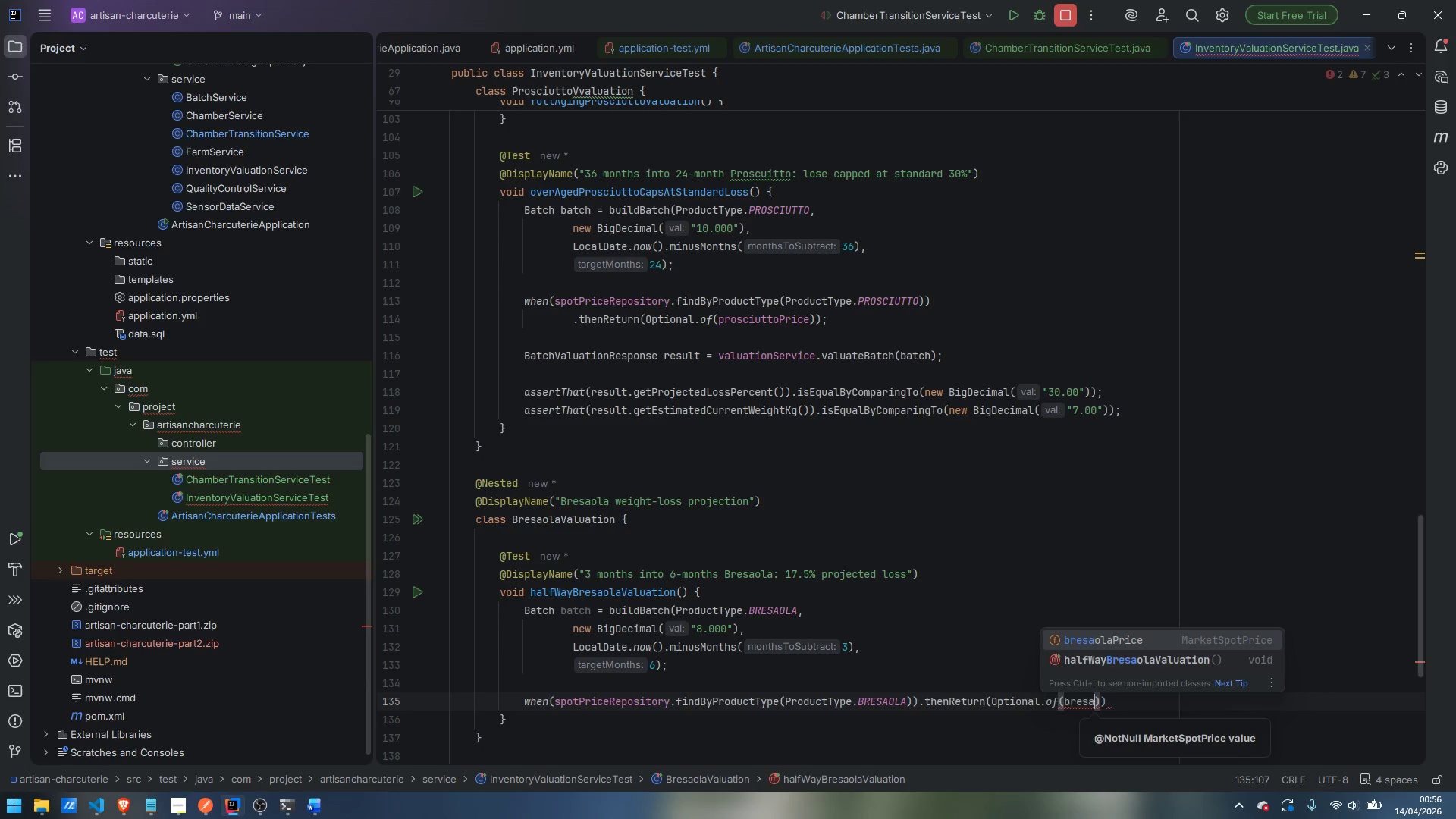 
key(Enter)
 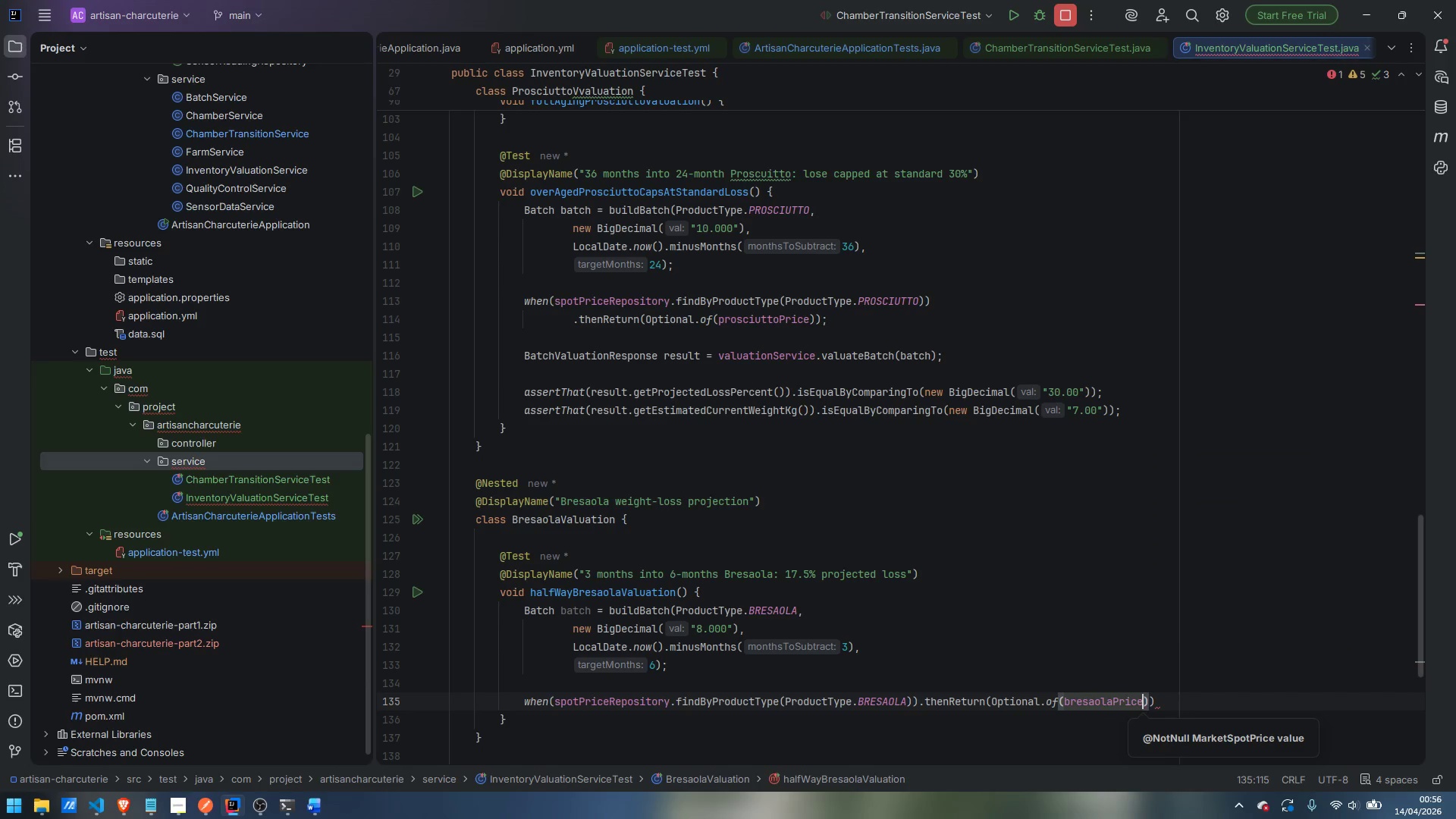 
key(ArrowRight)
 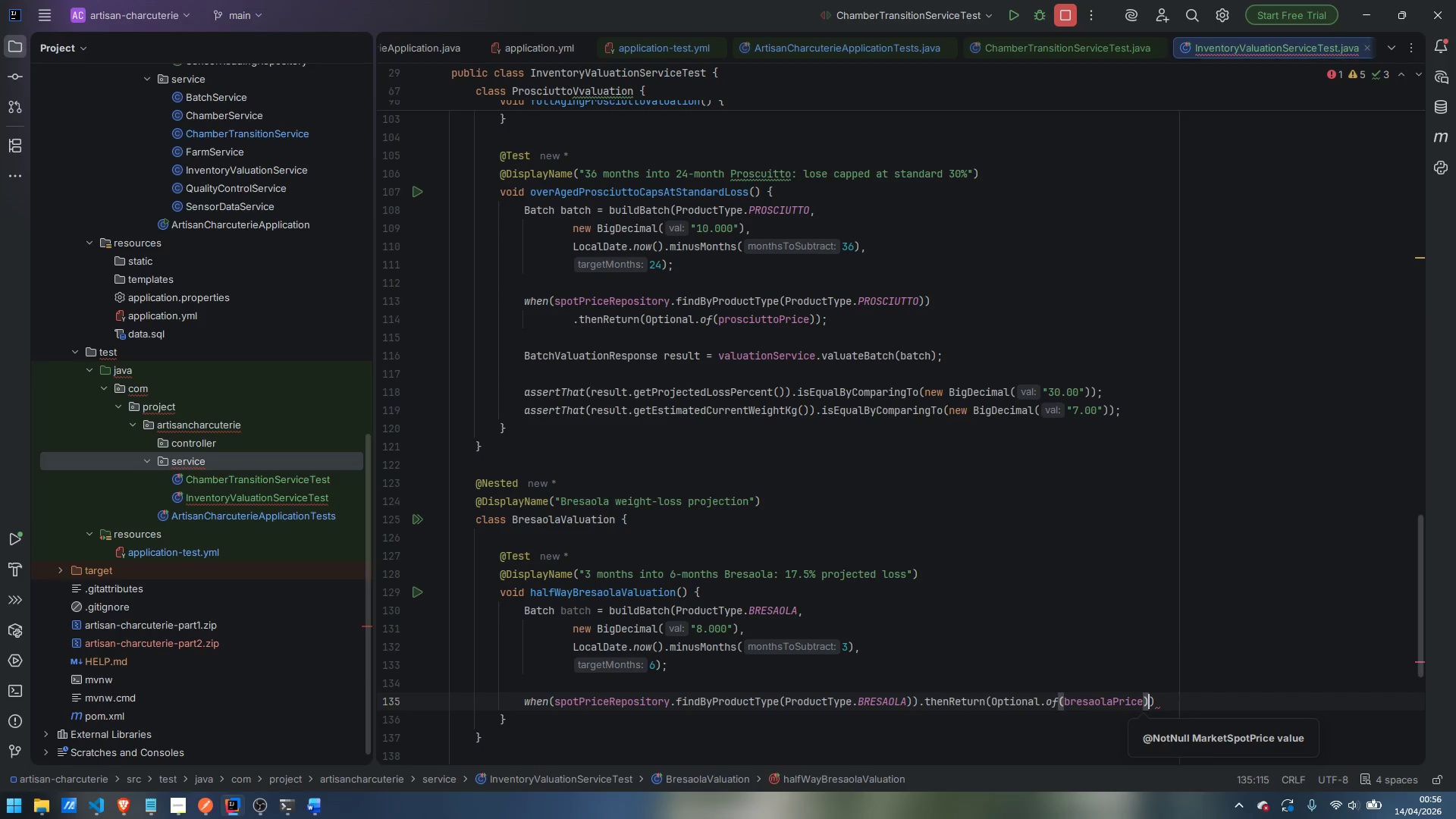 
key(ArrowRight)
 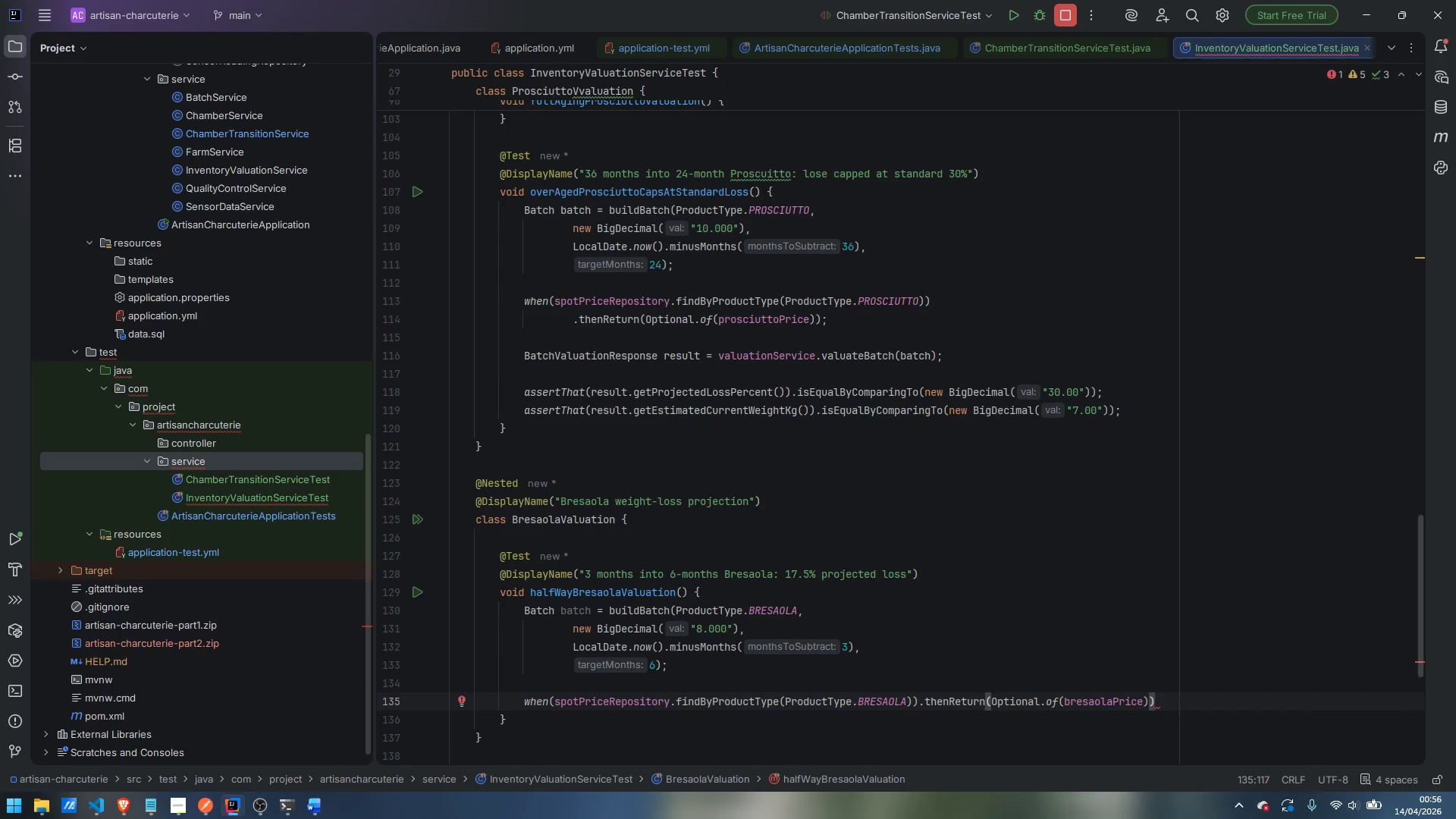 
key(Semicolon)
 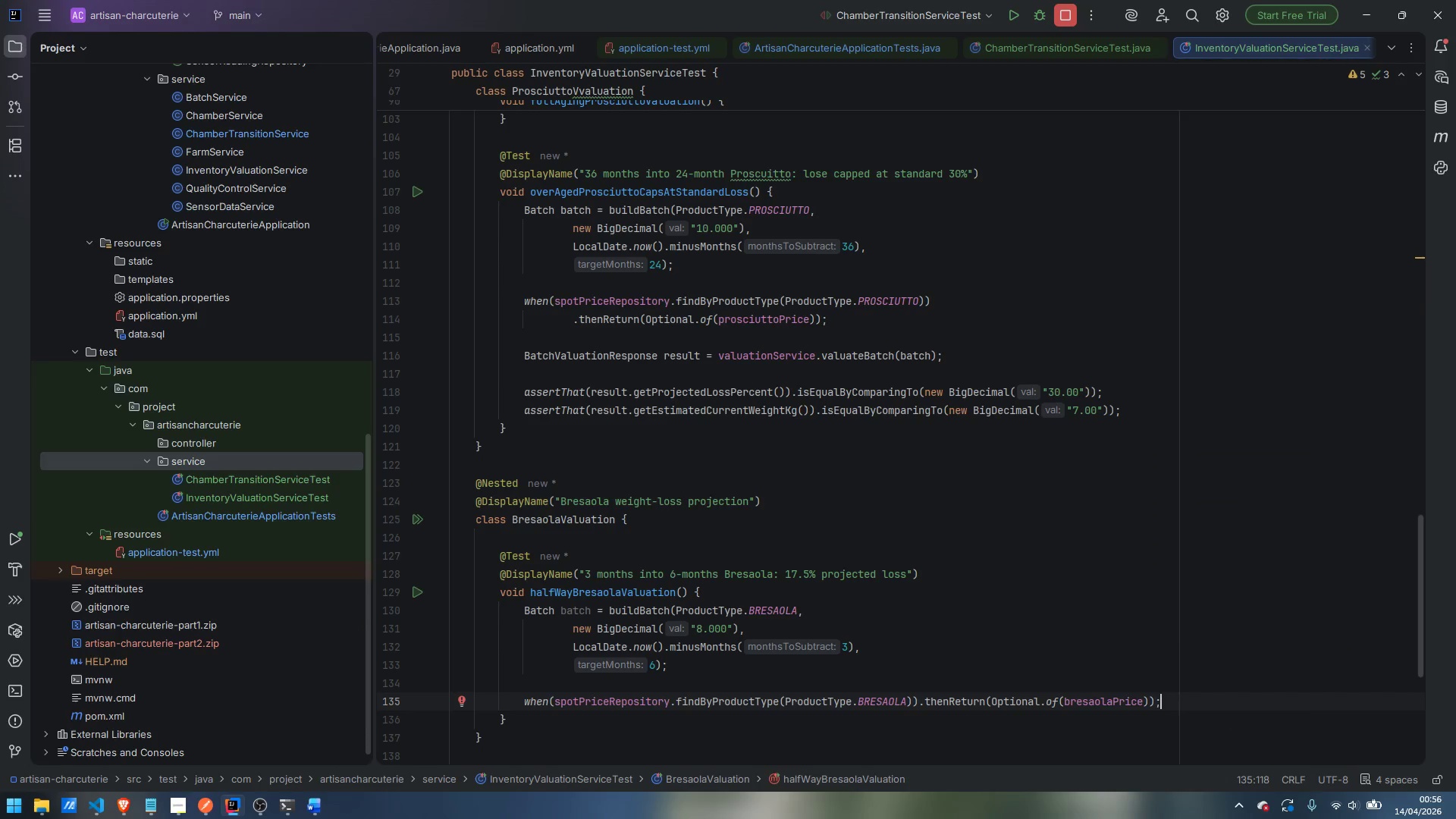 
key(Enter)
 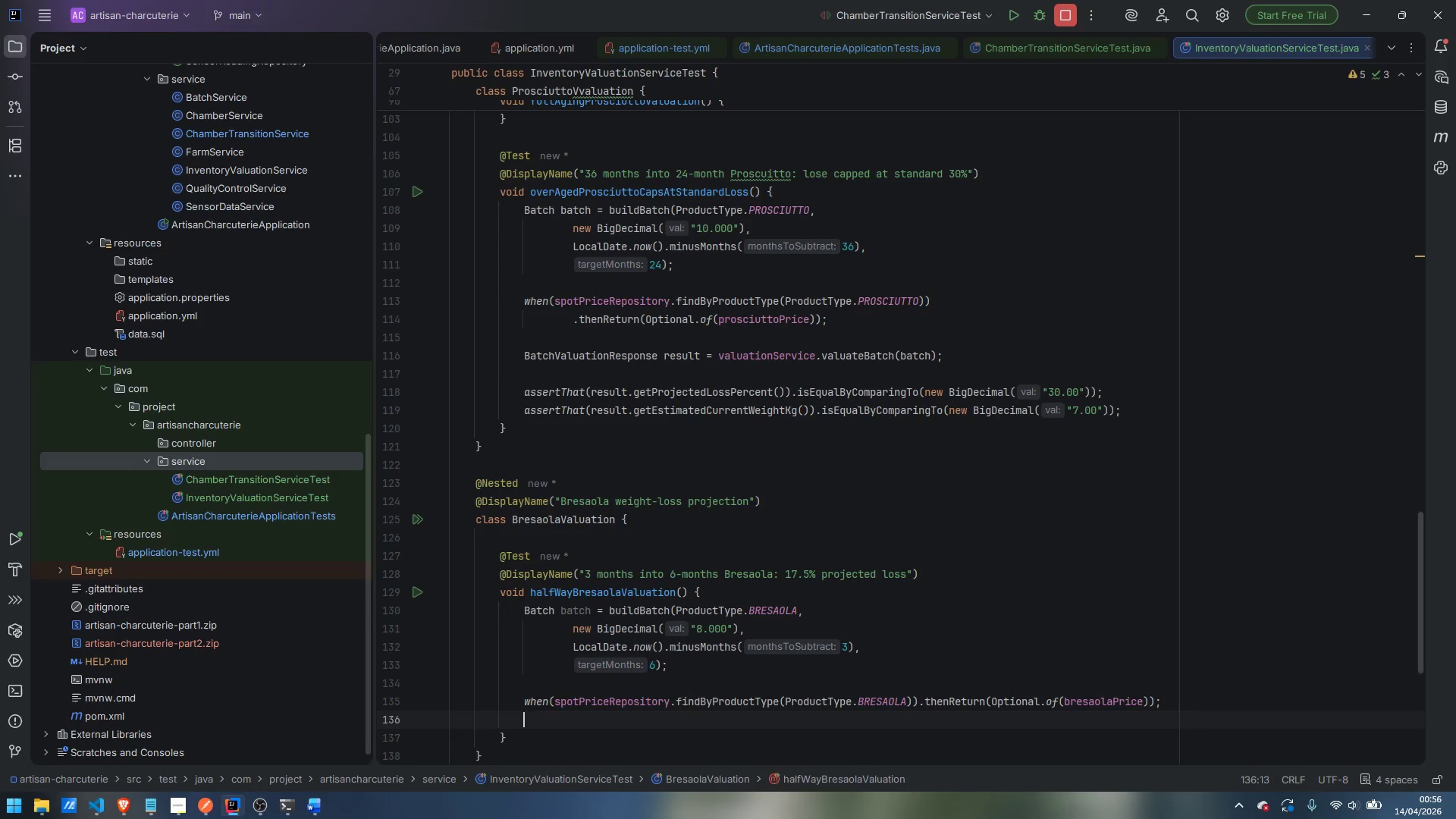 
key(Enter)
 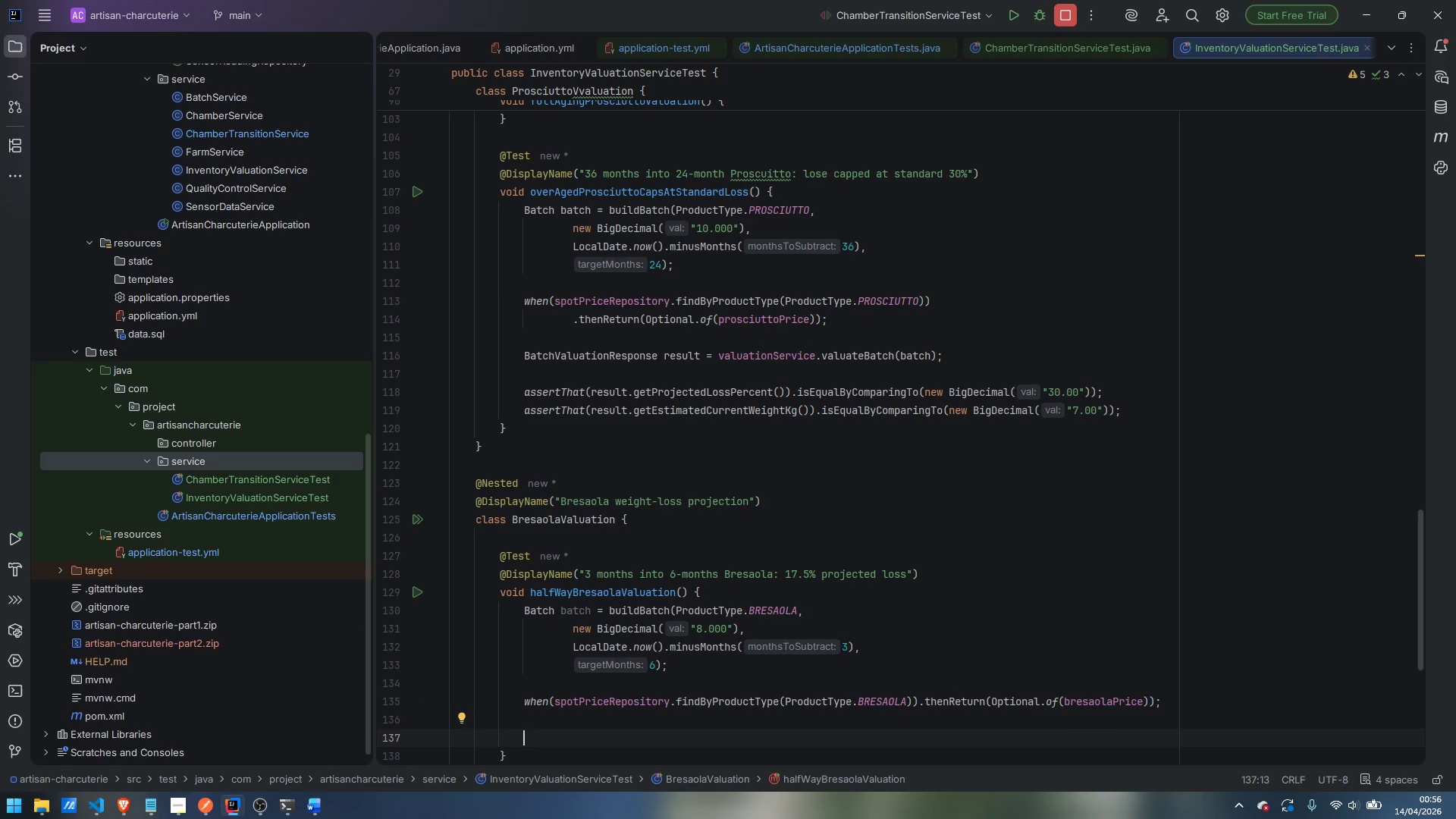 
type(BatchVal)
 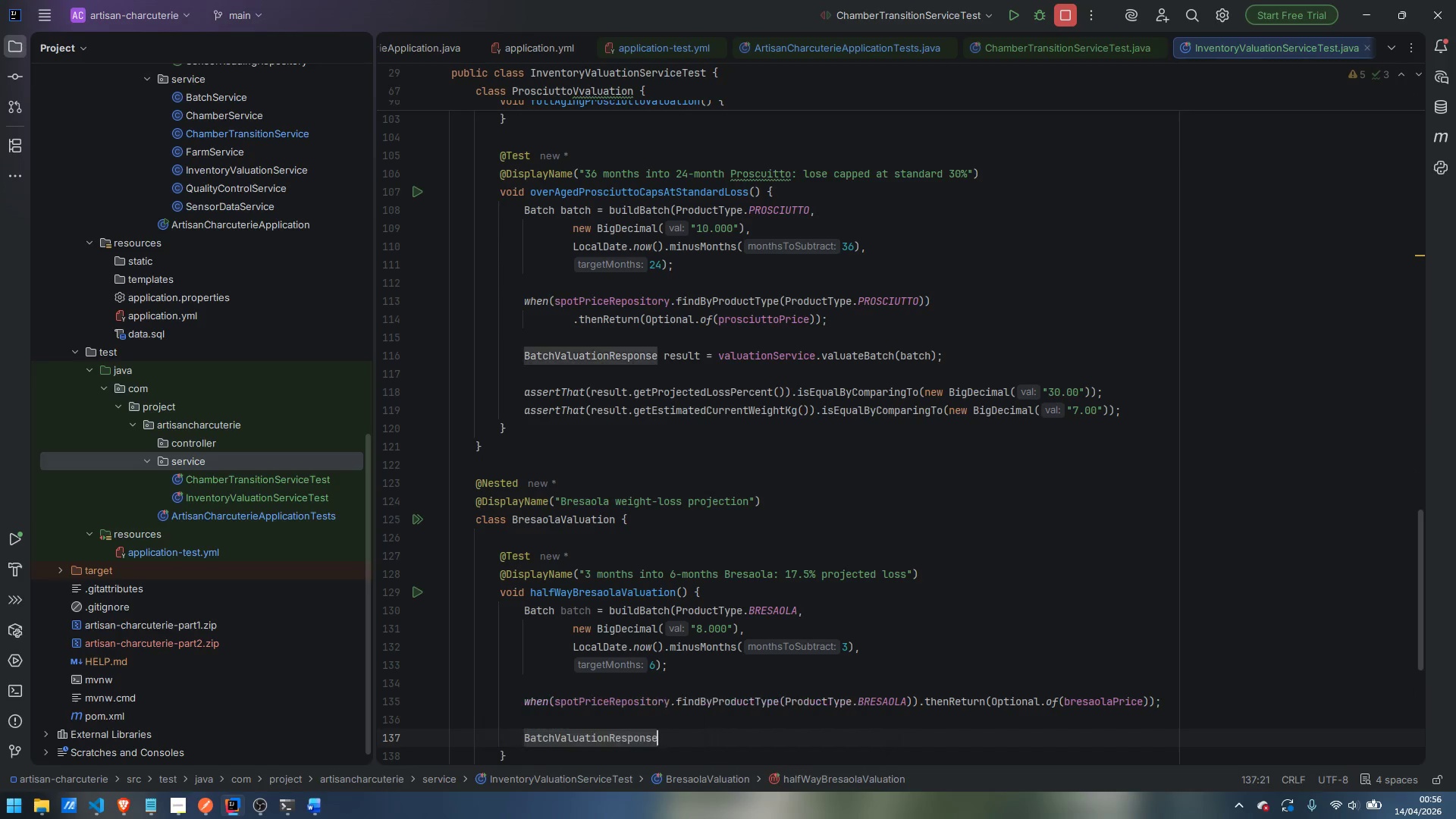 
 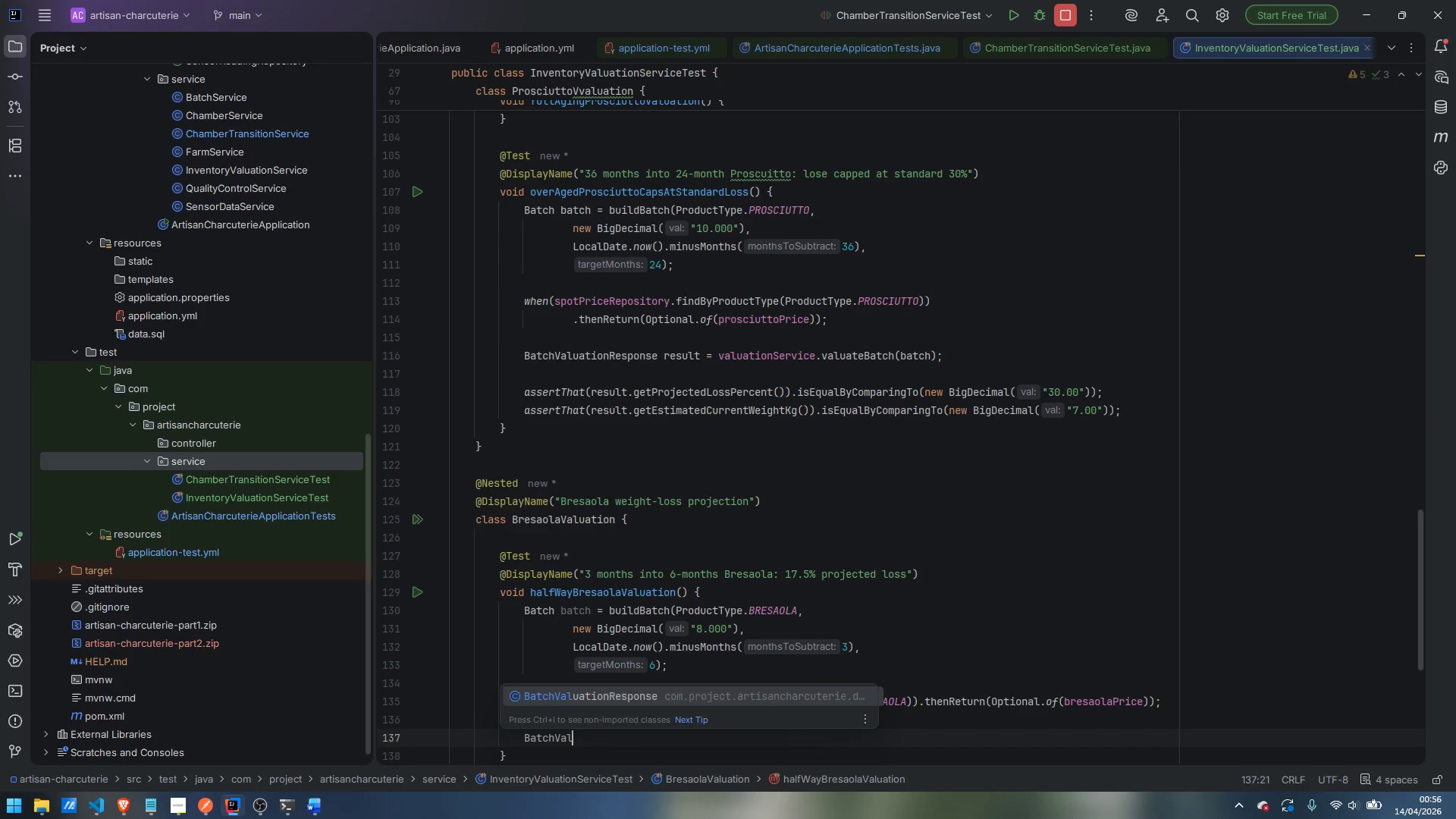 
key(Enter)
 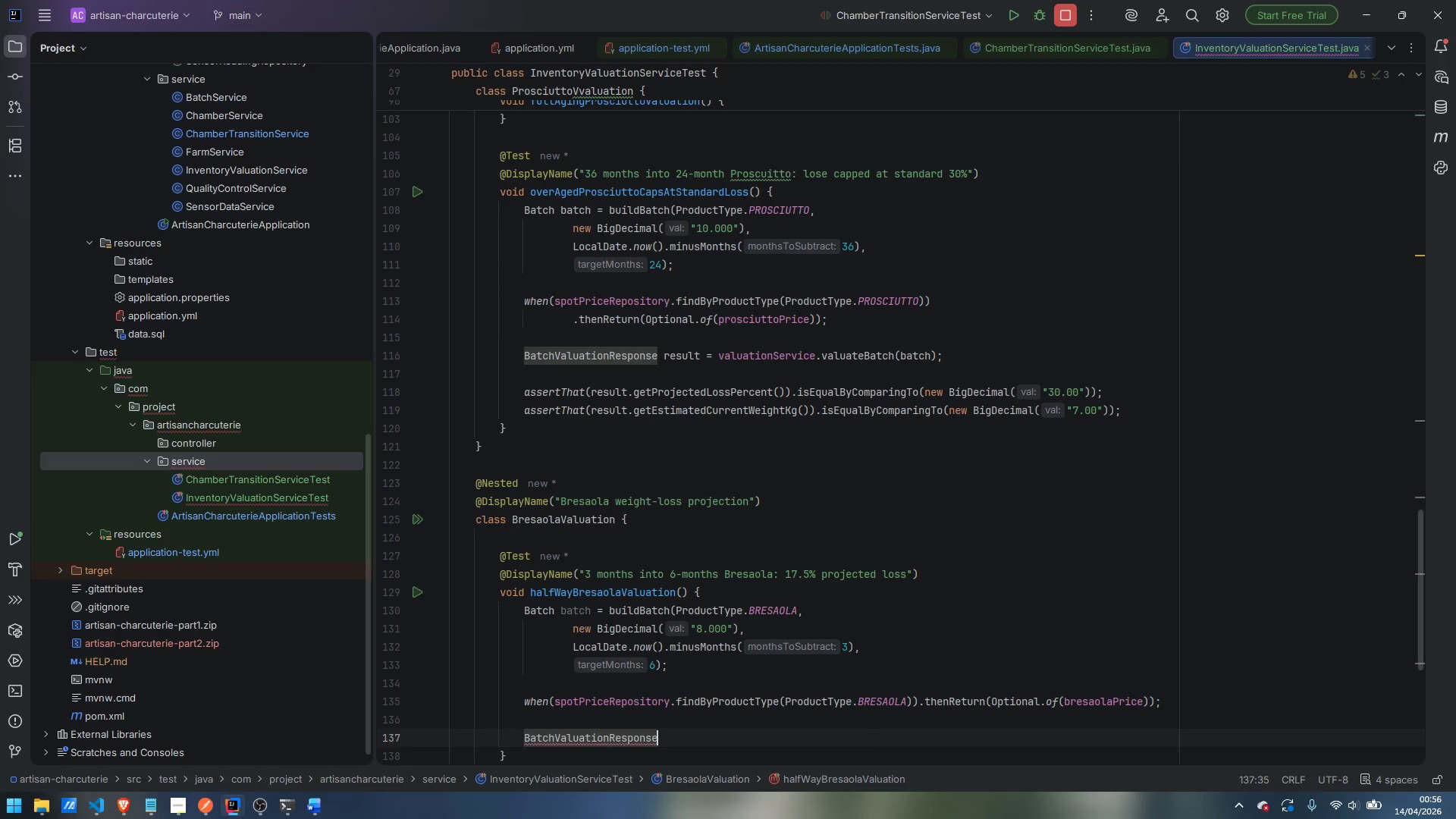 
type( result = val)
 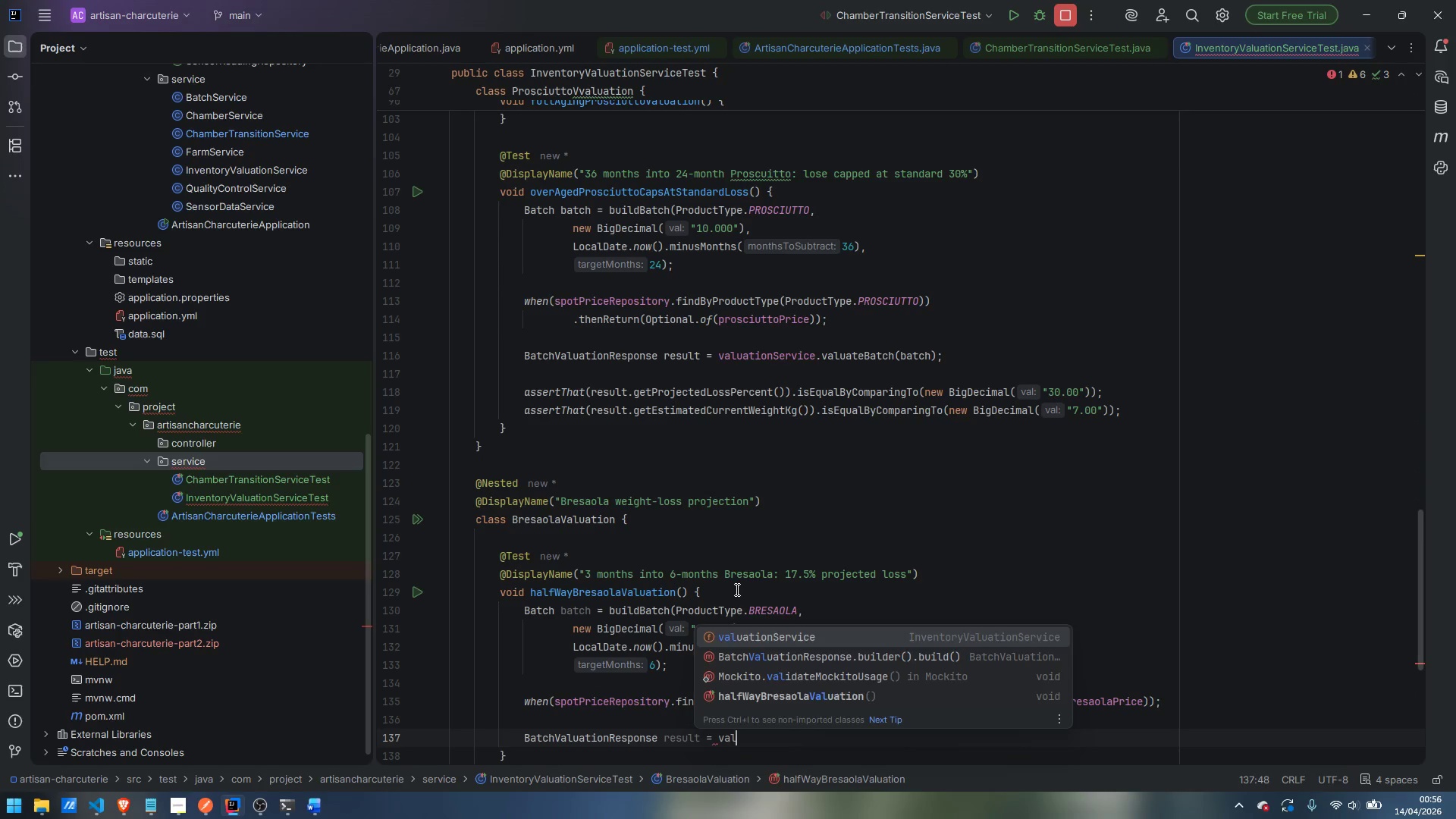 
key(Enter)
 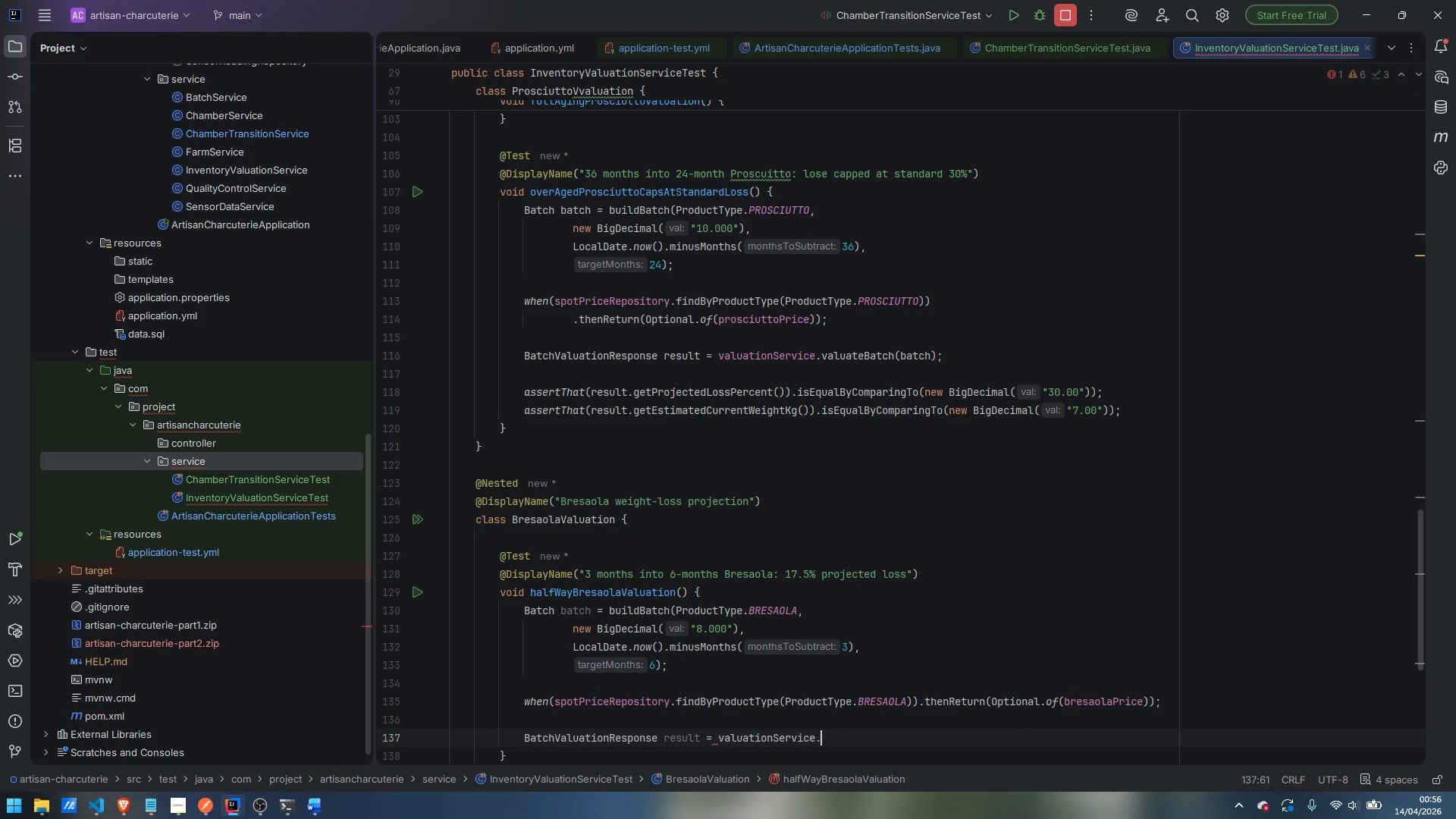 
type(.va)
 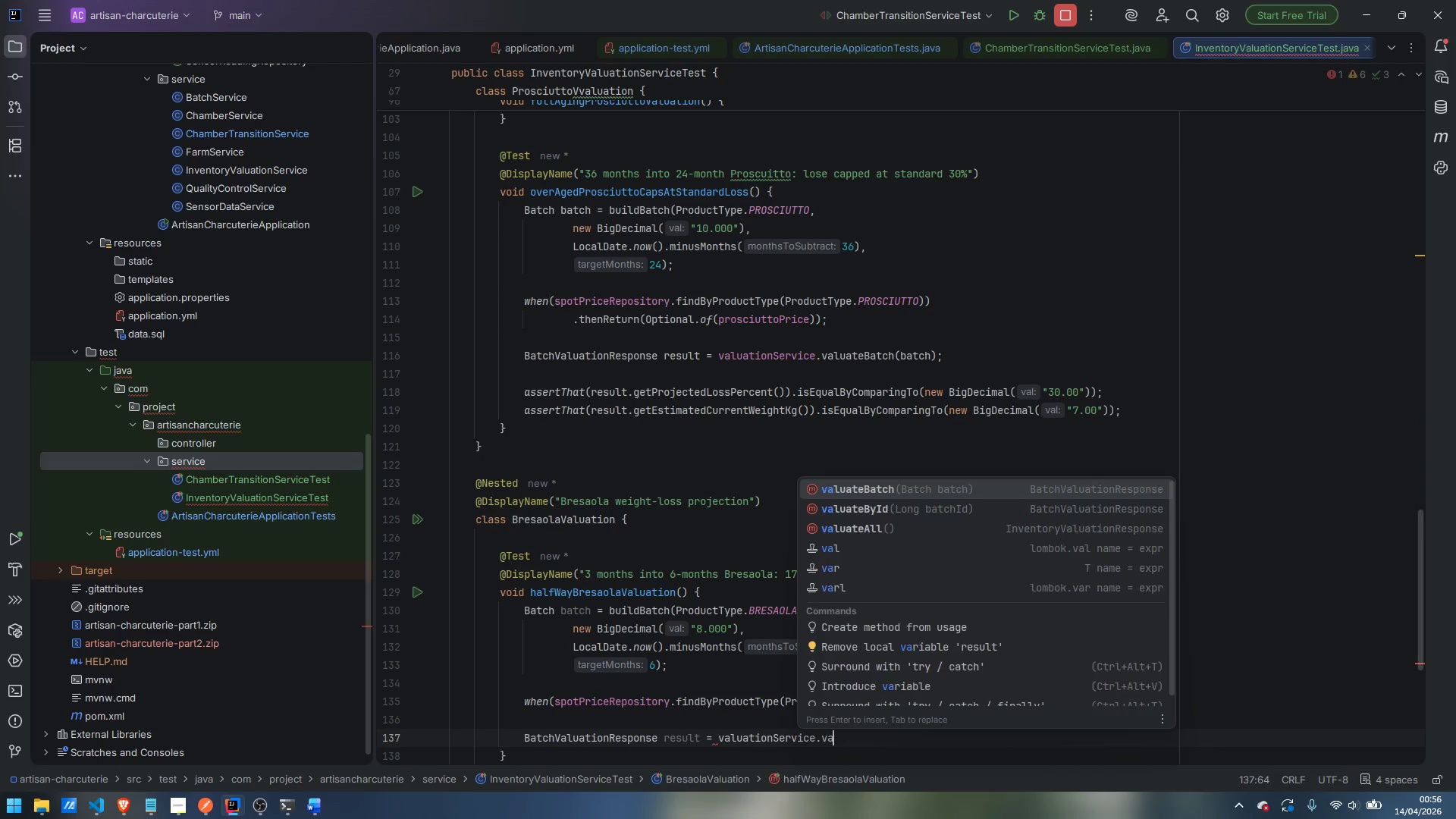 
key(Enter)
 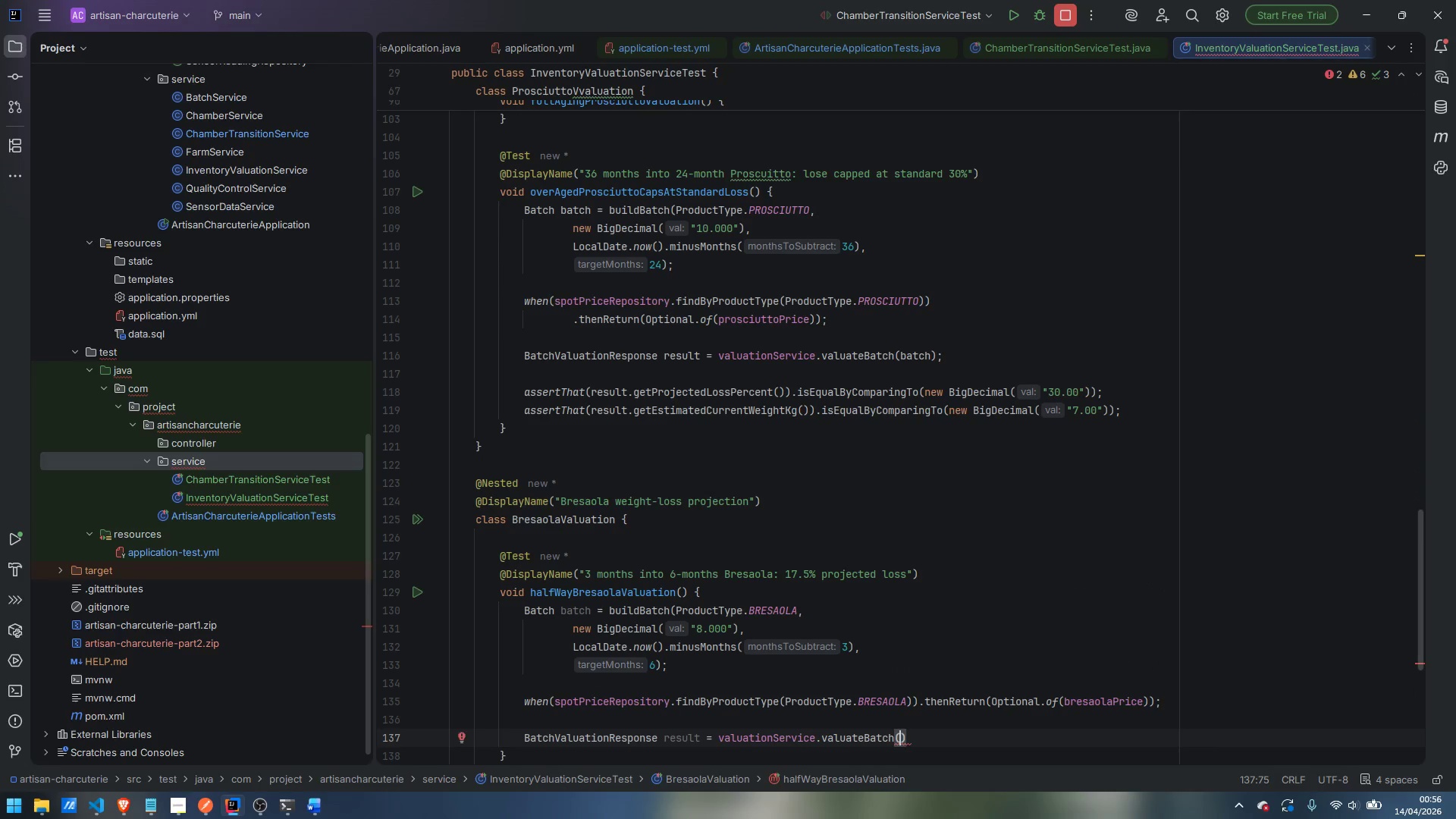 
type(bat)
 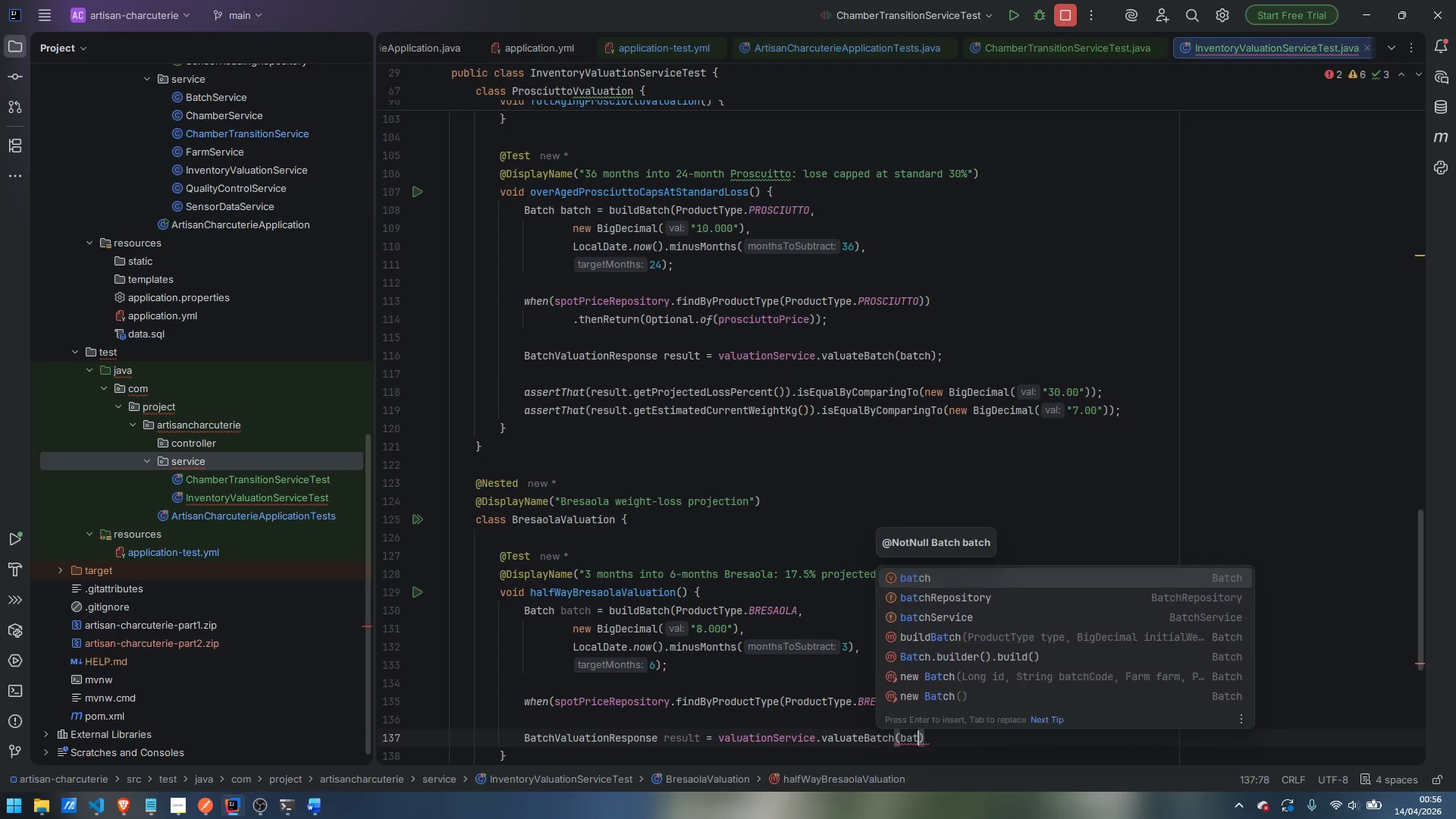 
key(Enter)
 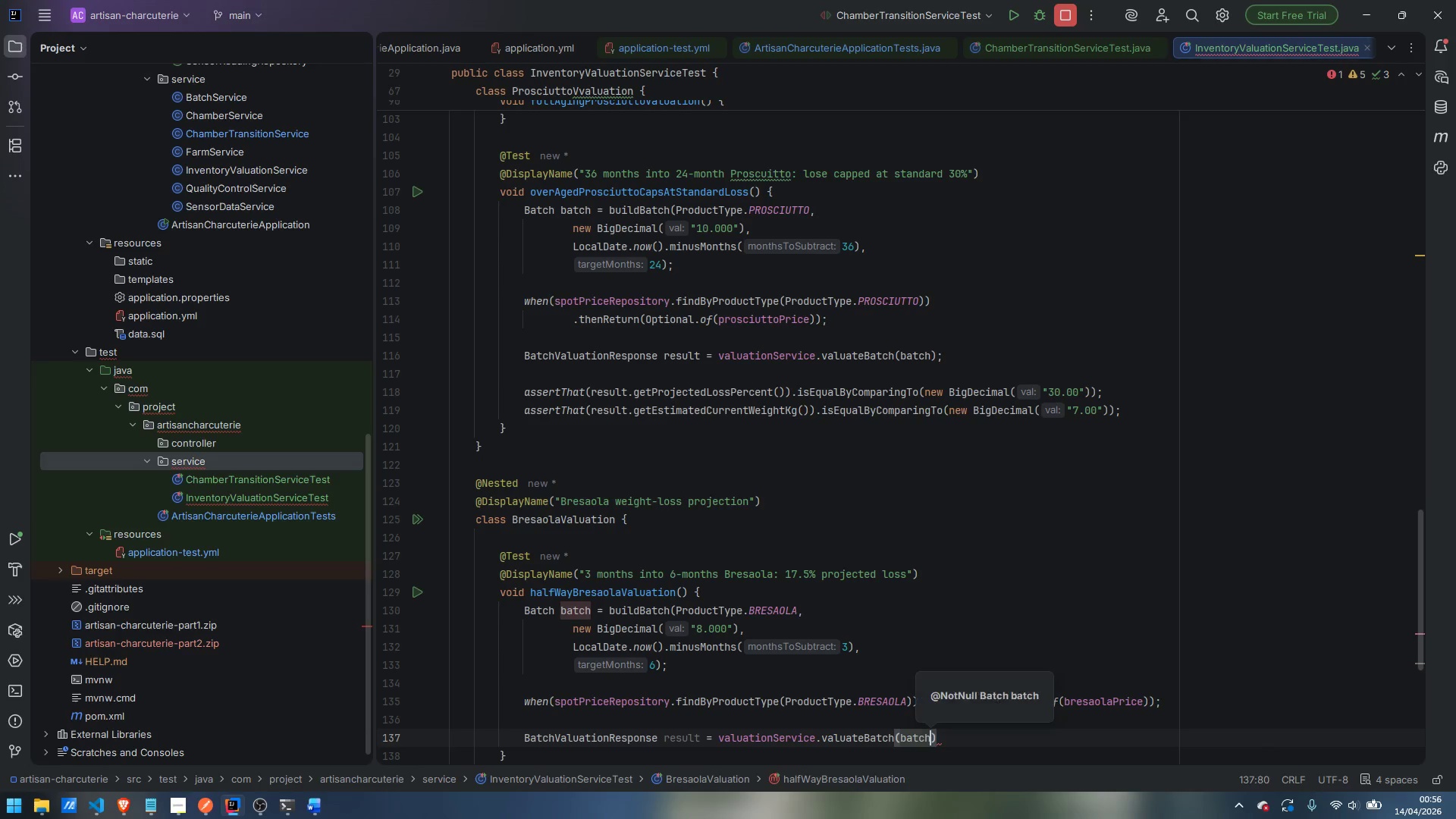 
key(ArrowRight)
 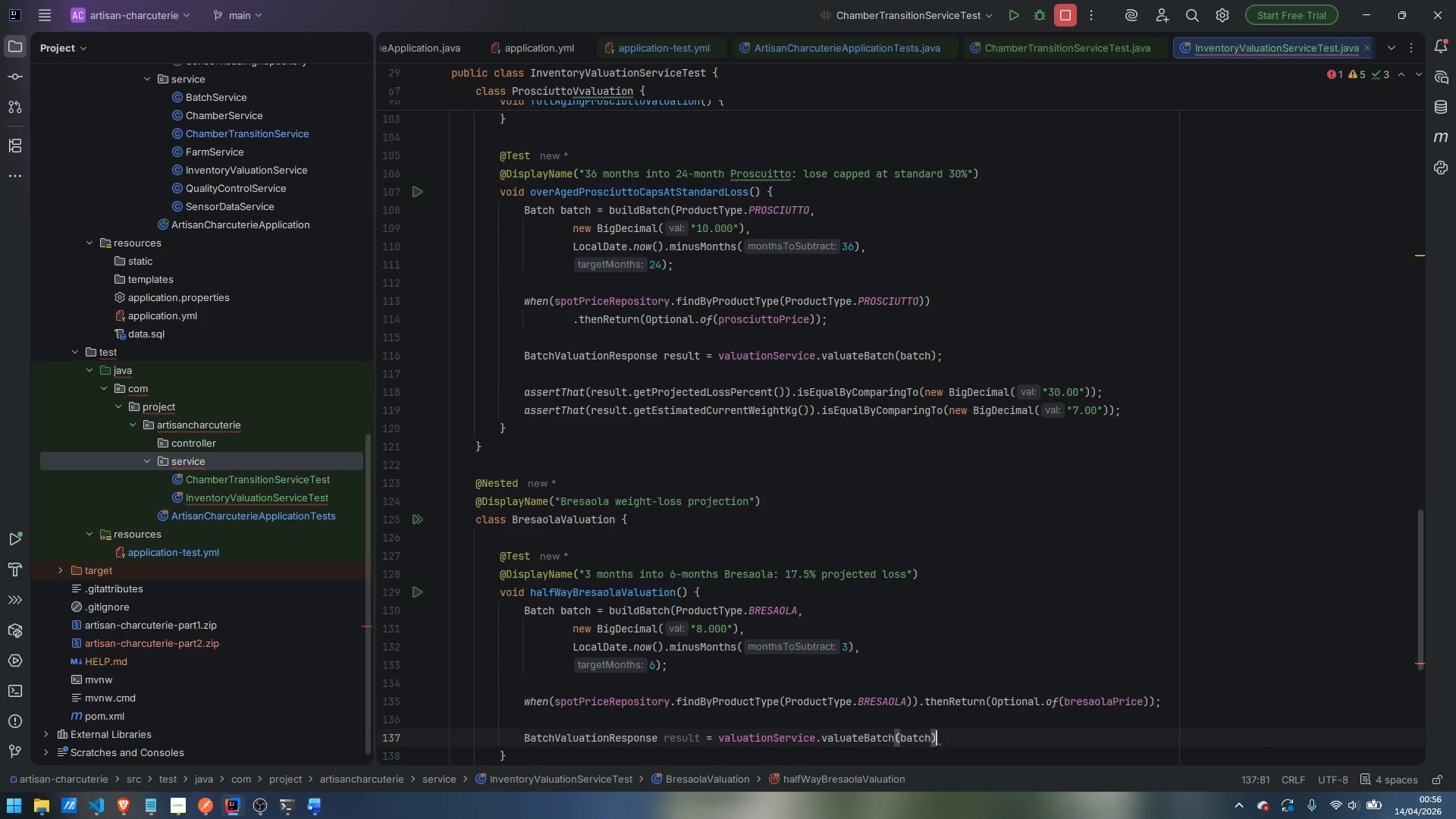 
key(Semicolon)
 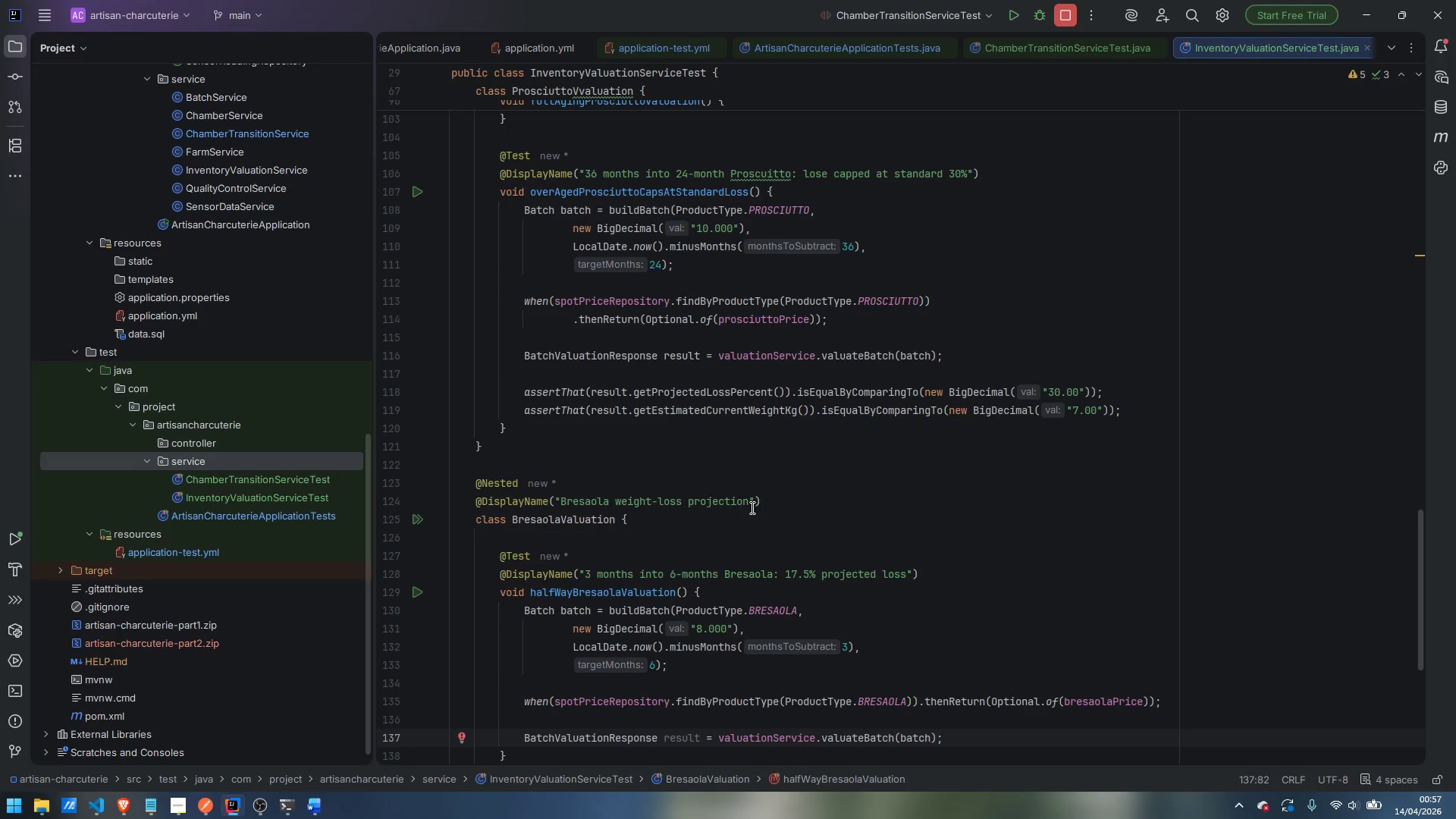 
wait(61.62)
 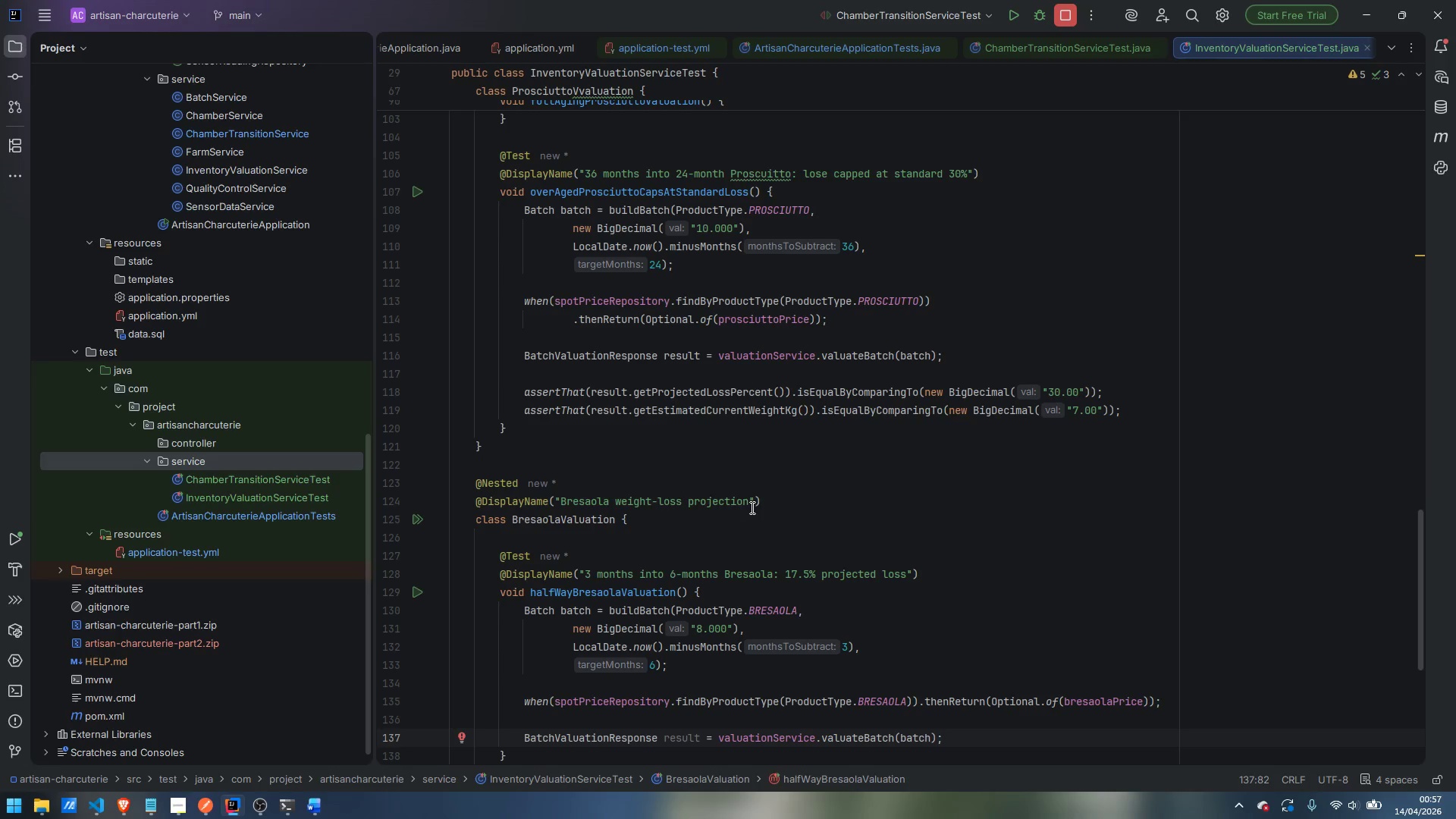 
scroll: coordinate [795, 406], scroll_direction: up, amount: 8.0
 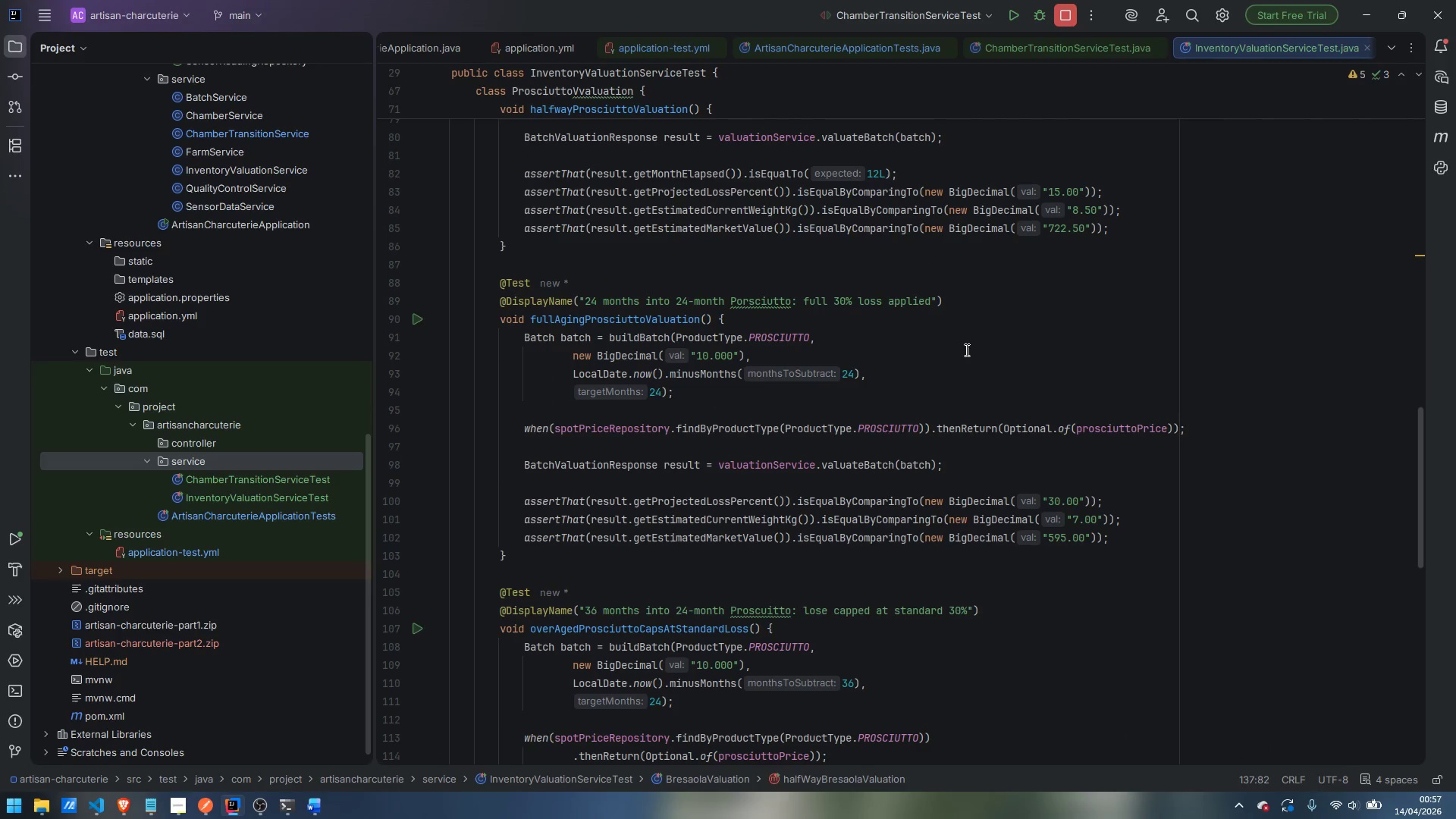 
wait(10.54)
 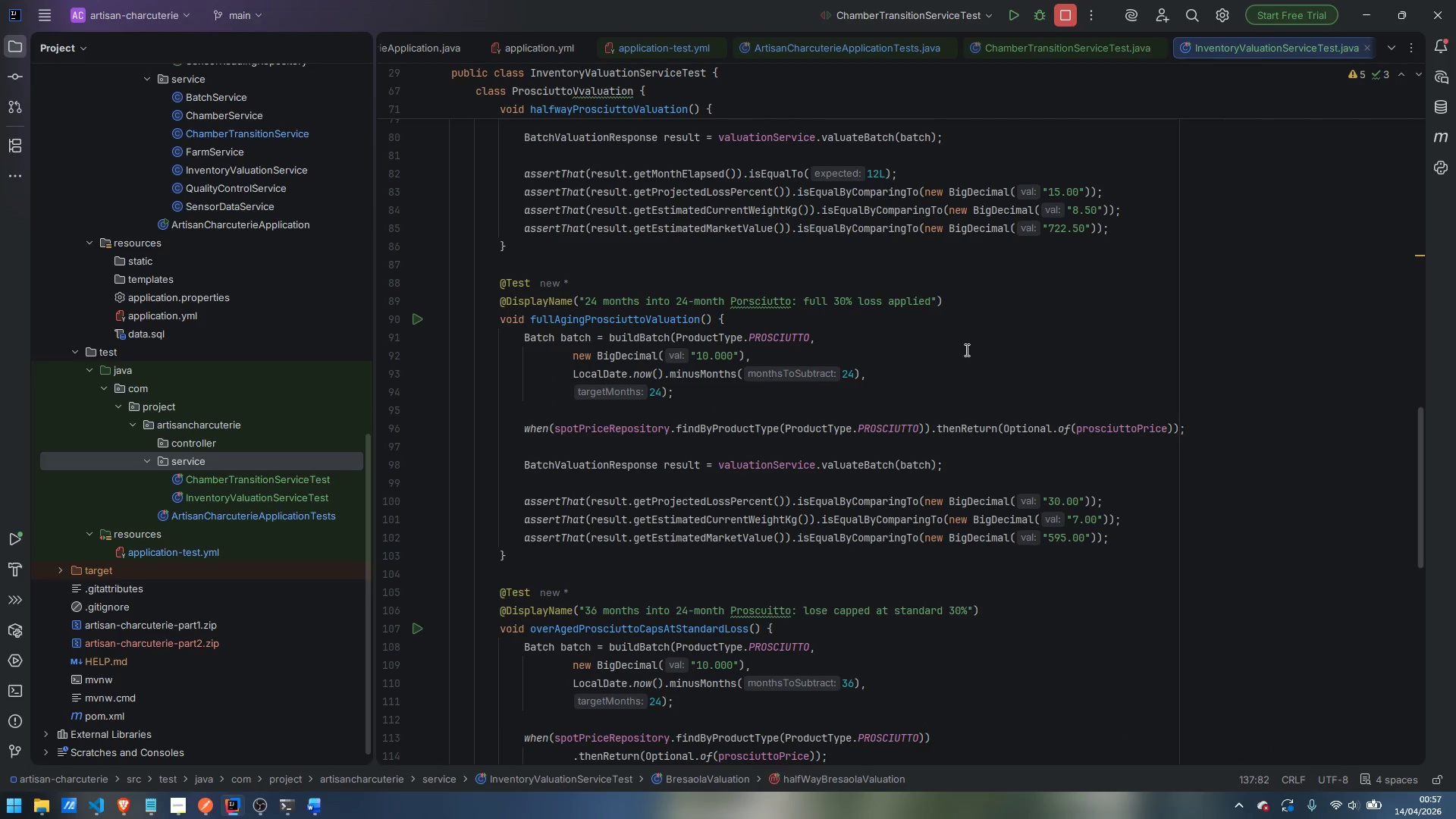 
scroll: coordinate [952, 359], scroll_direction: down, amount: 3.0
 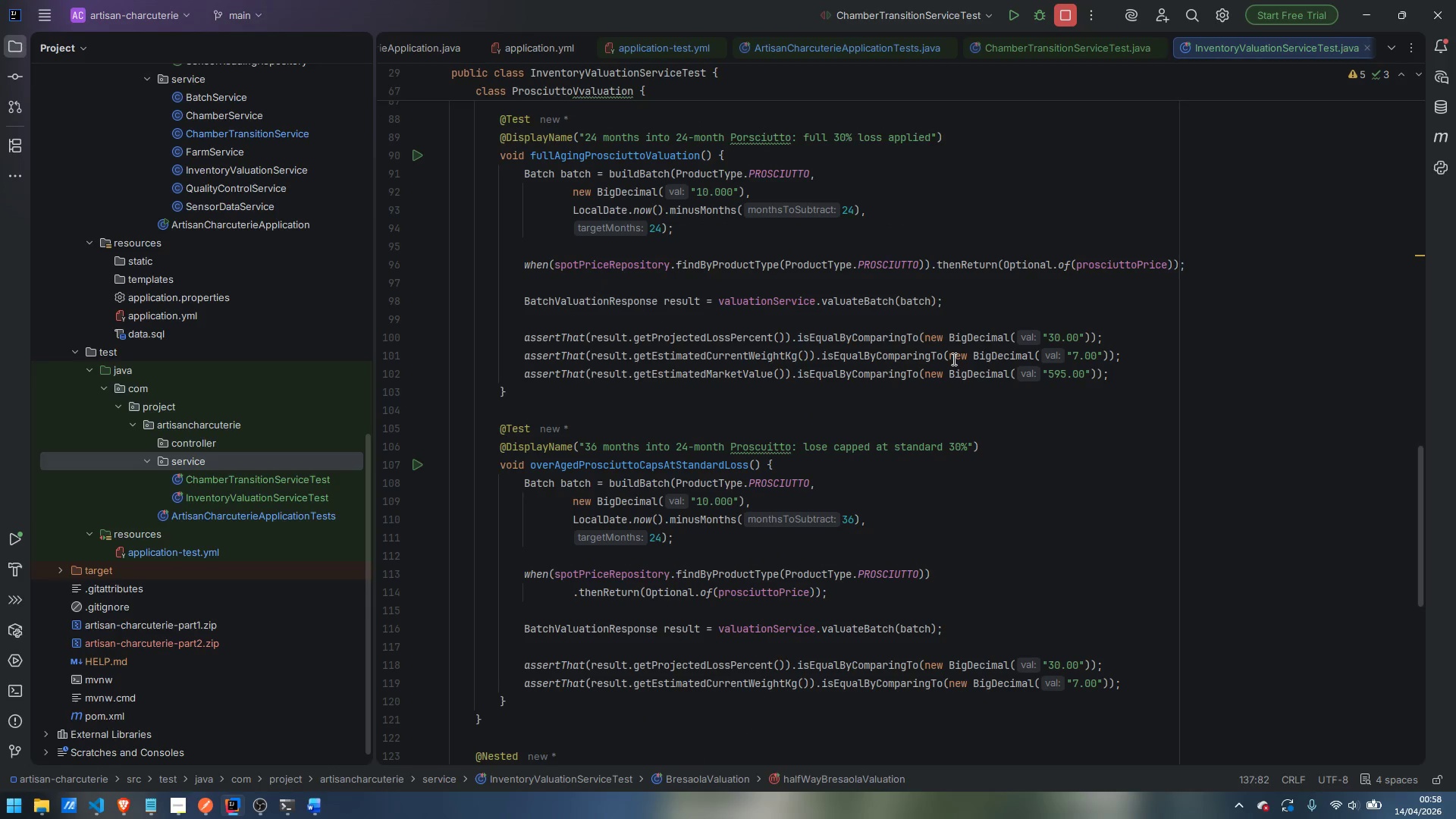 
wait(7.92)
 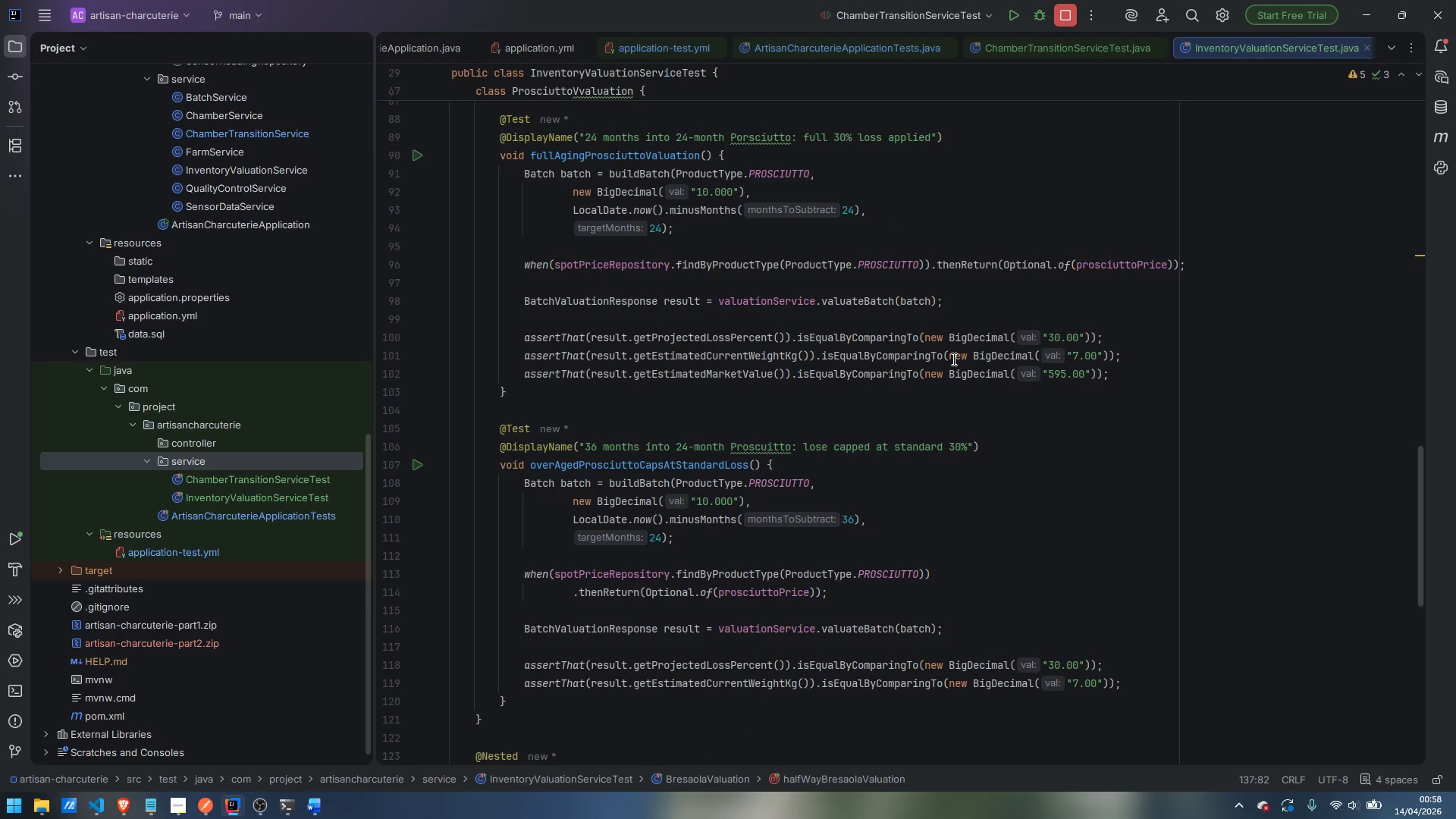 
scroll: coordinate [797, 460], scroll_direction: down, amount: 10.0
 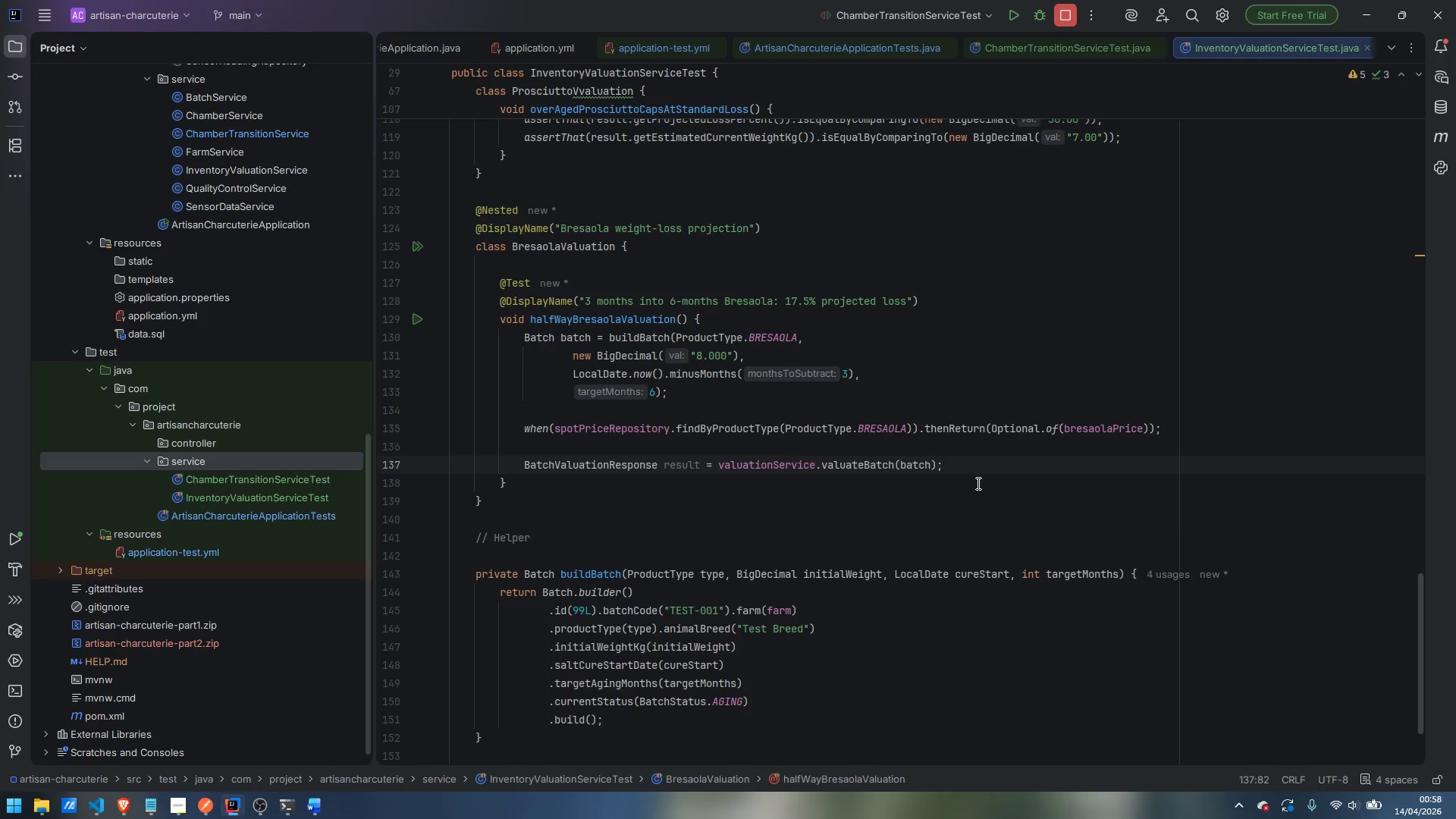 
wait(13.99)
 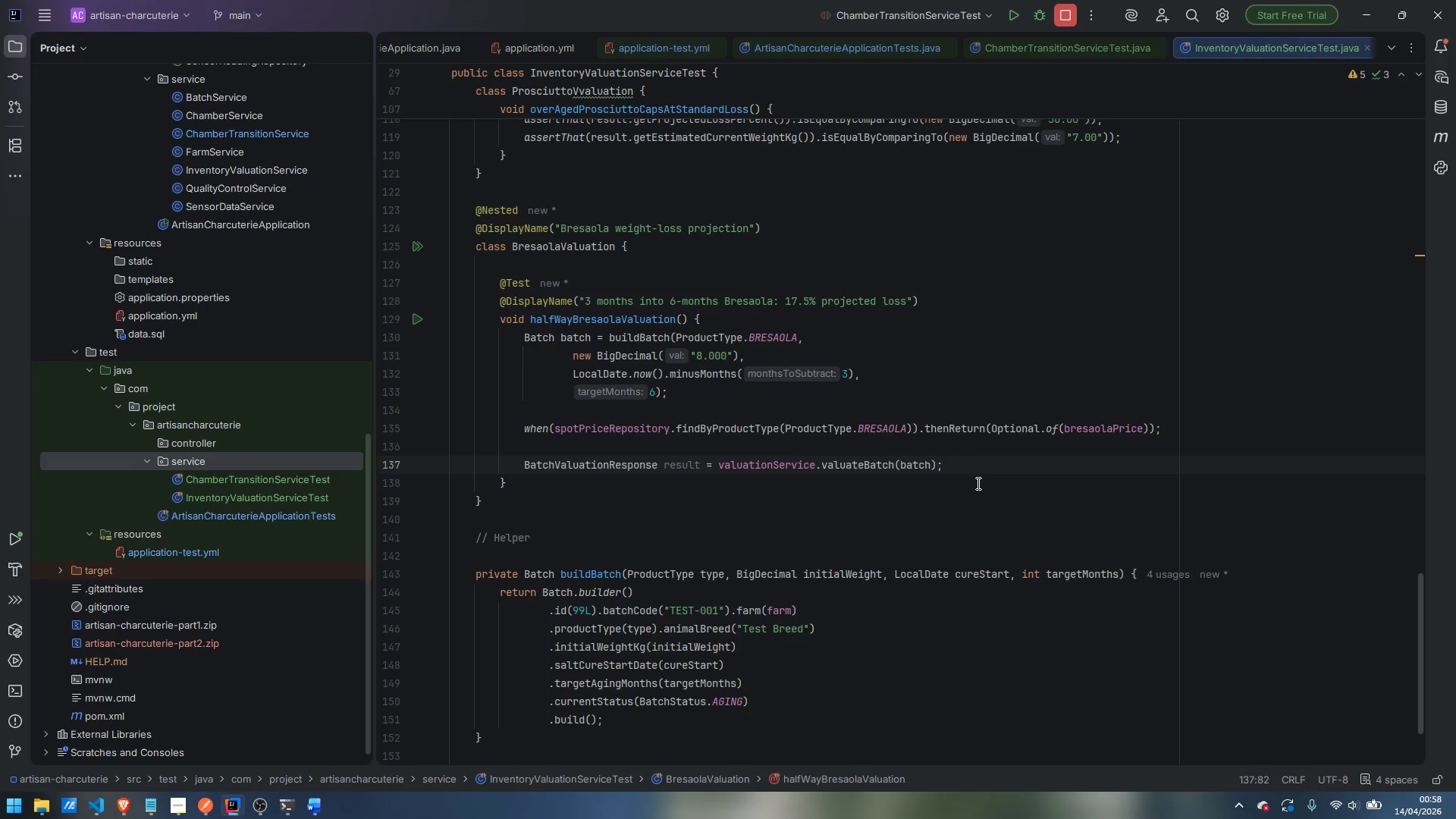 
key(Enter)
 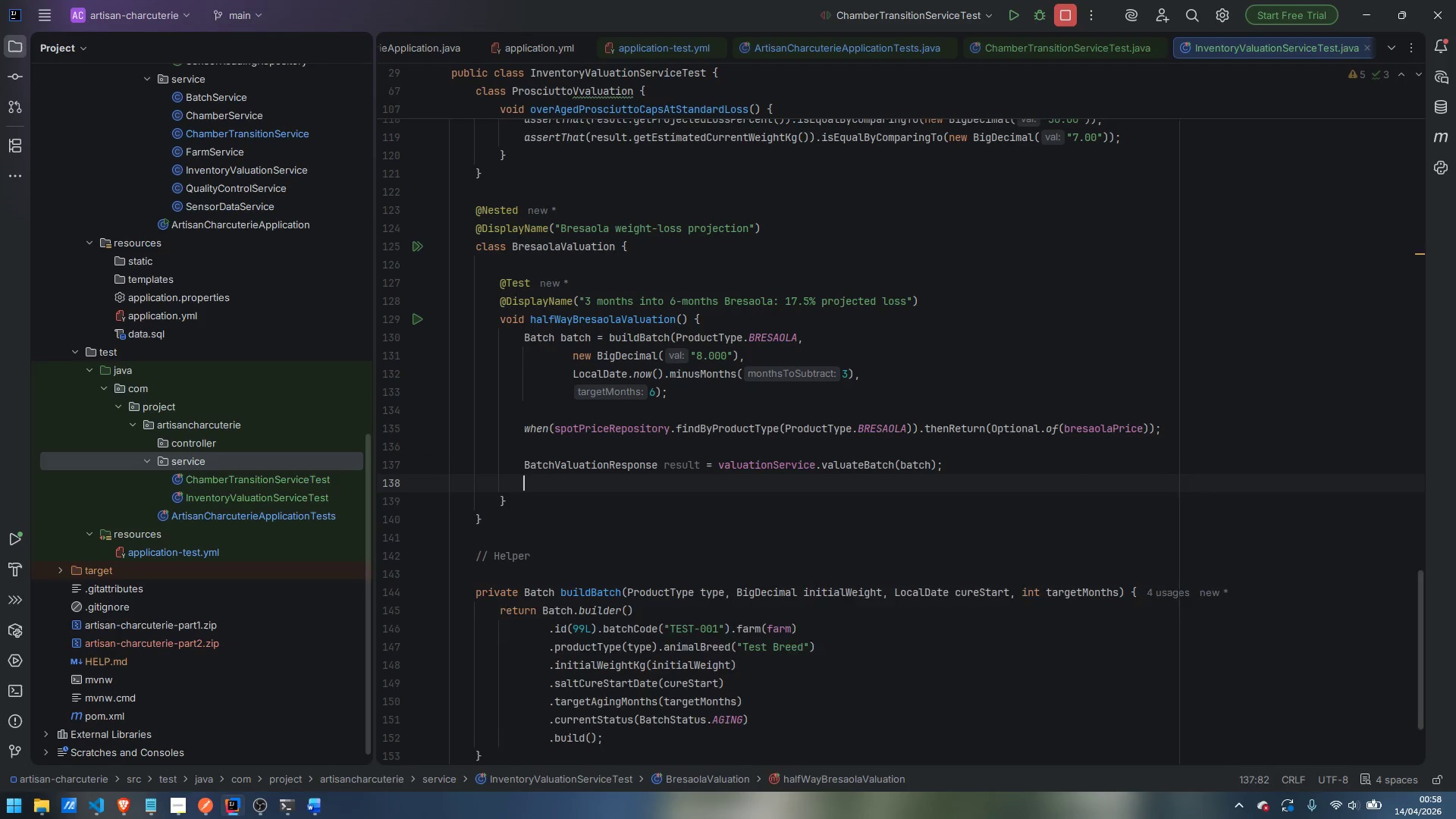 
key(Enter)
 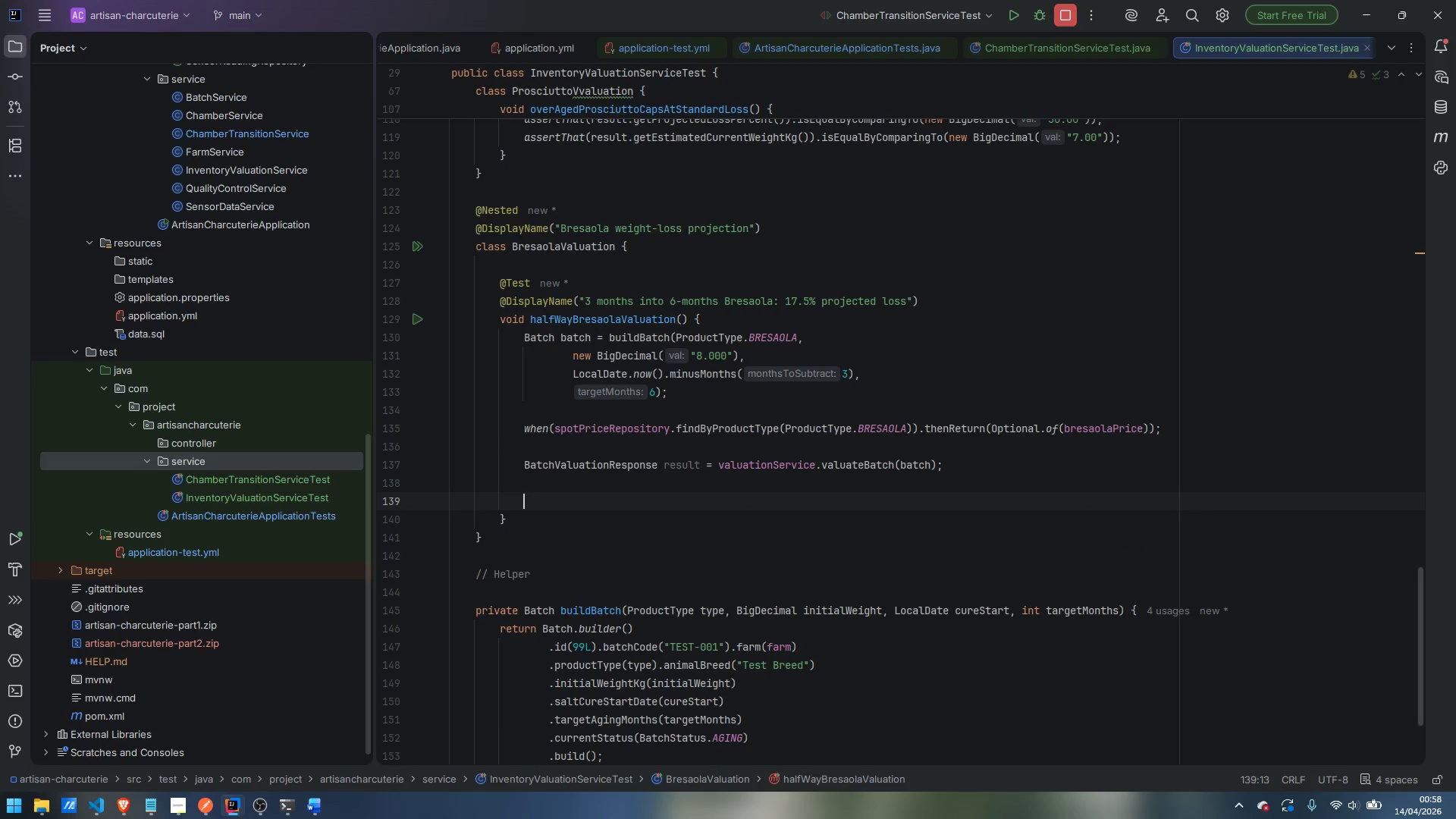 
type(asser)
 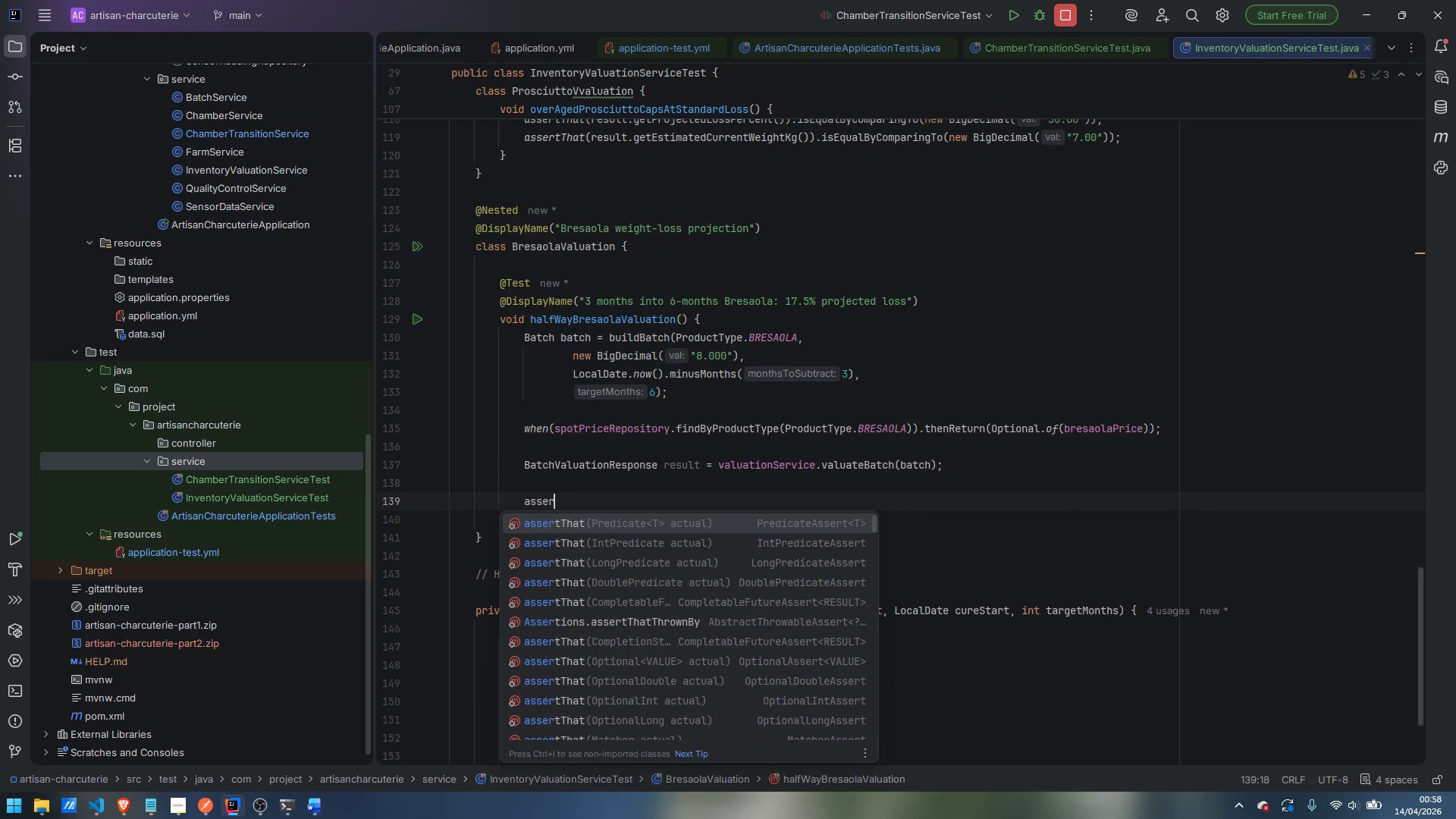 
key(Enter)
 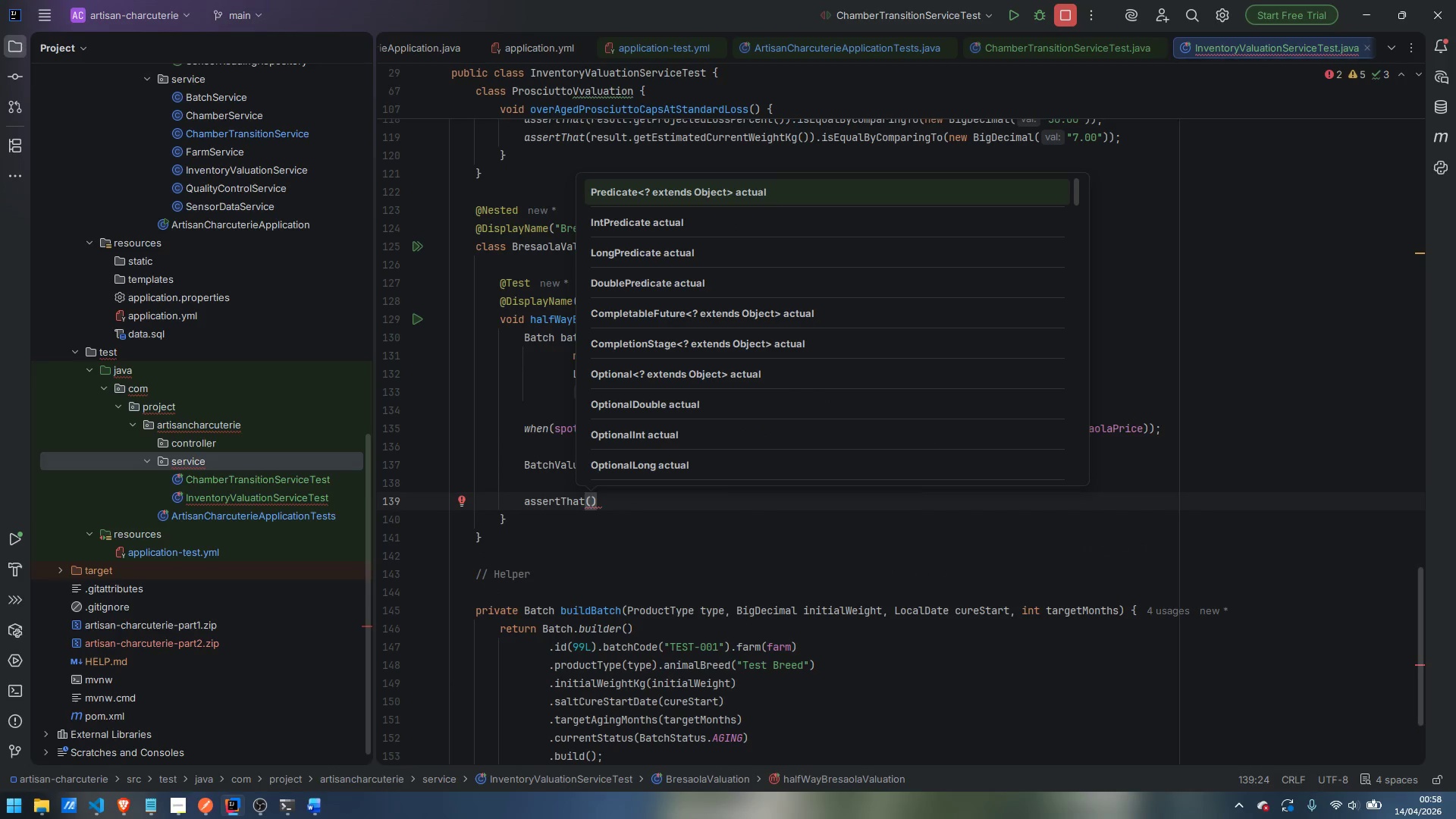 
type(result.getMo)
 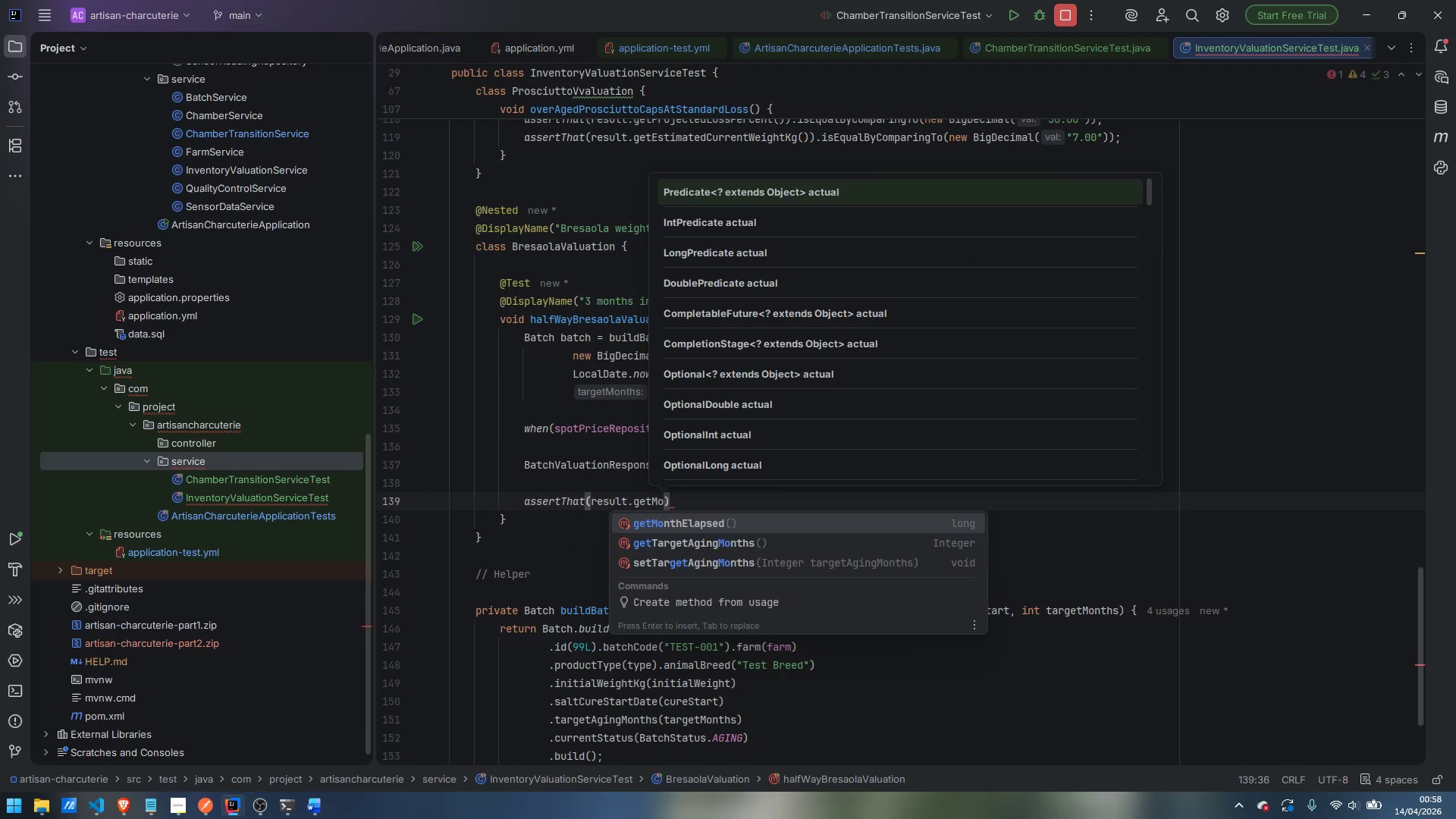 
key(Enter)
 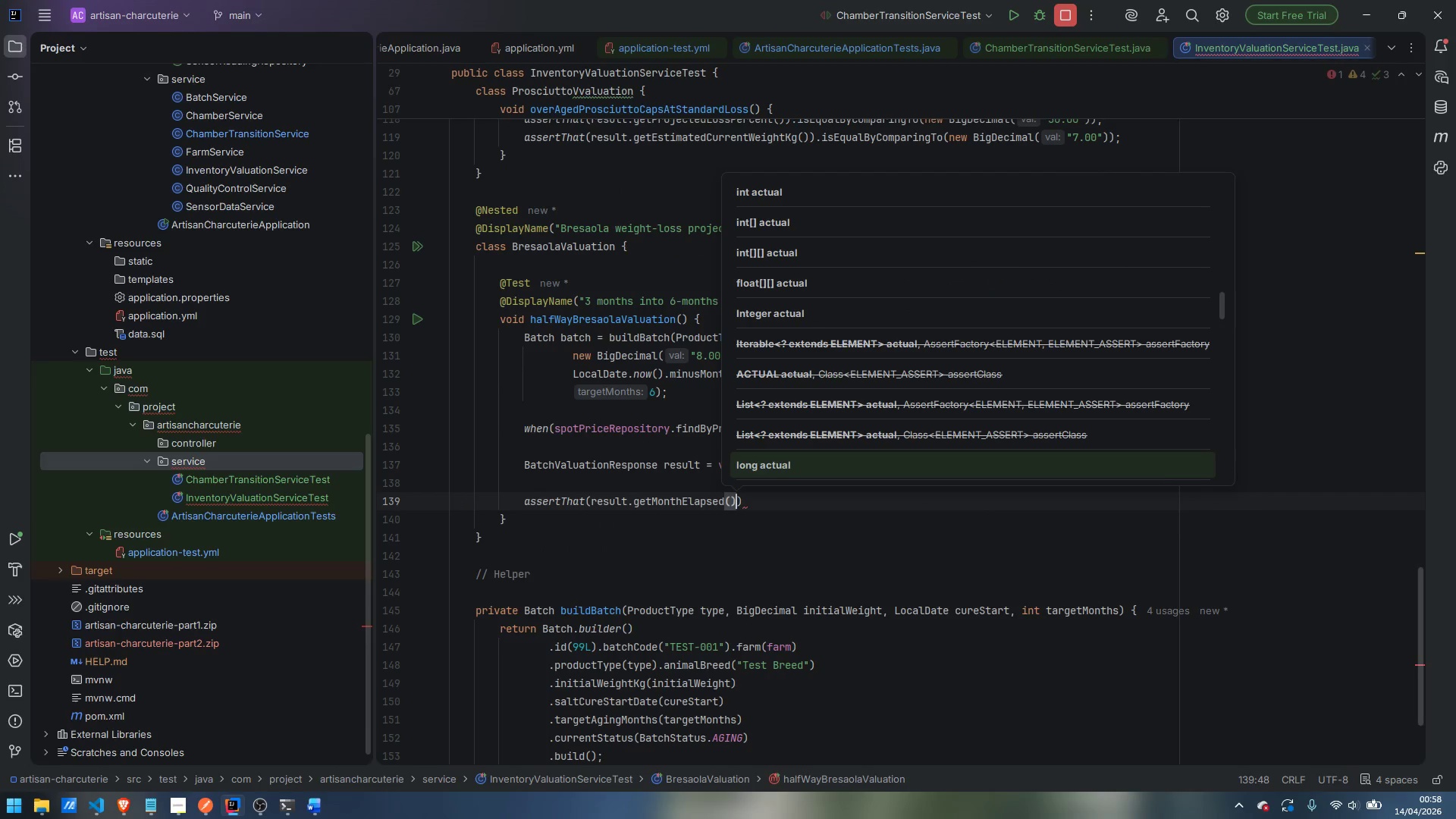 
key(ArrowRight)
 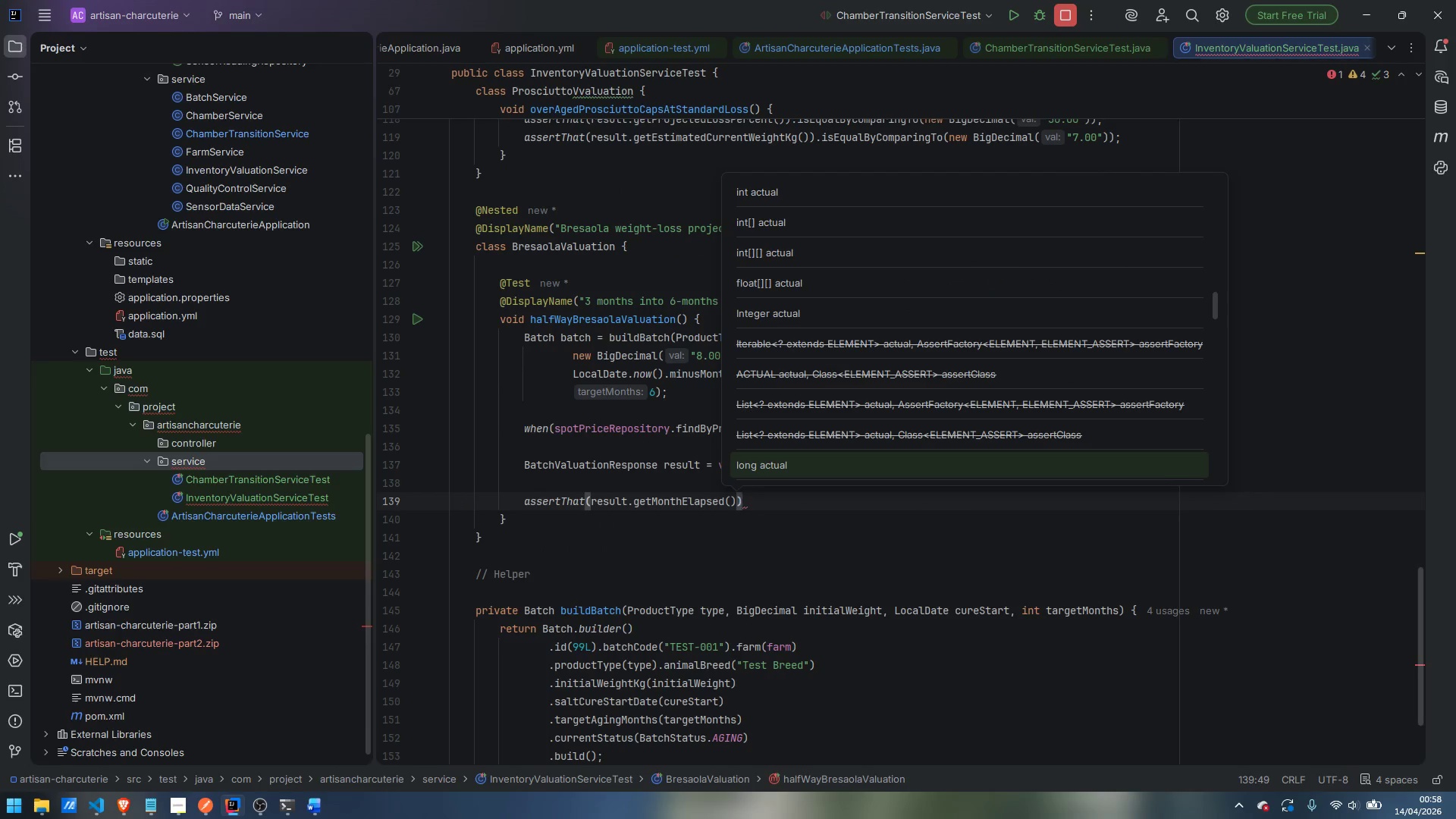 
type(.isEq)
 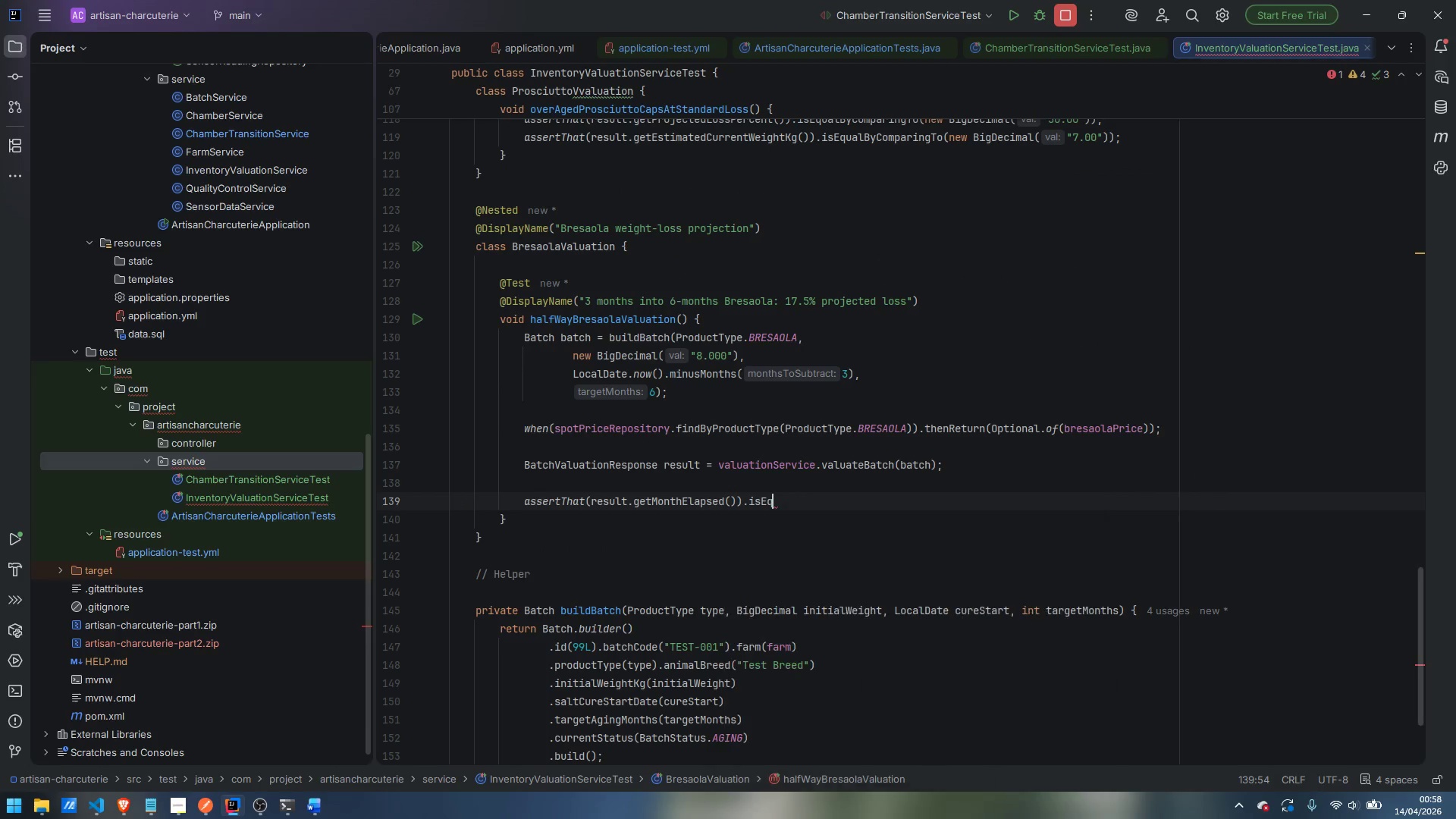 
key(Enter)
 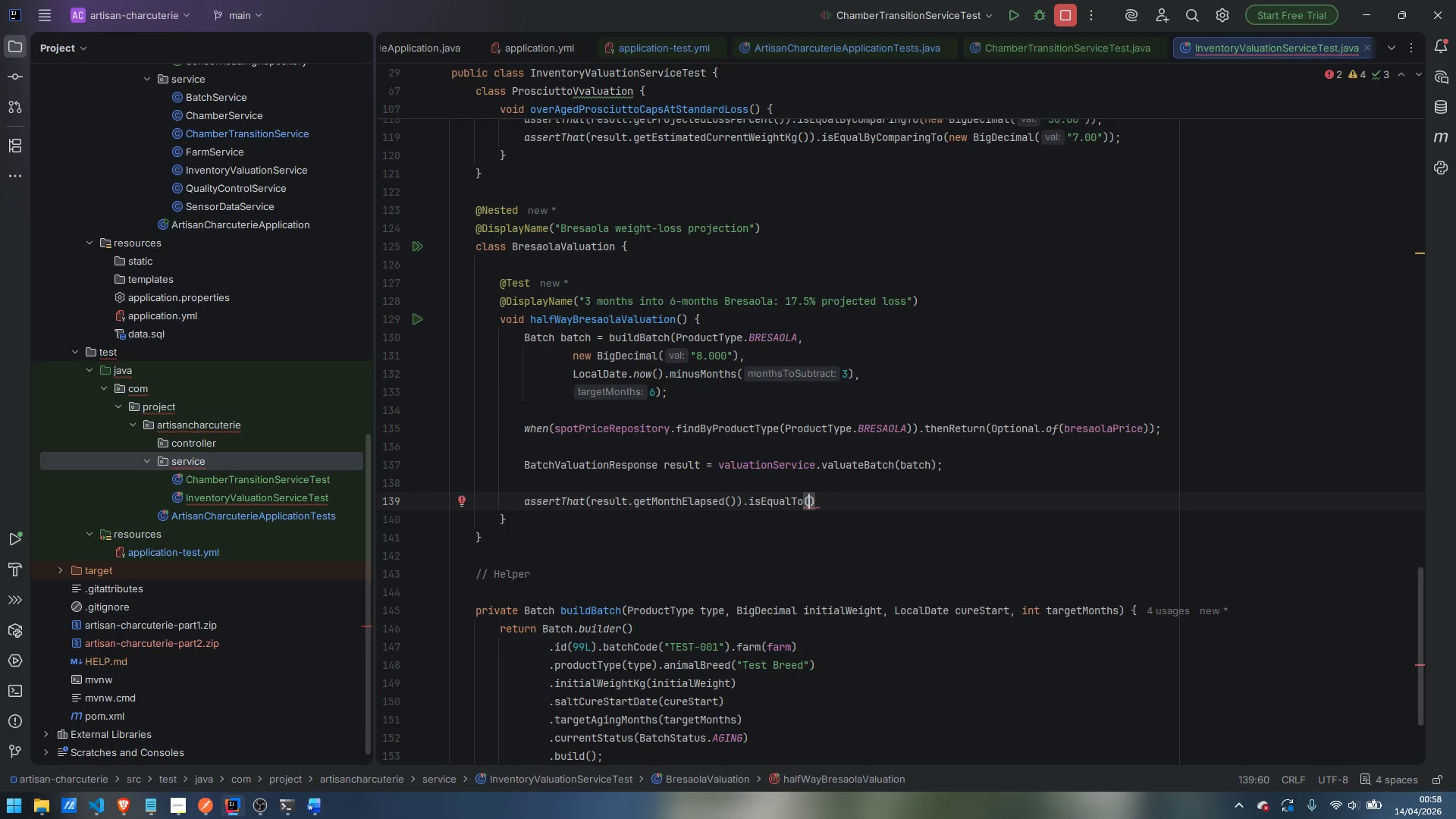 
key(3)
 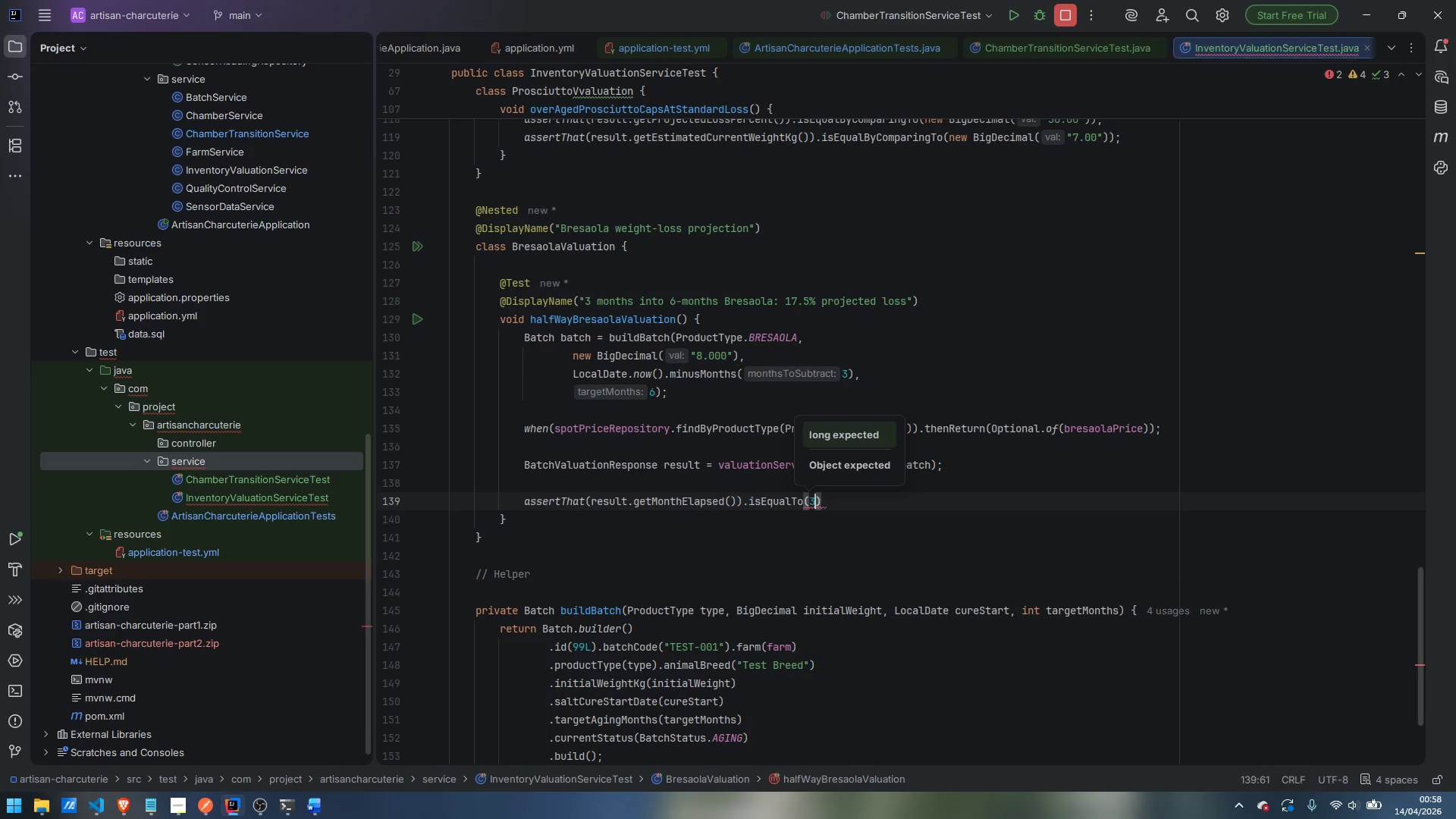 
key(Shift+ShiftLeft)
 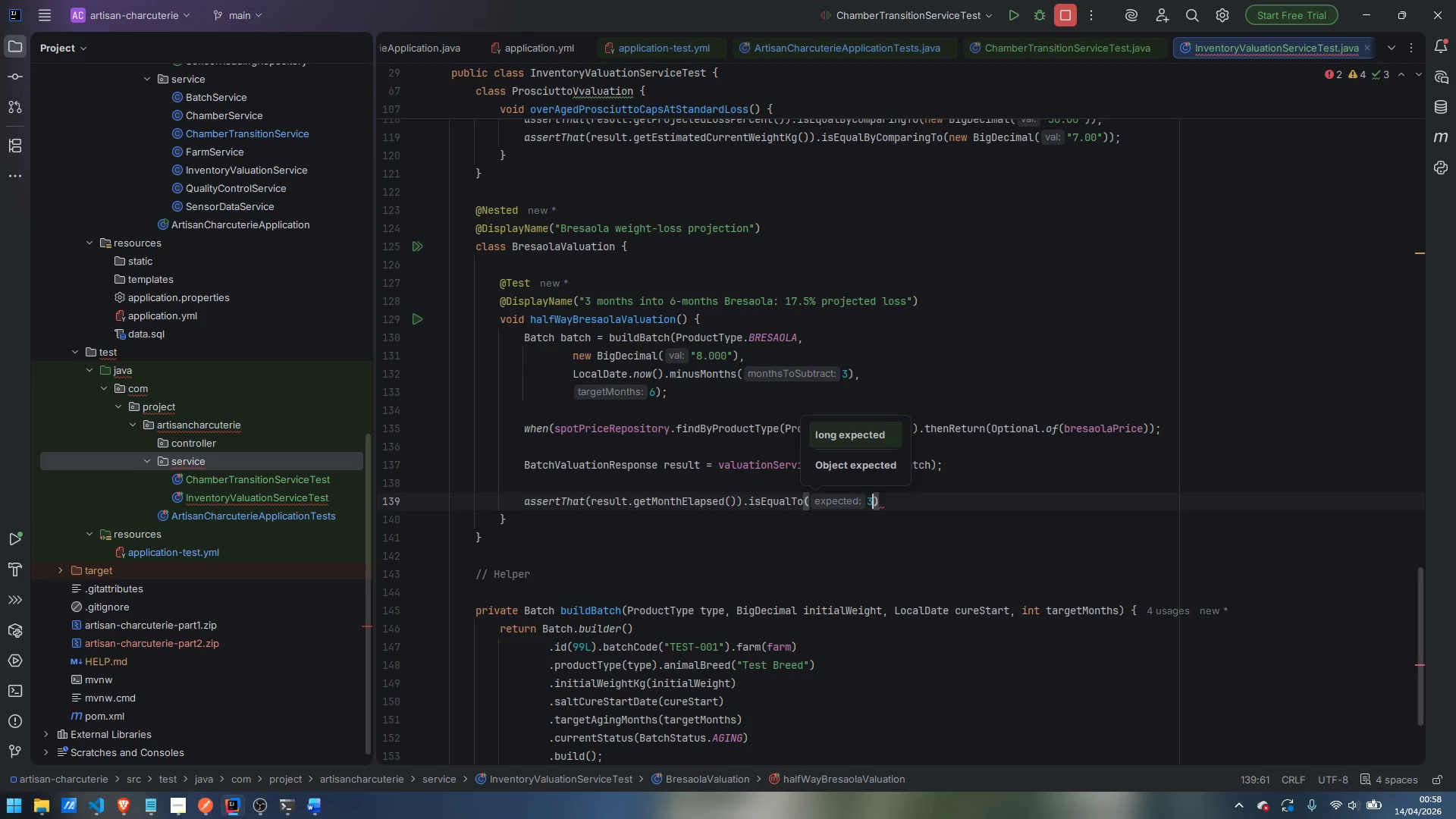 
key(Shift+L)
 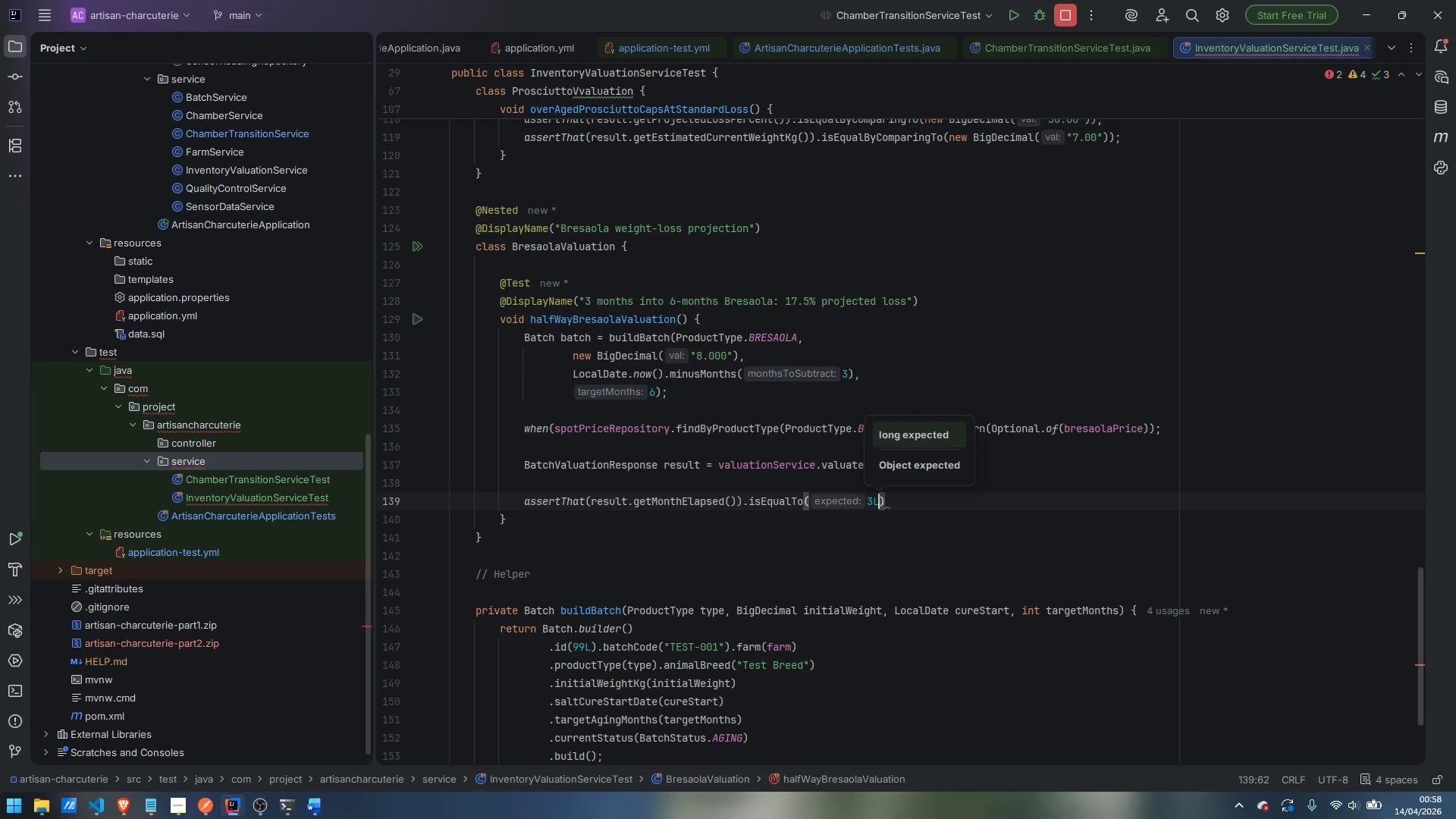 
key(ArrowRight)
 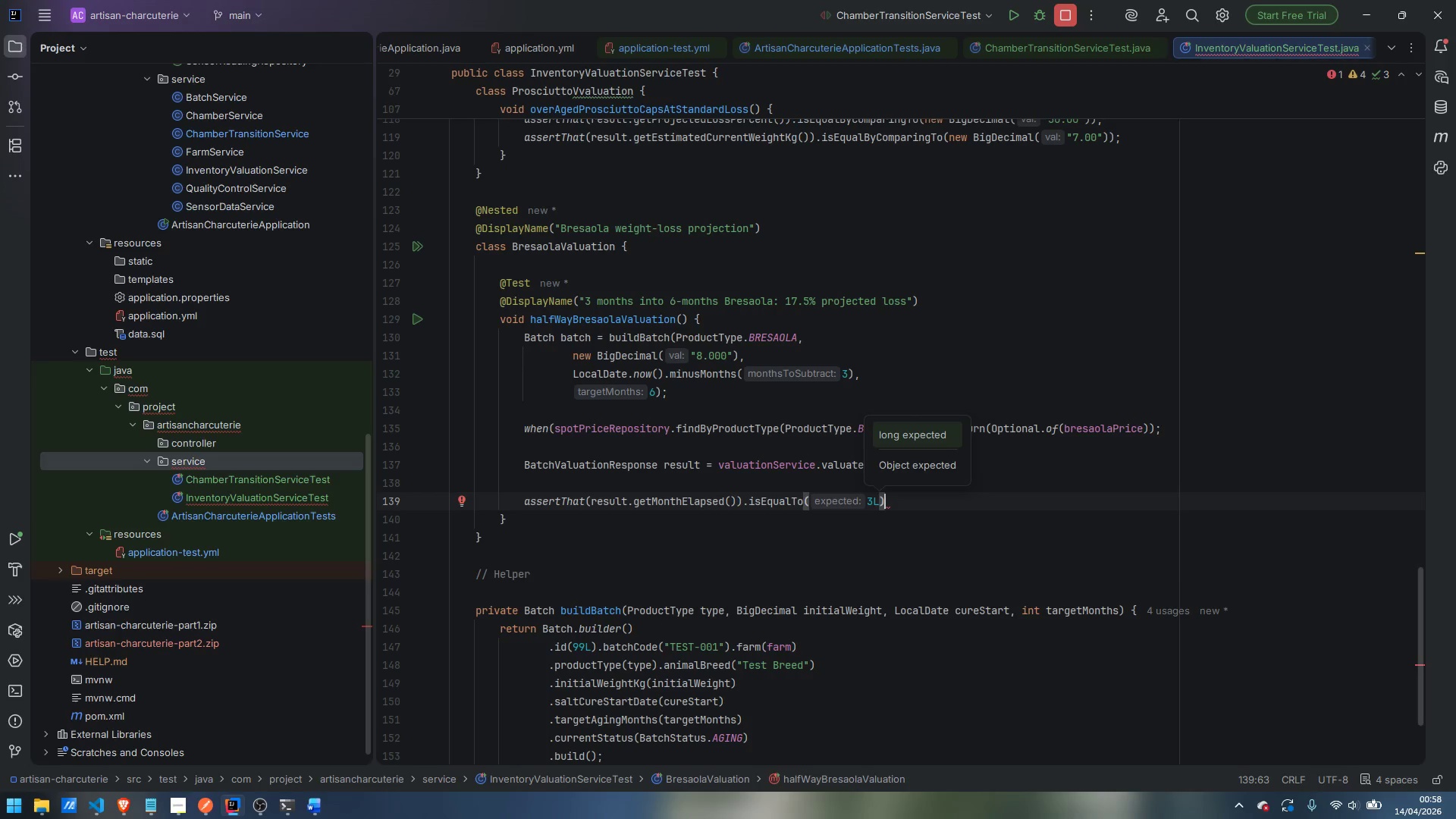 
key(Semicolon)
 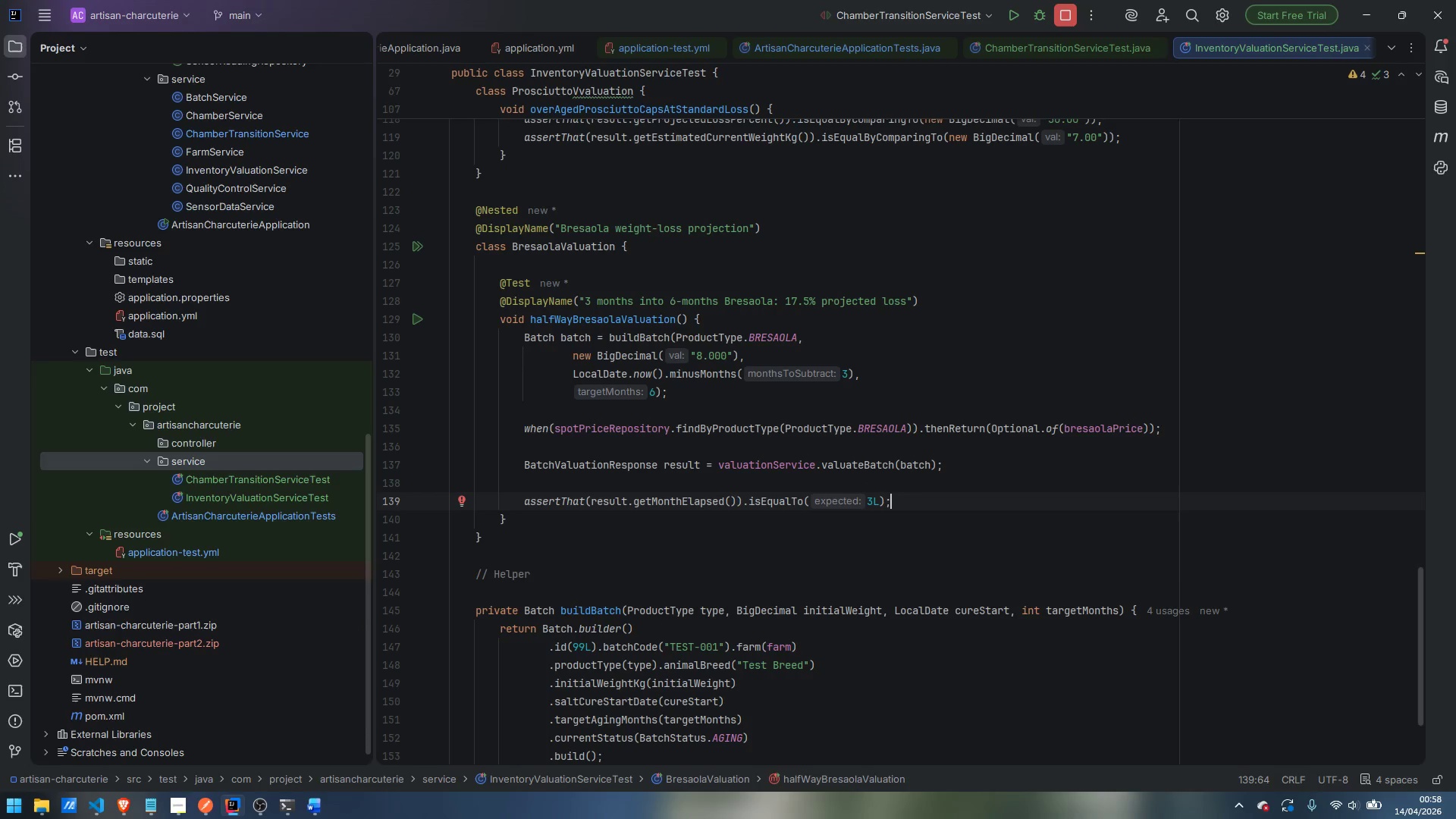 
key(Enter)
 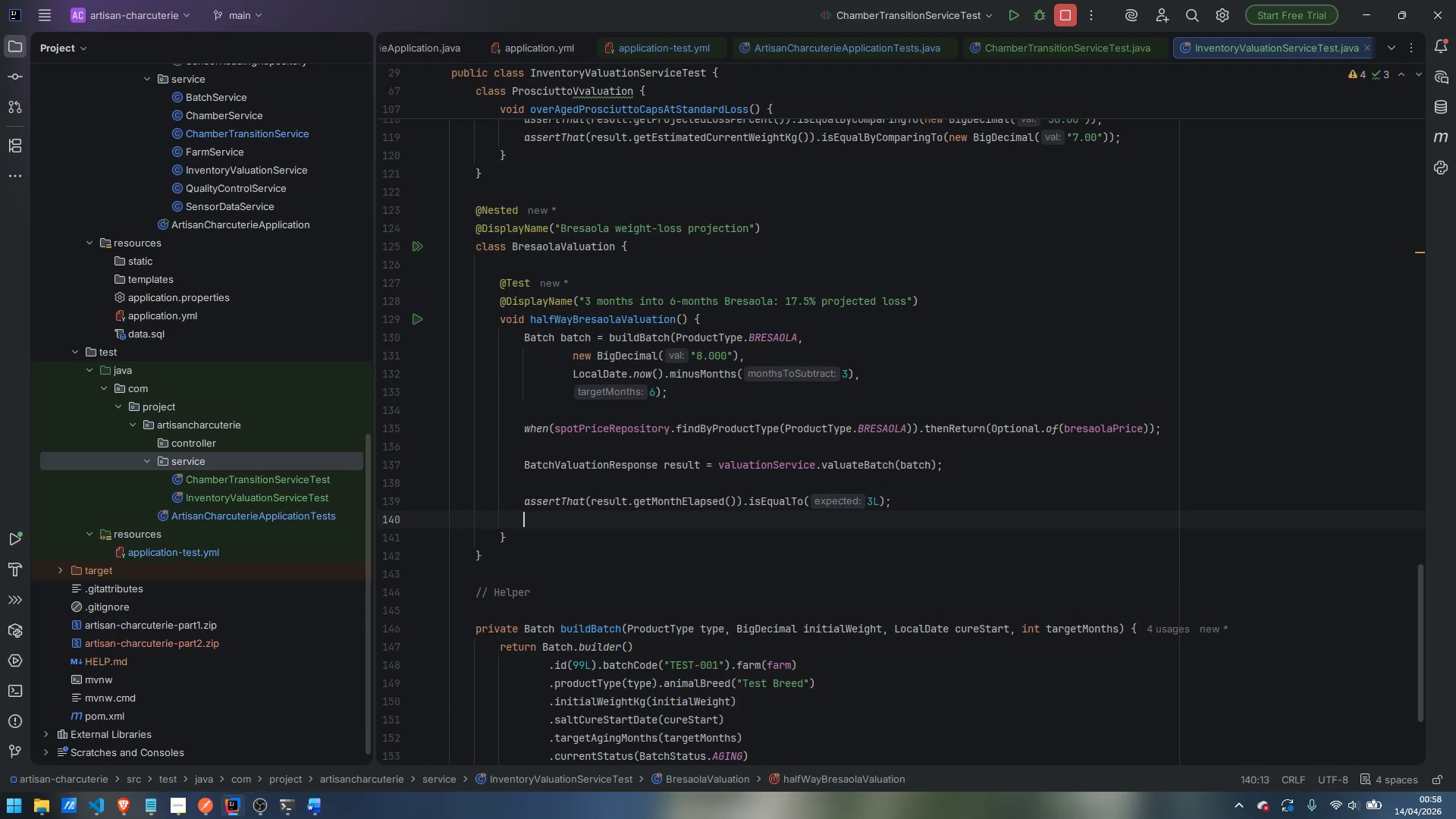 
type(asse)
 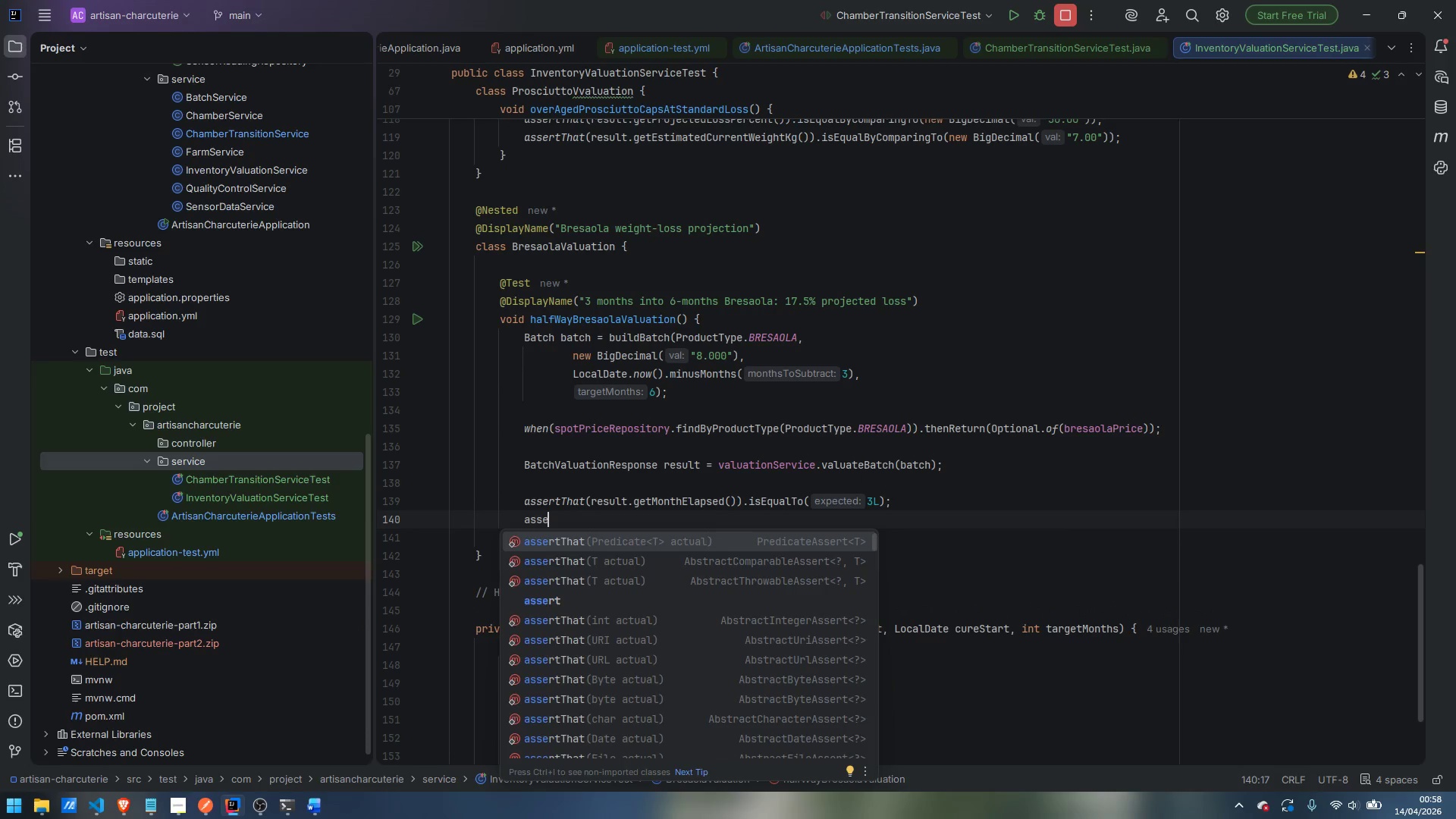 
key(Enter)
 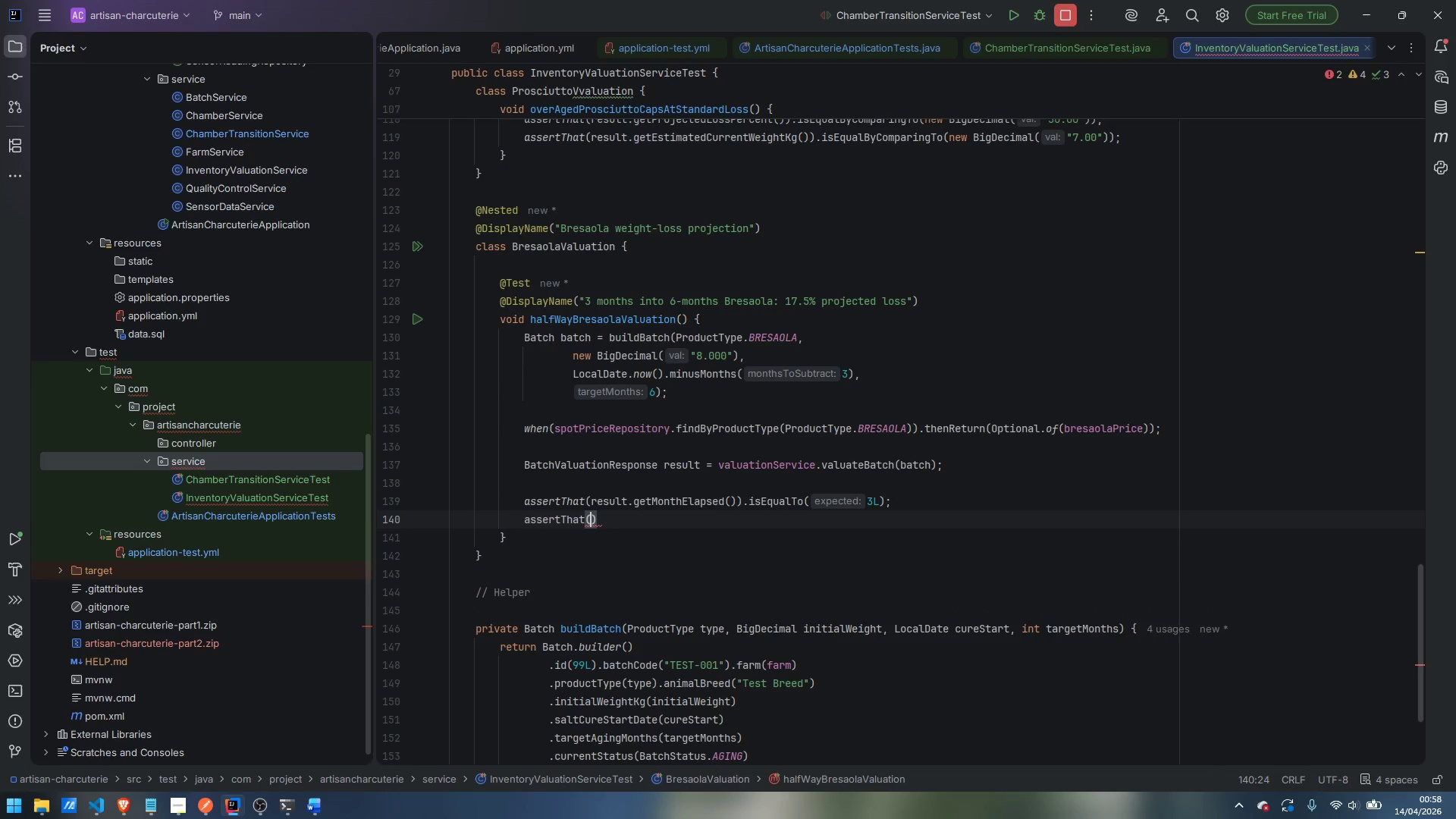 
type(resu)
 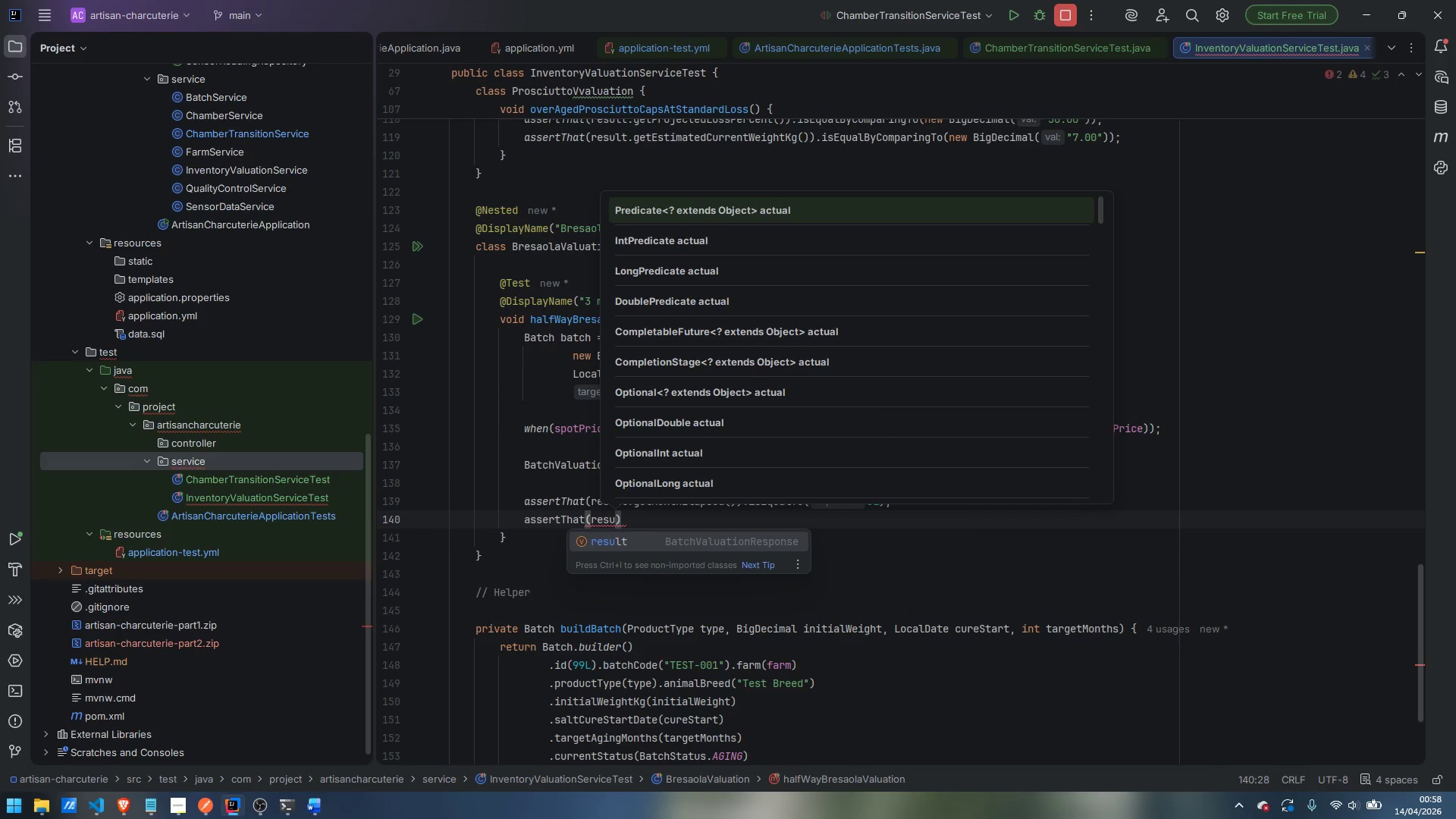 
key(Enter)
 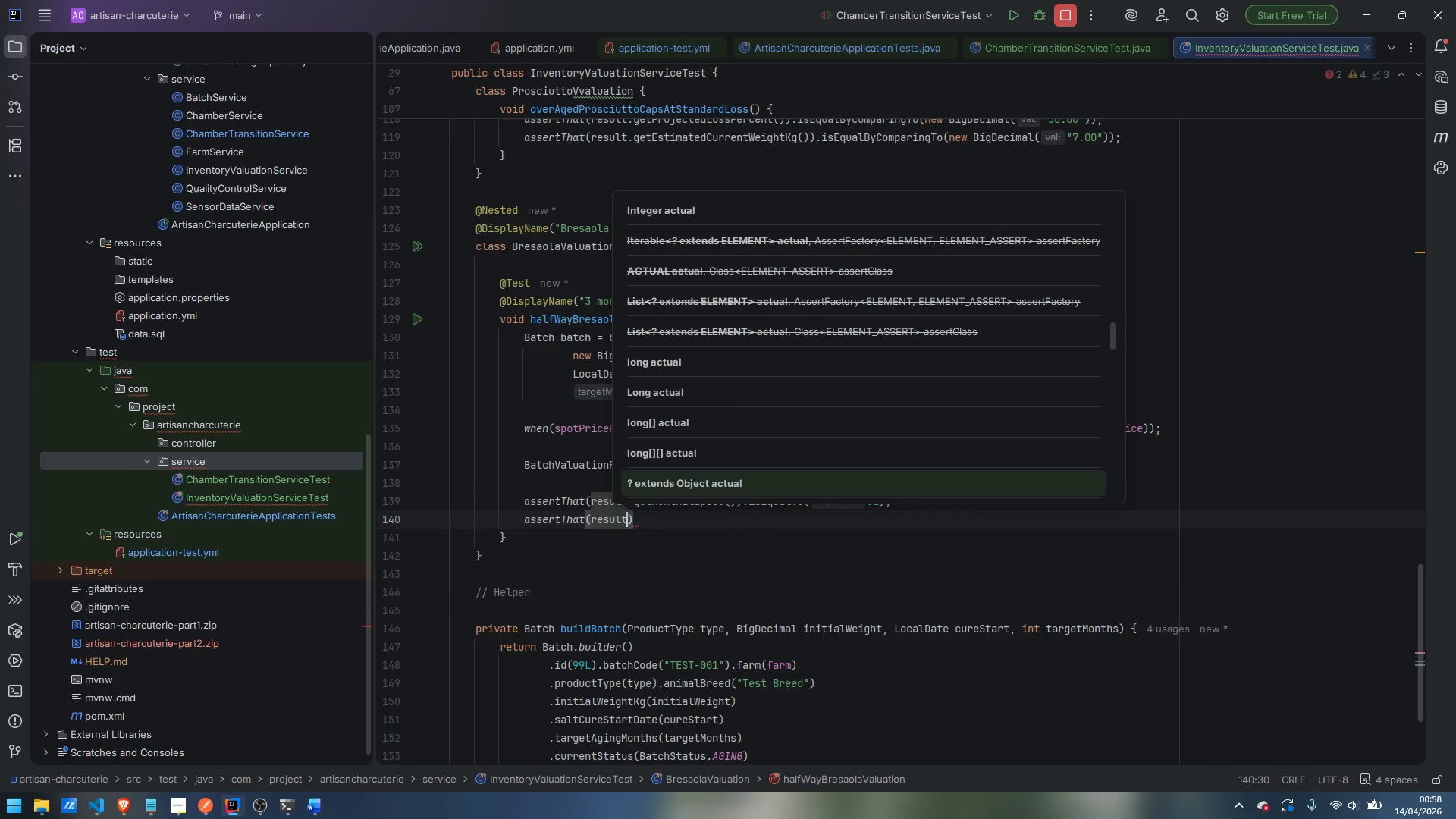 
type(.getPro)
 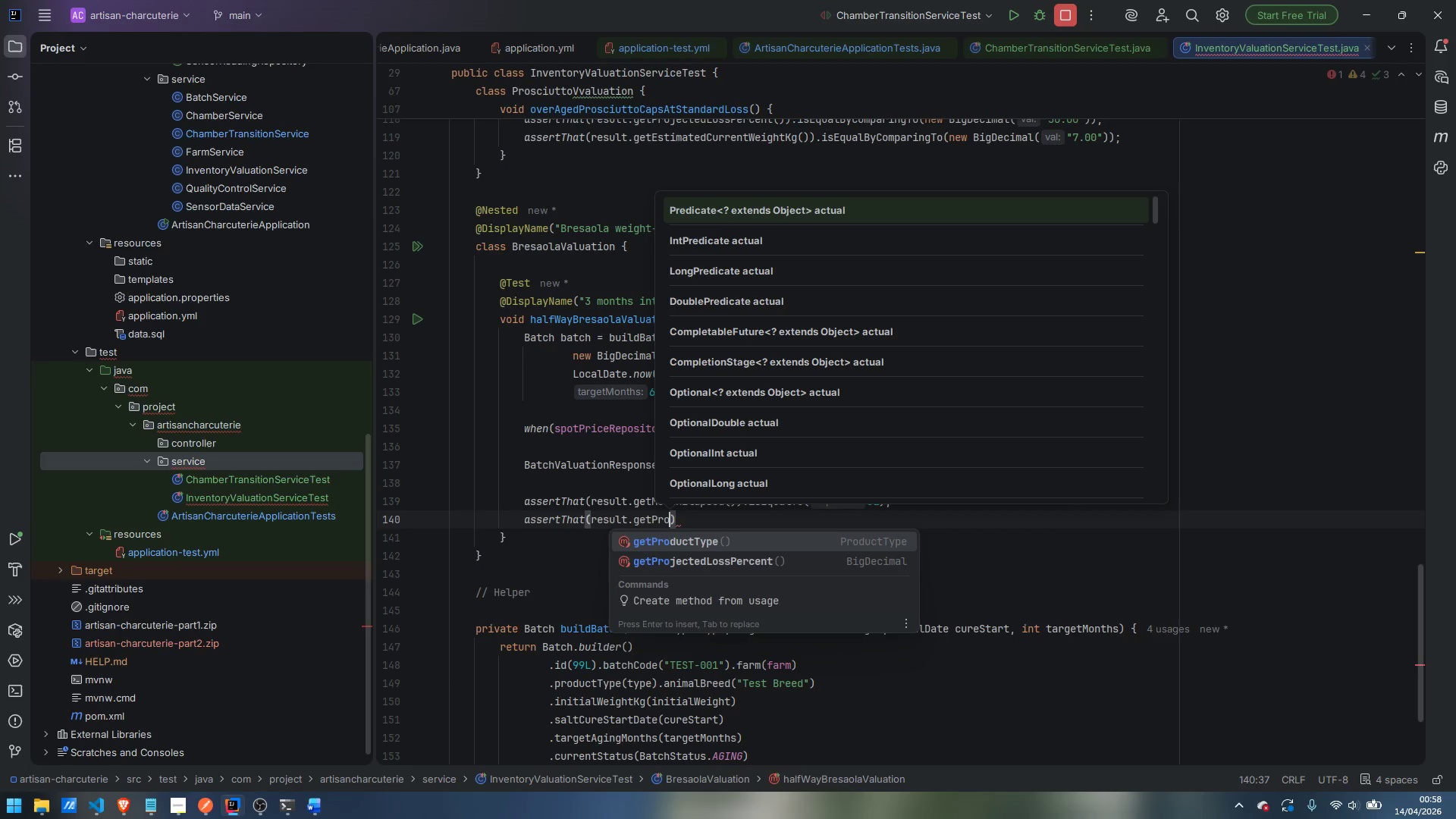 
key(ArrowDown)
 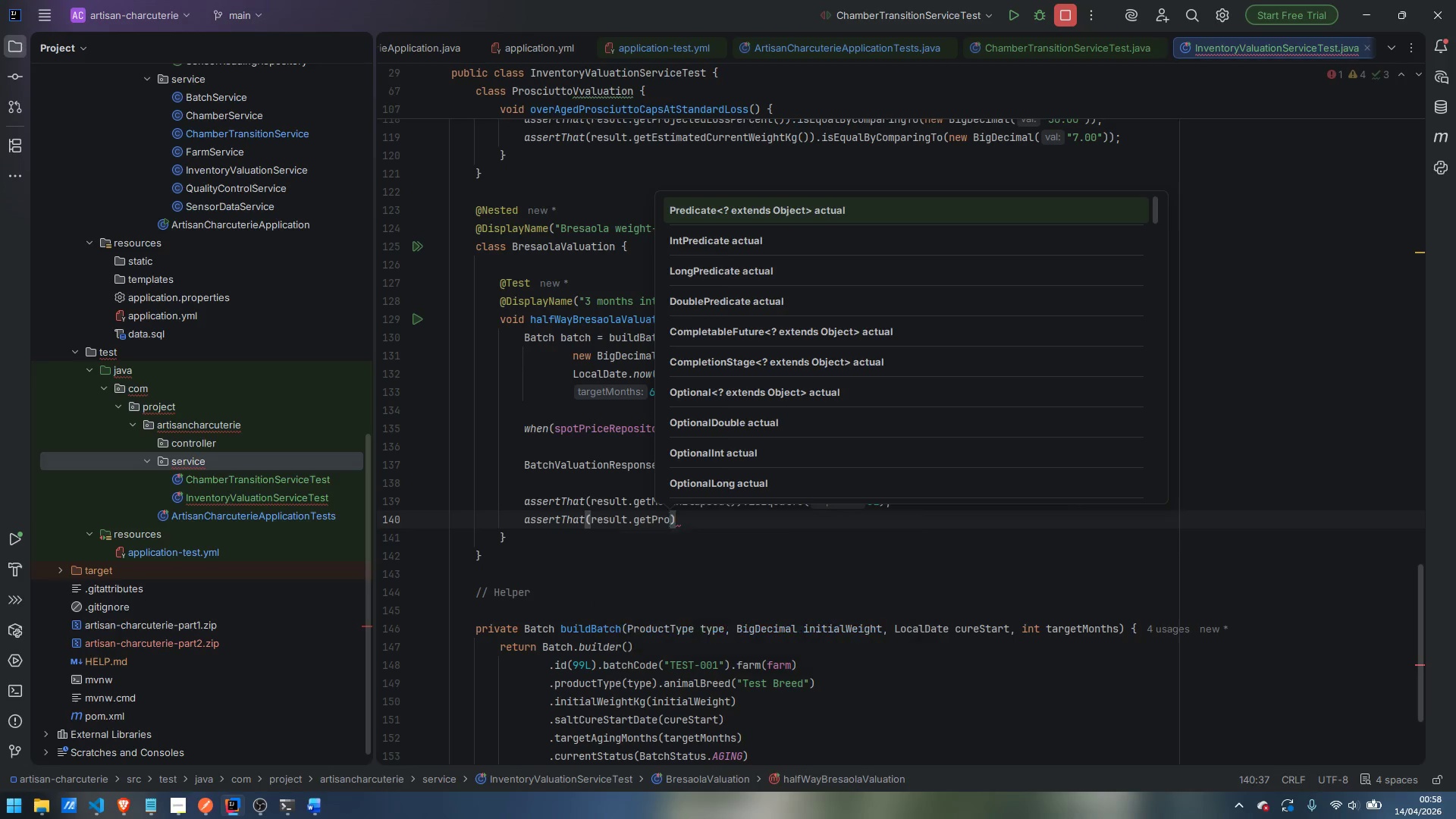 
key(Enter)
 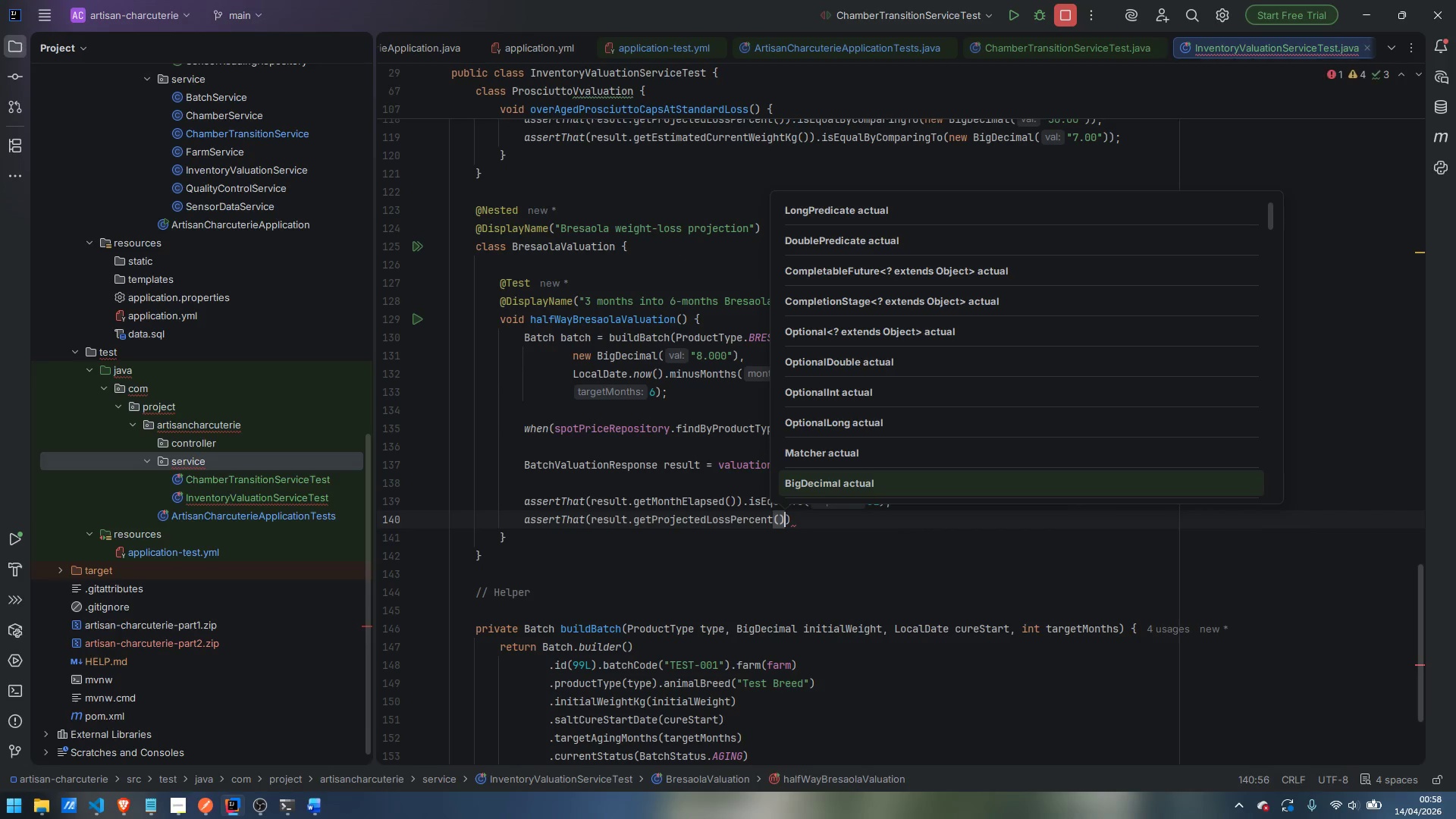 
key(Period)
 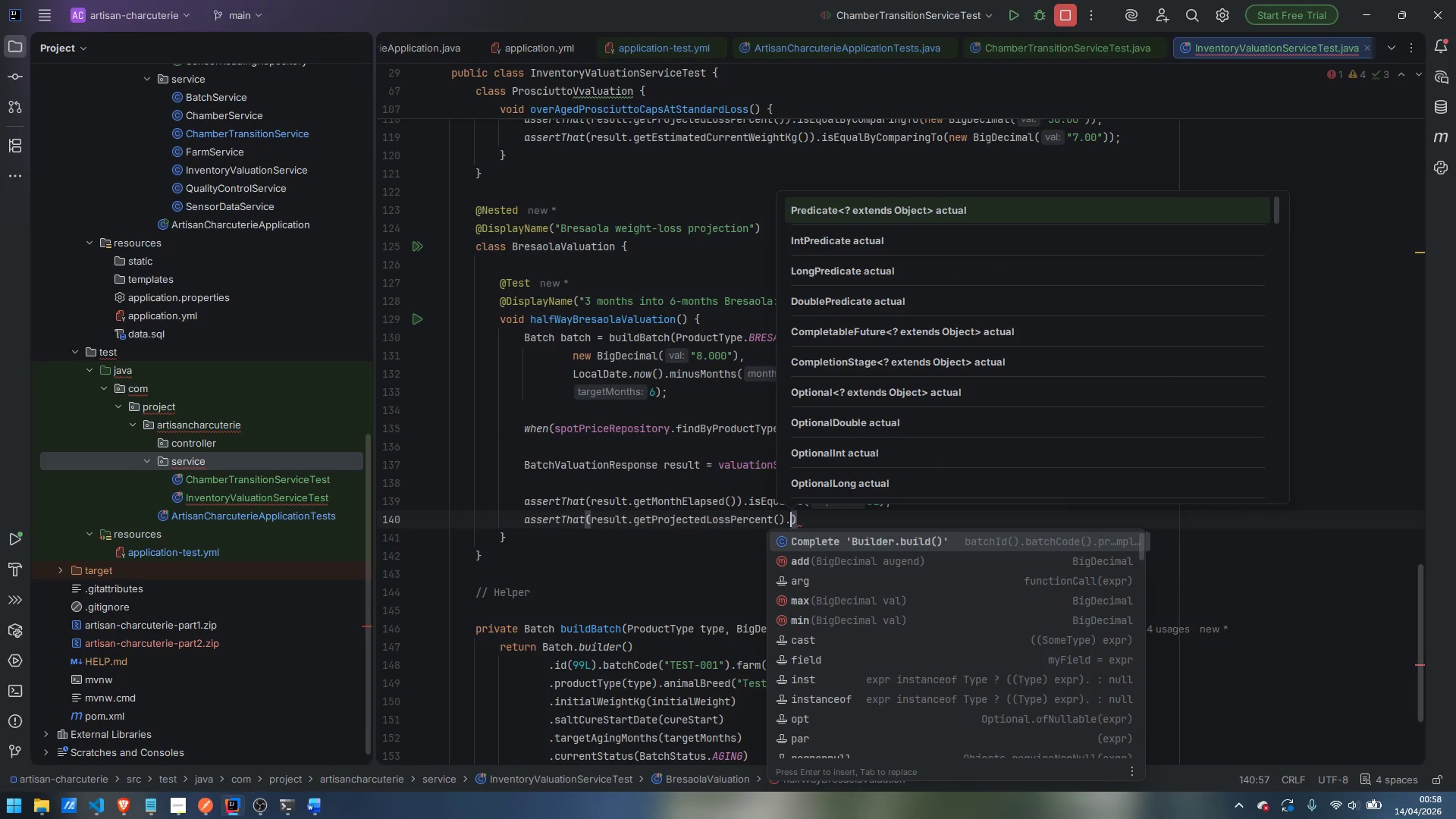 
key(Backspace)
 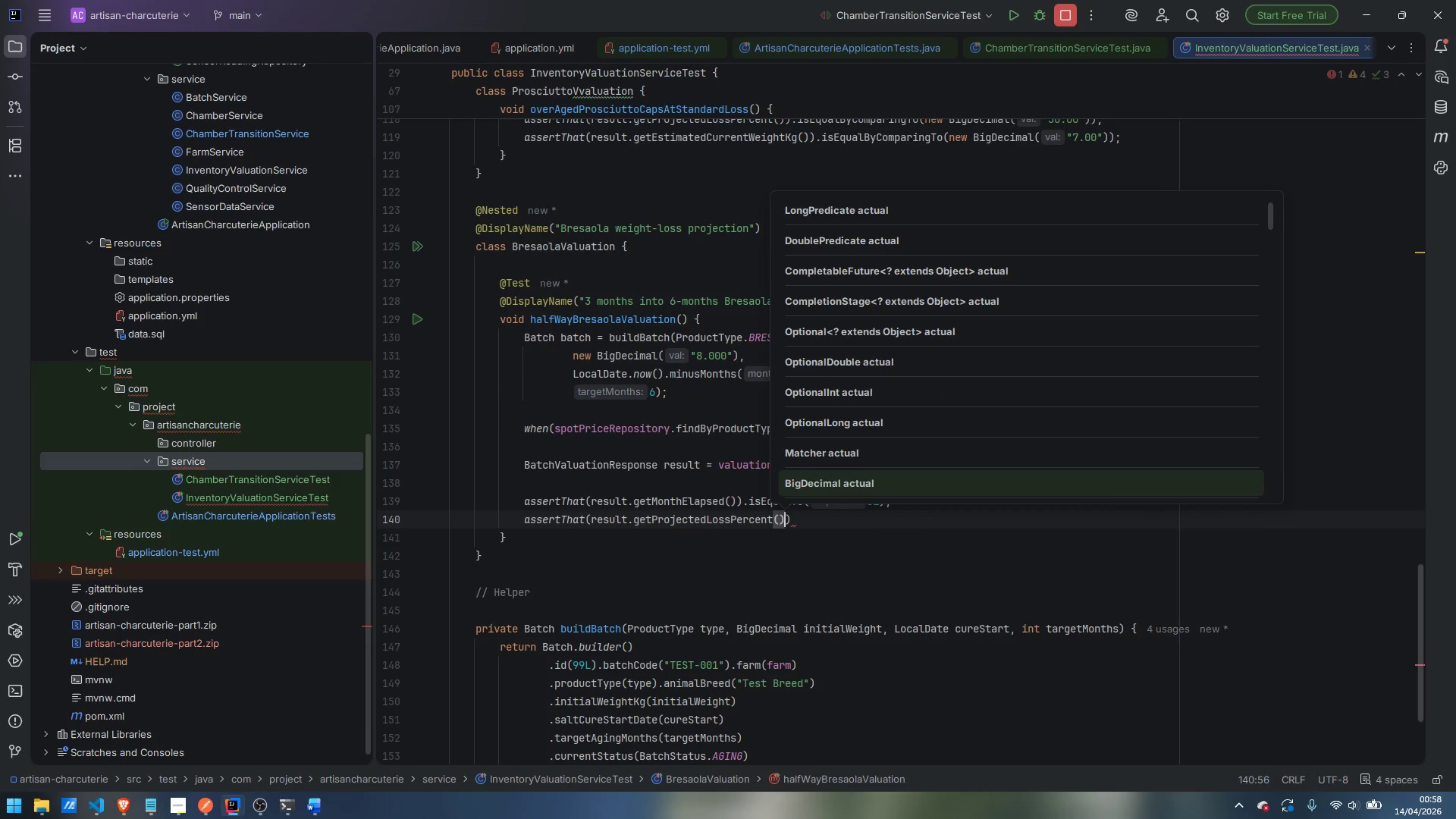 
key(ArrowRight)
 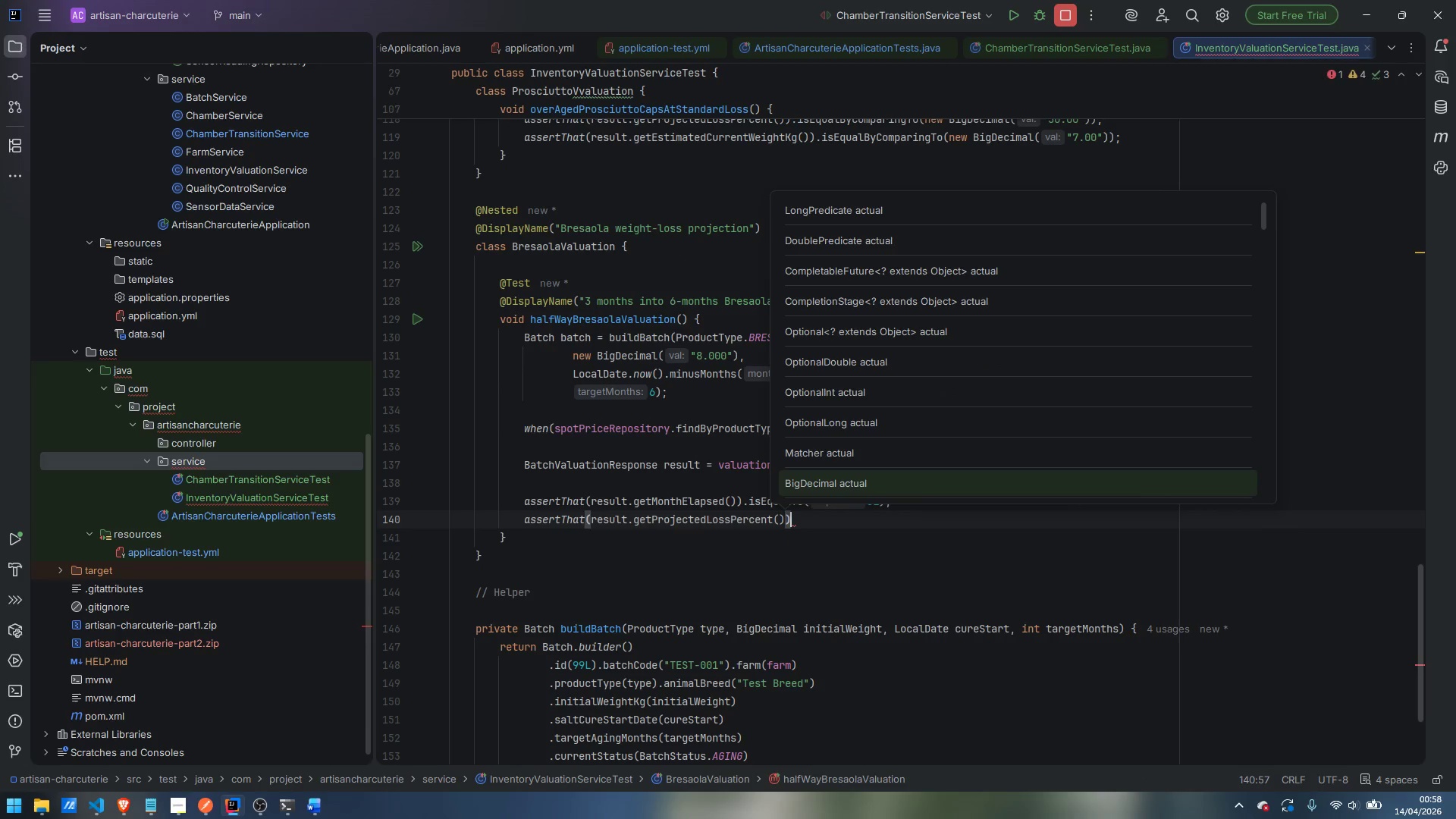 
type(.is)
 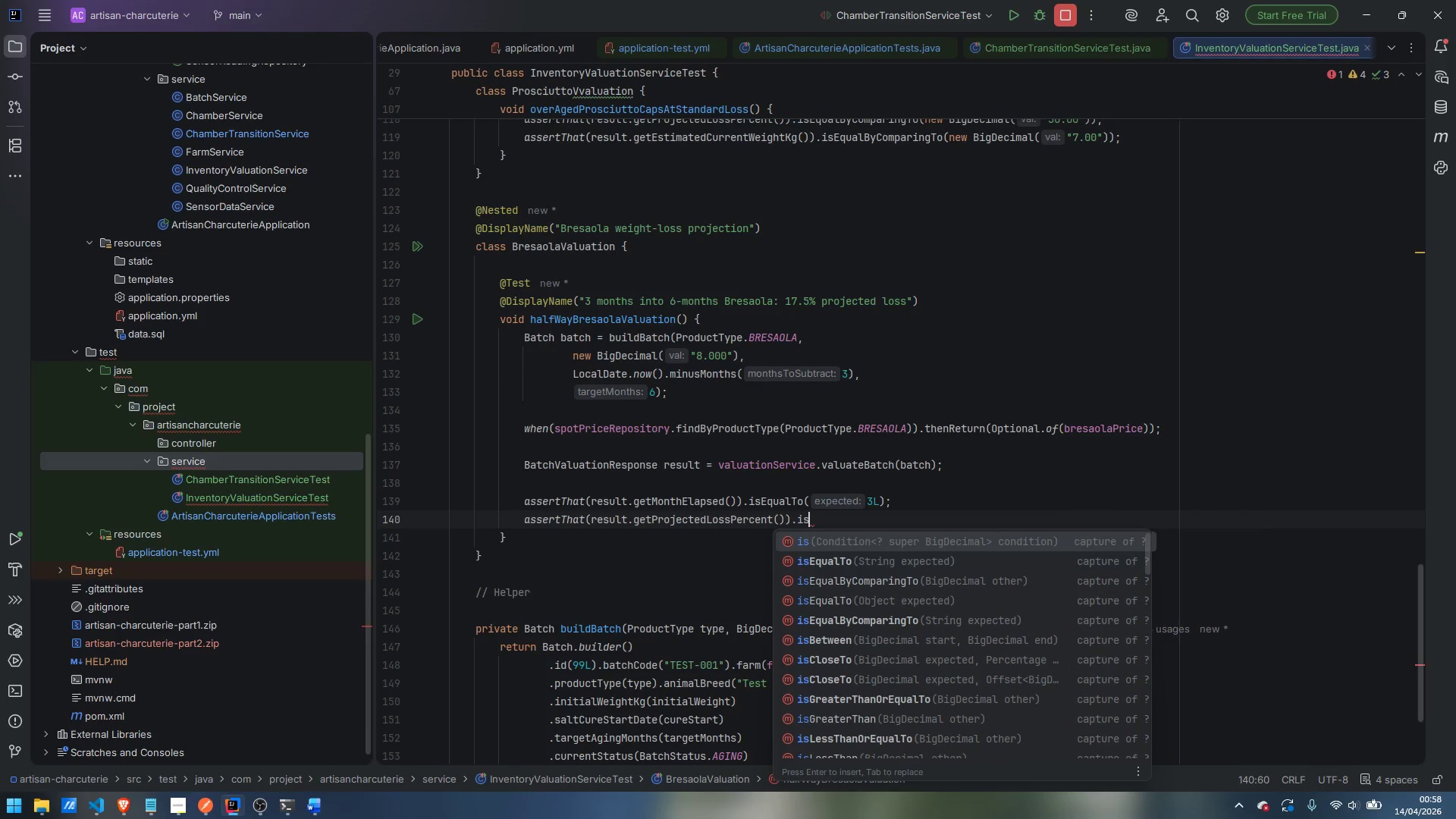 
key(ArrowDown)
 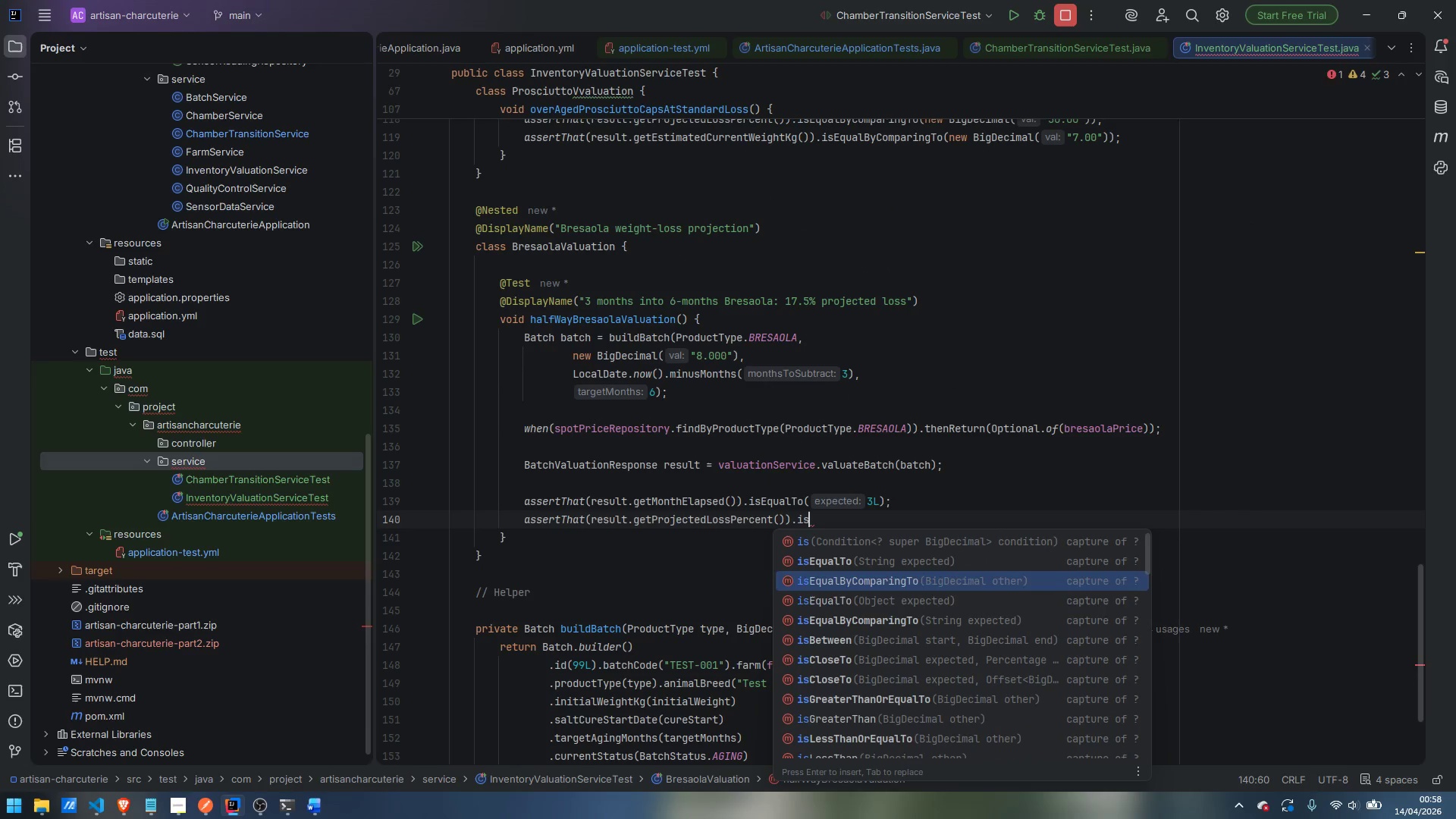 
key(ArrowDown)
 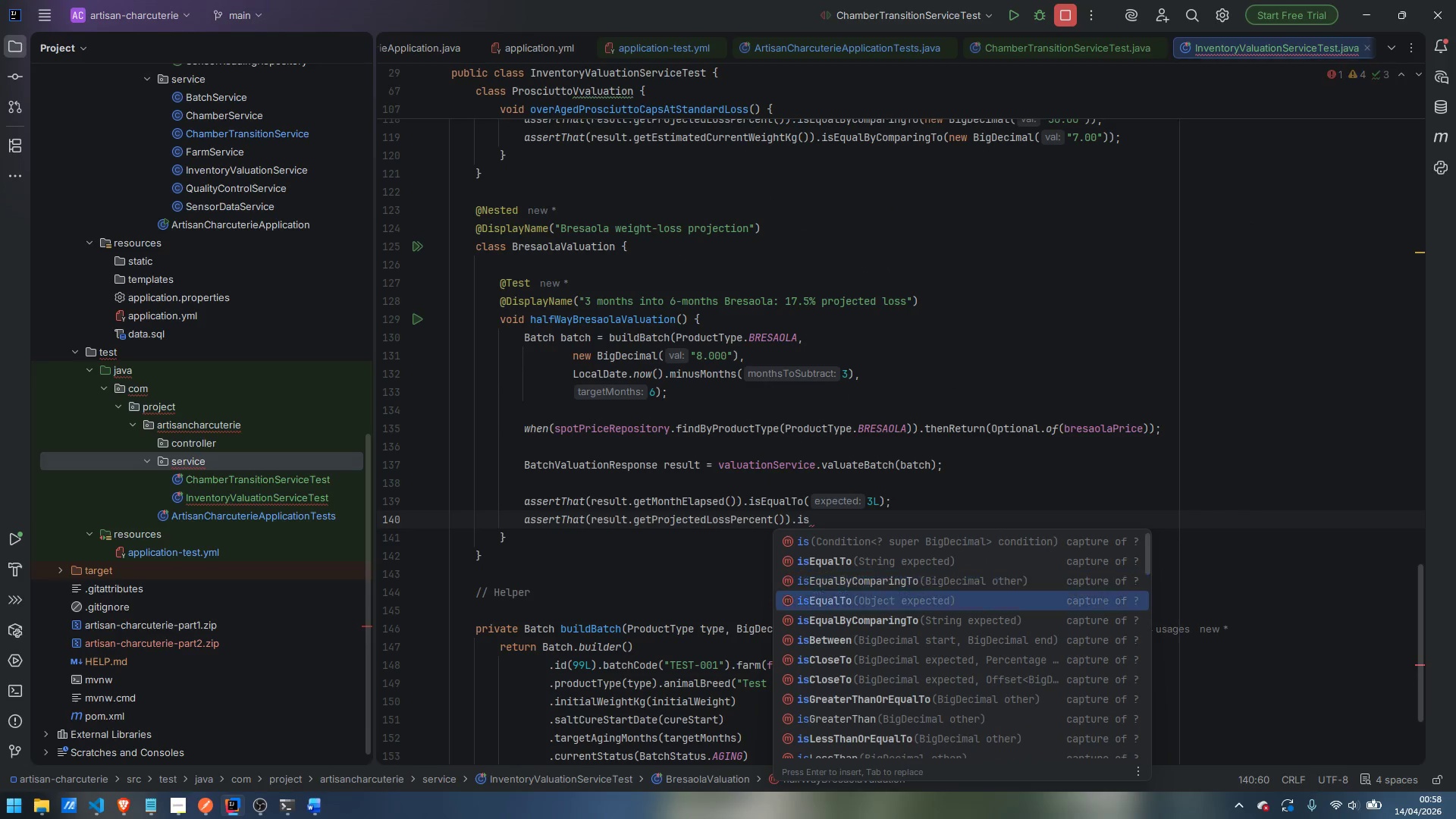 
key(ArrowDown)
 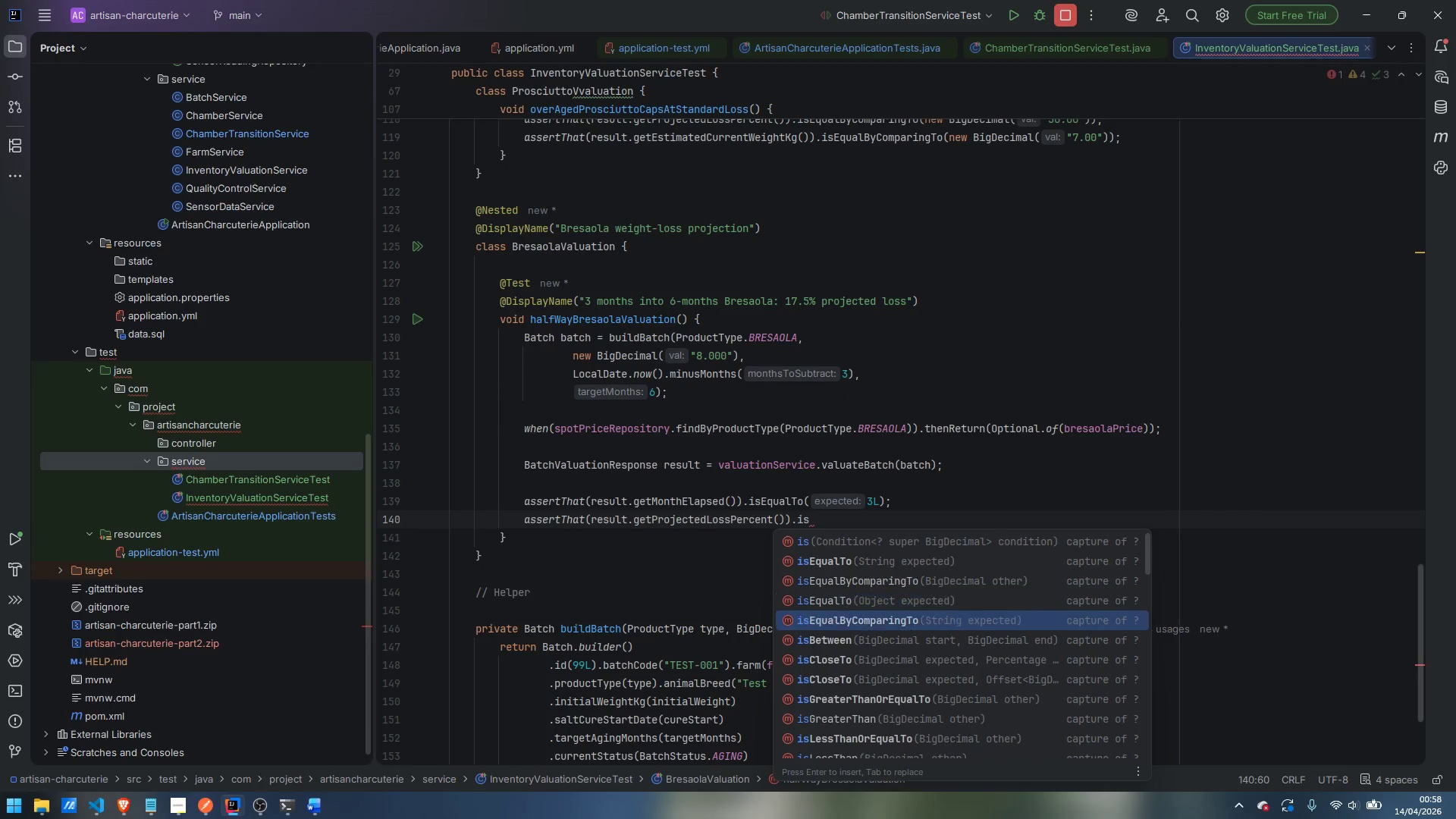 
key(ArrowDown)
 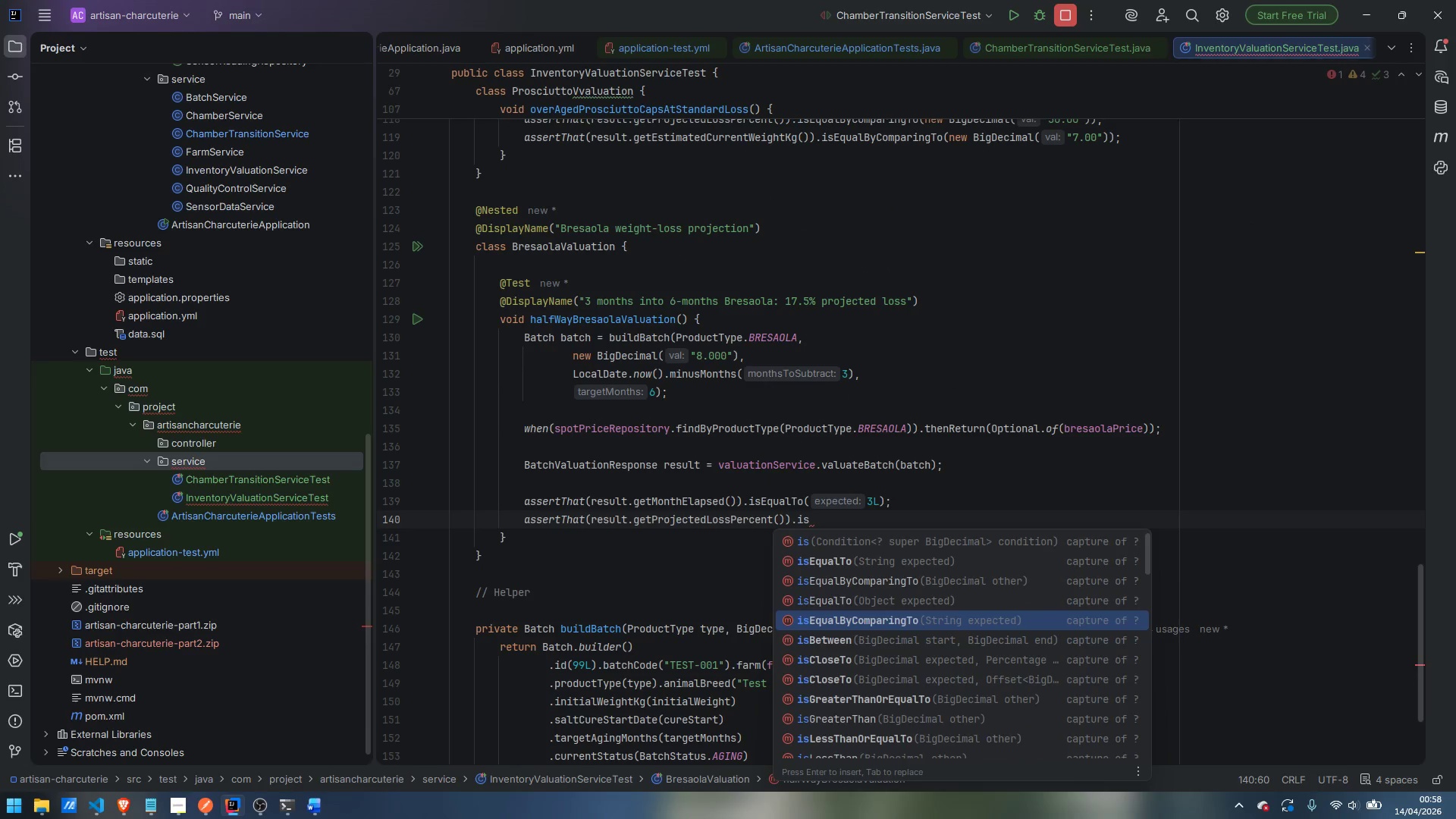 
key(Enter)
 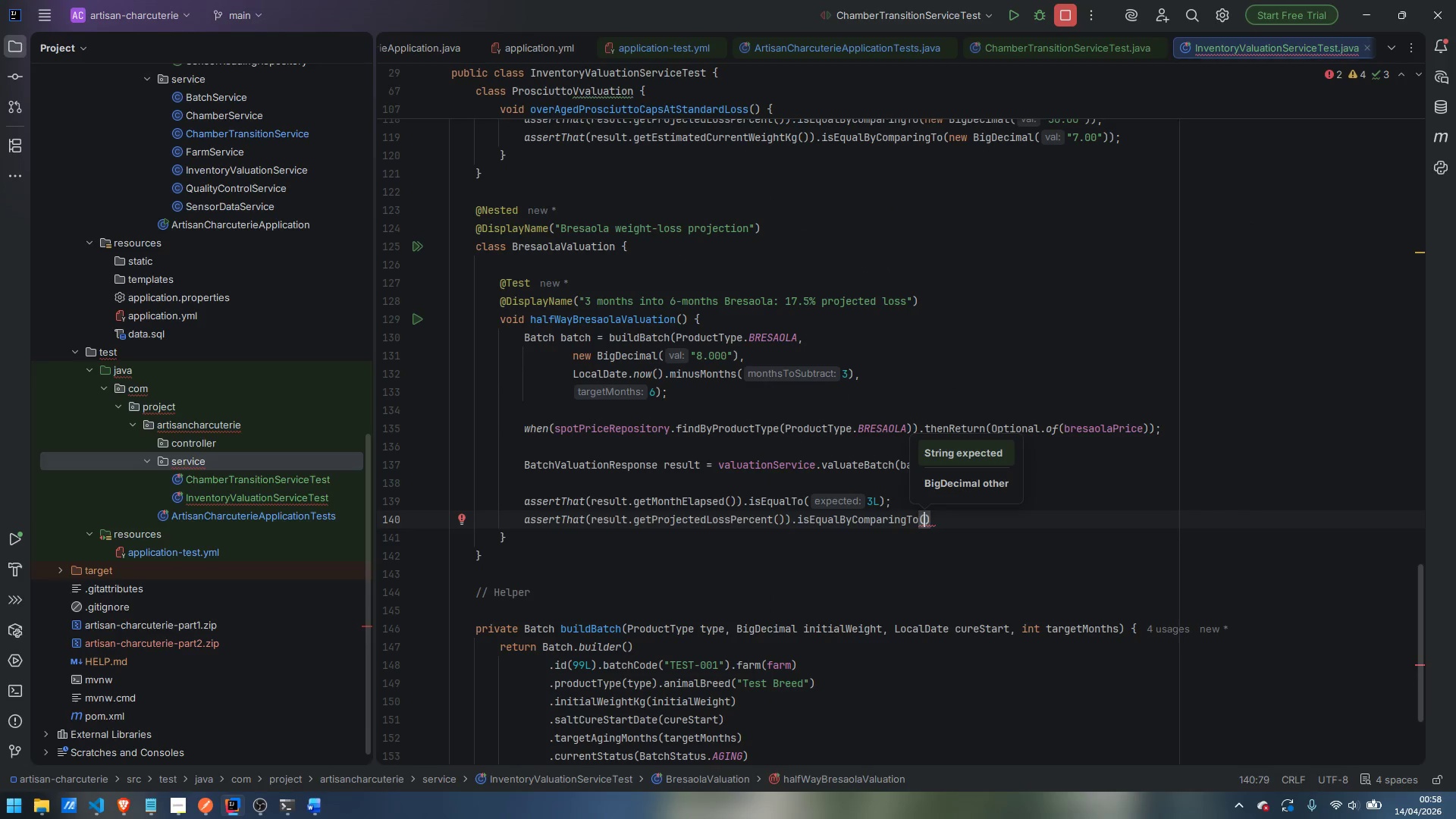 
type(new BigDe)
 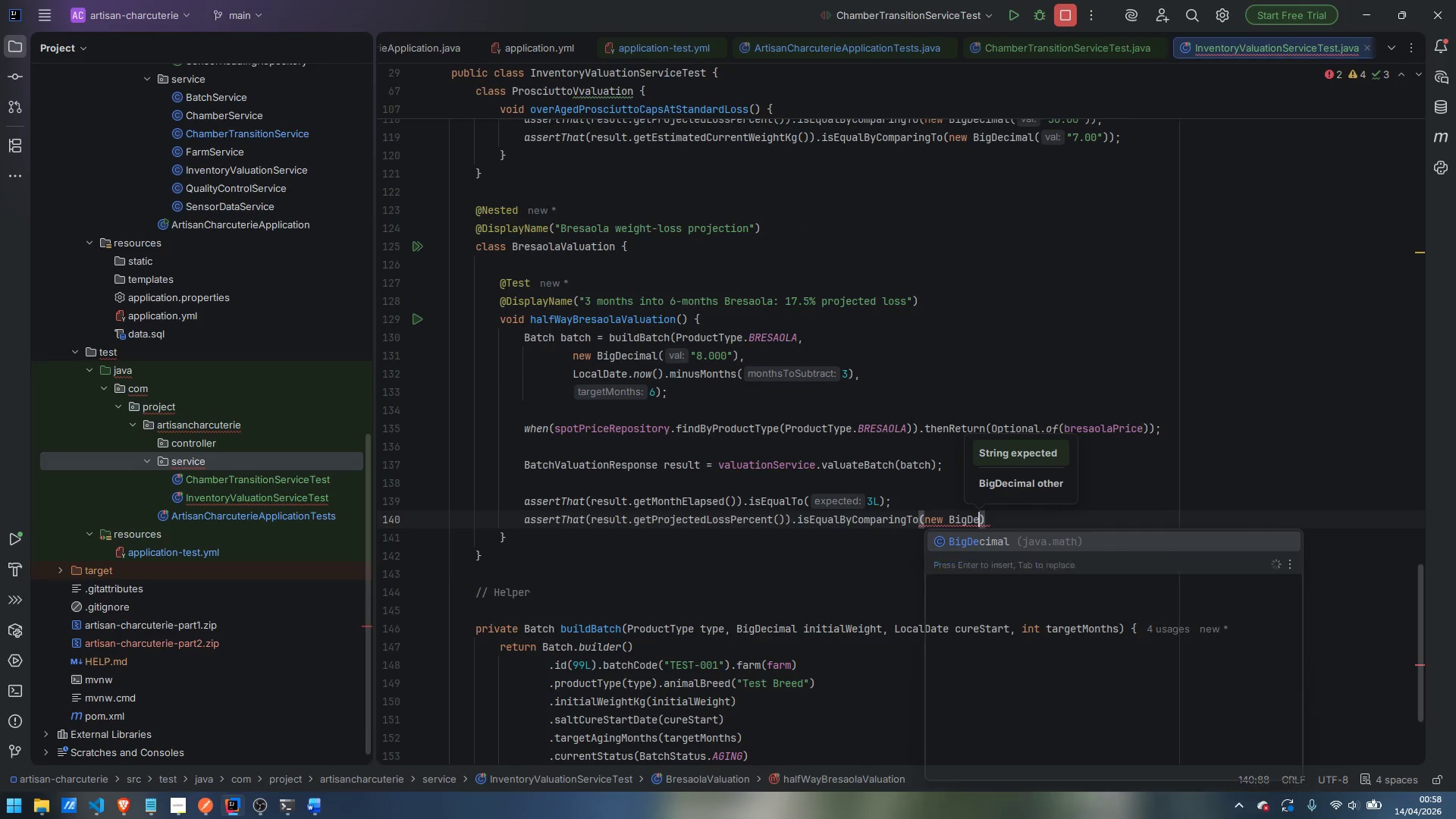 
key(Enter)
 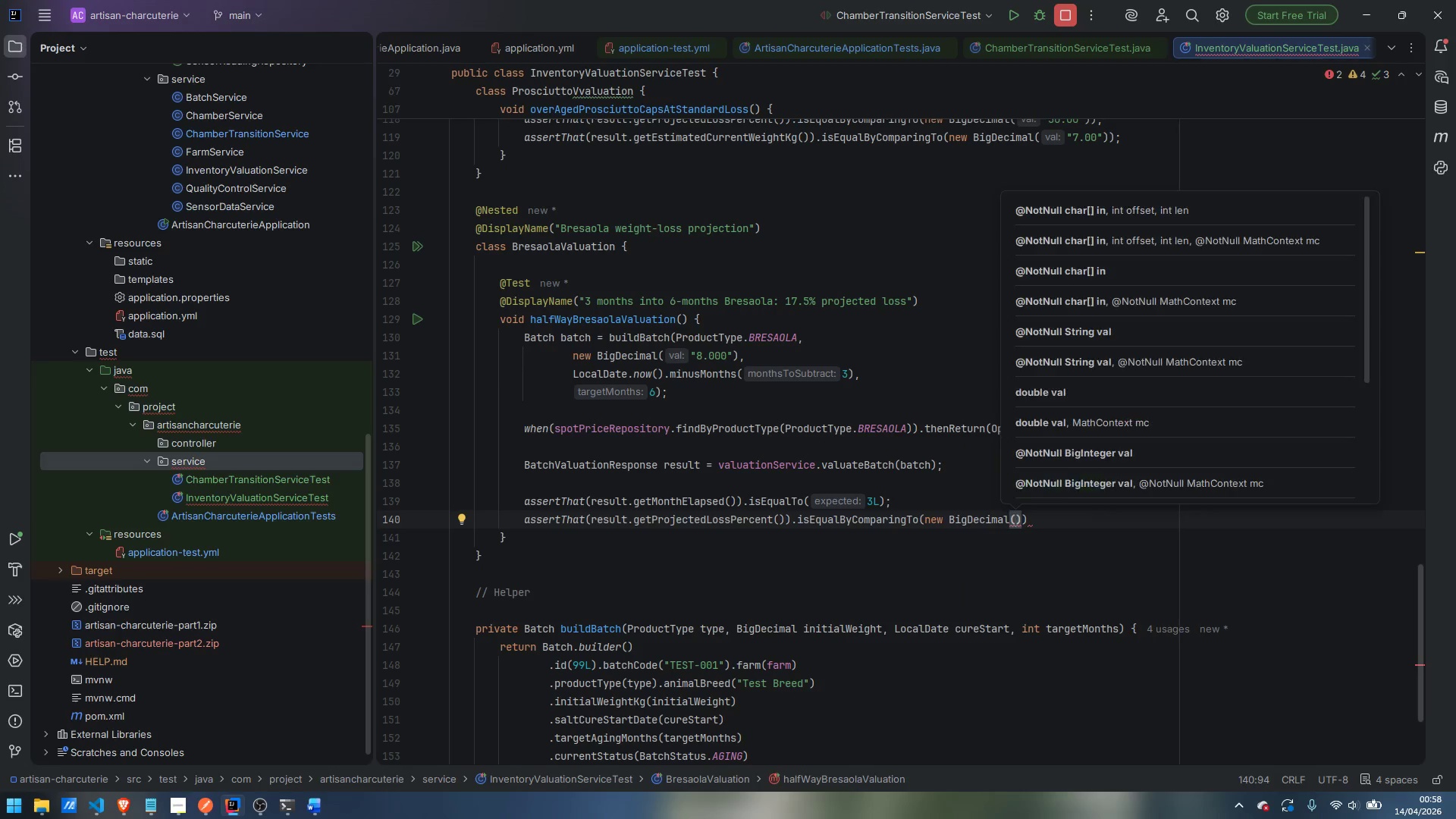 
type("17.50)
 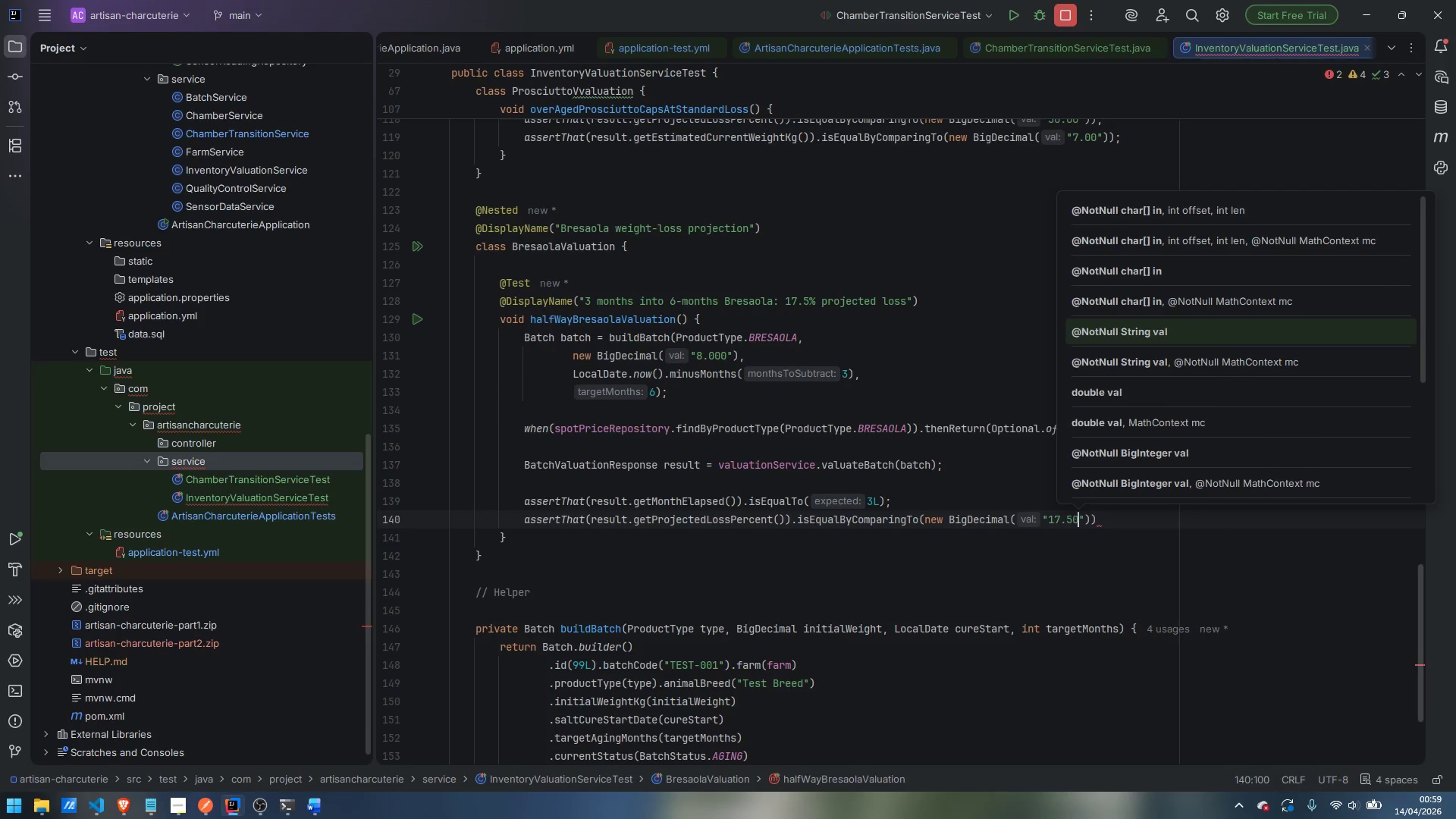 
key(ArrowRight)
 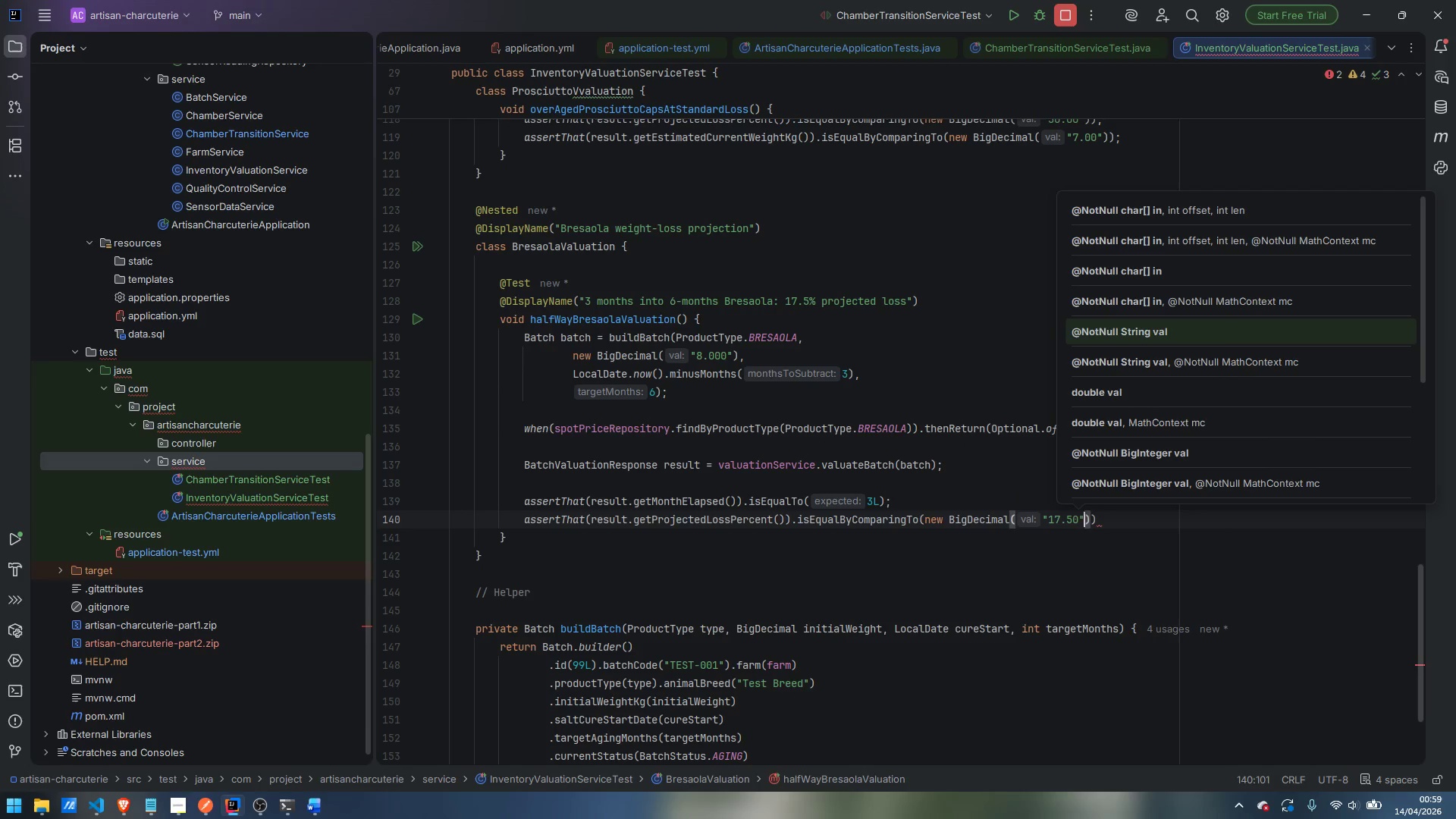 
key(ArrowRight)
 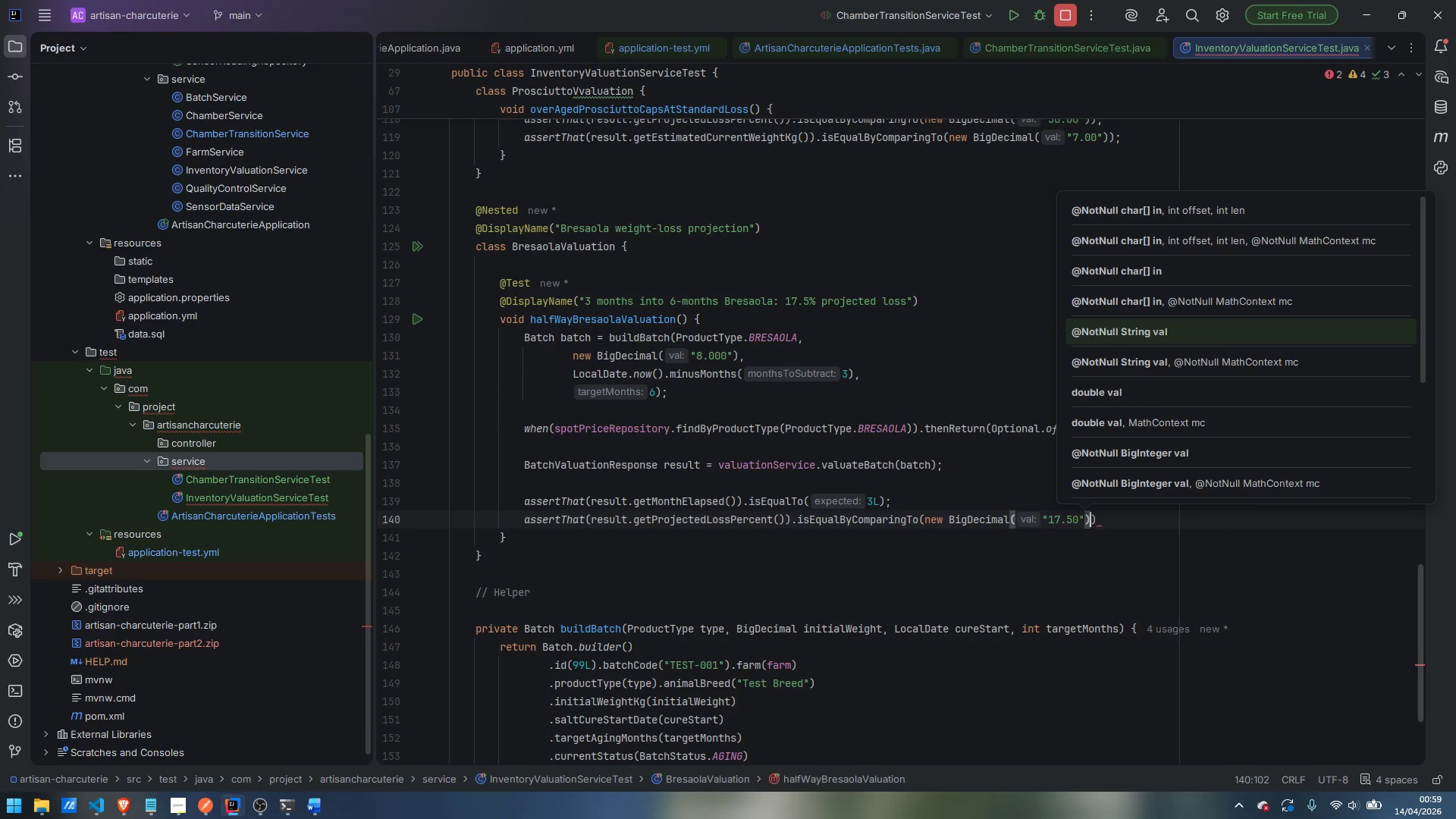 
key(ArrowRight)
 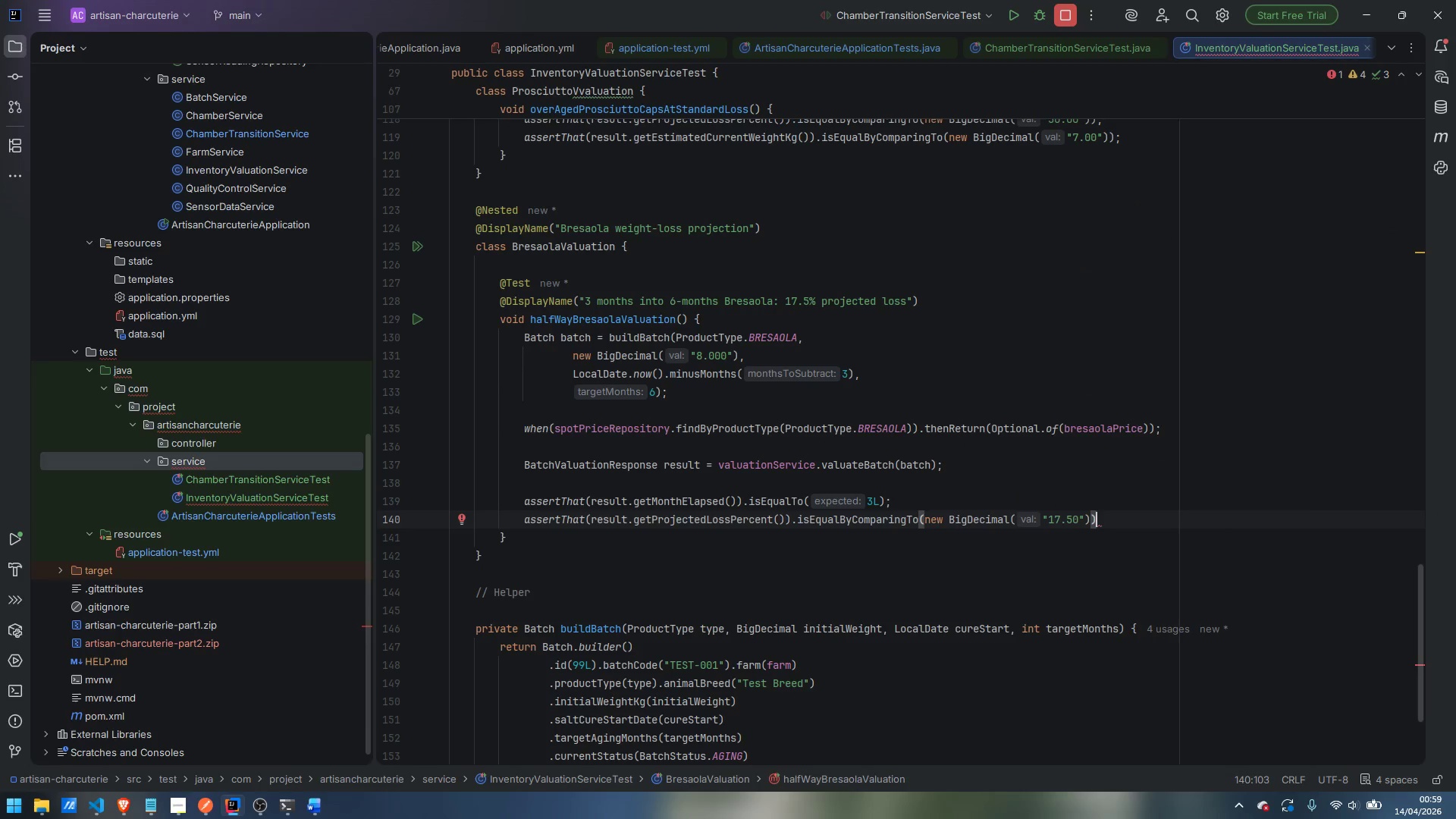 
key(Semicolon)
 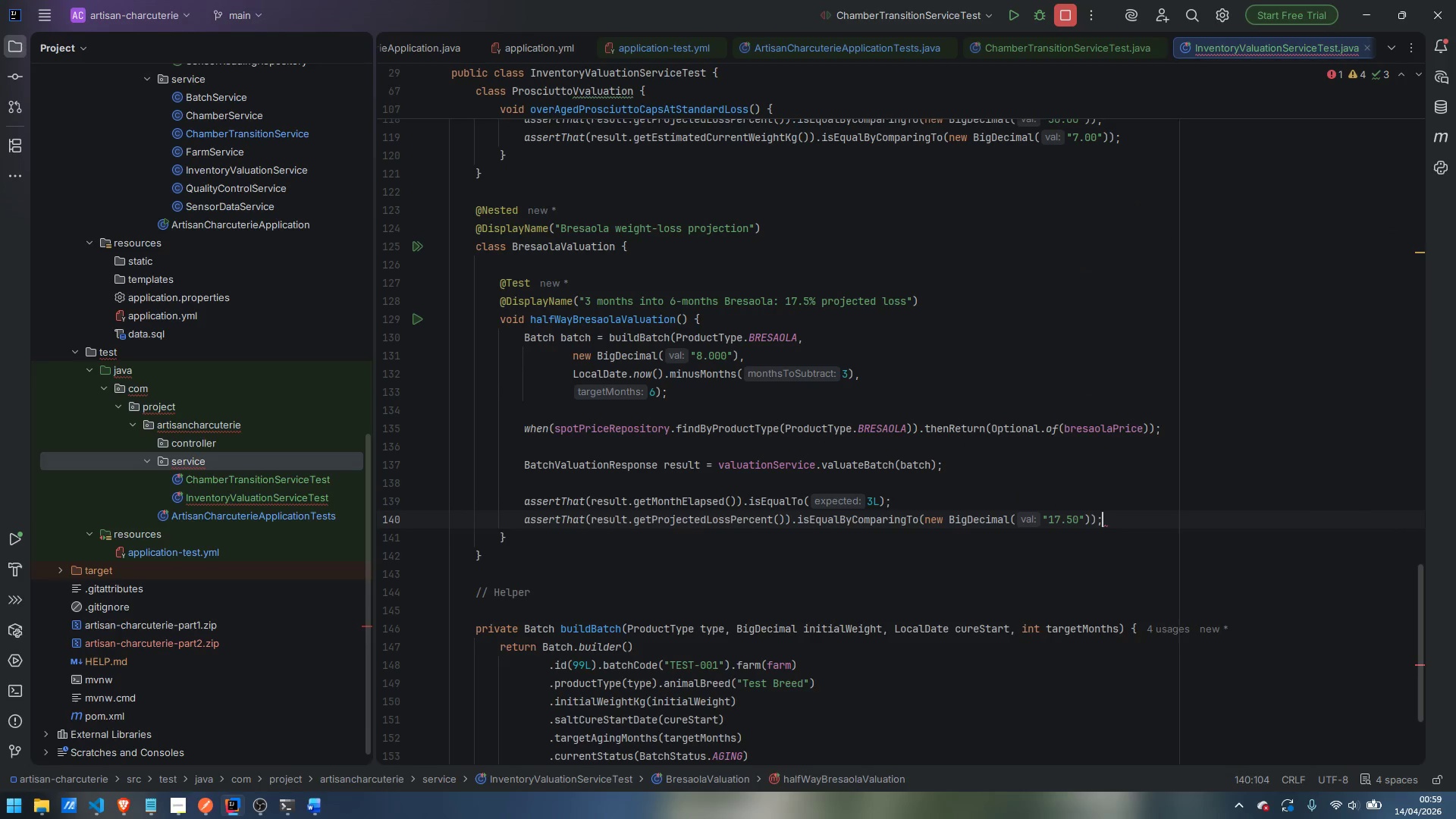 
key(Enter)
 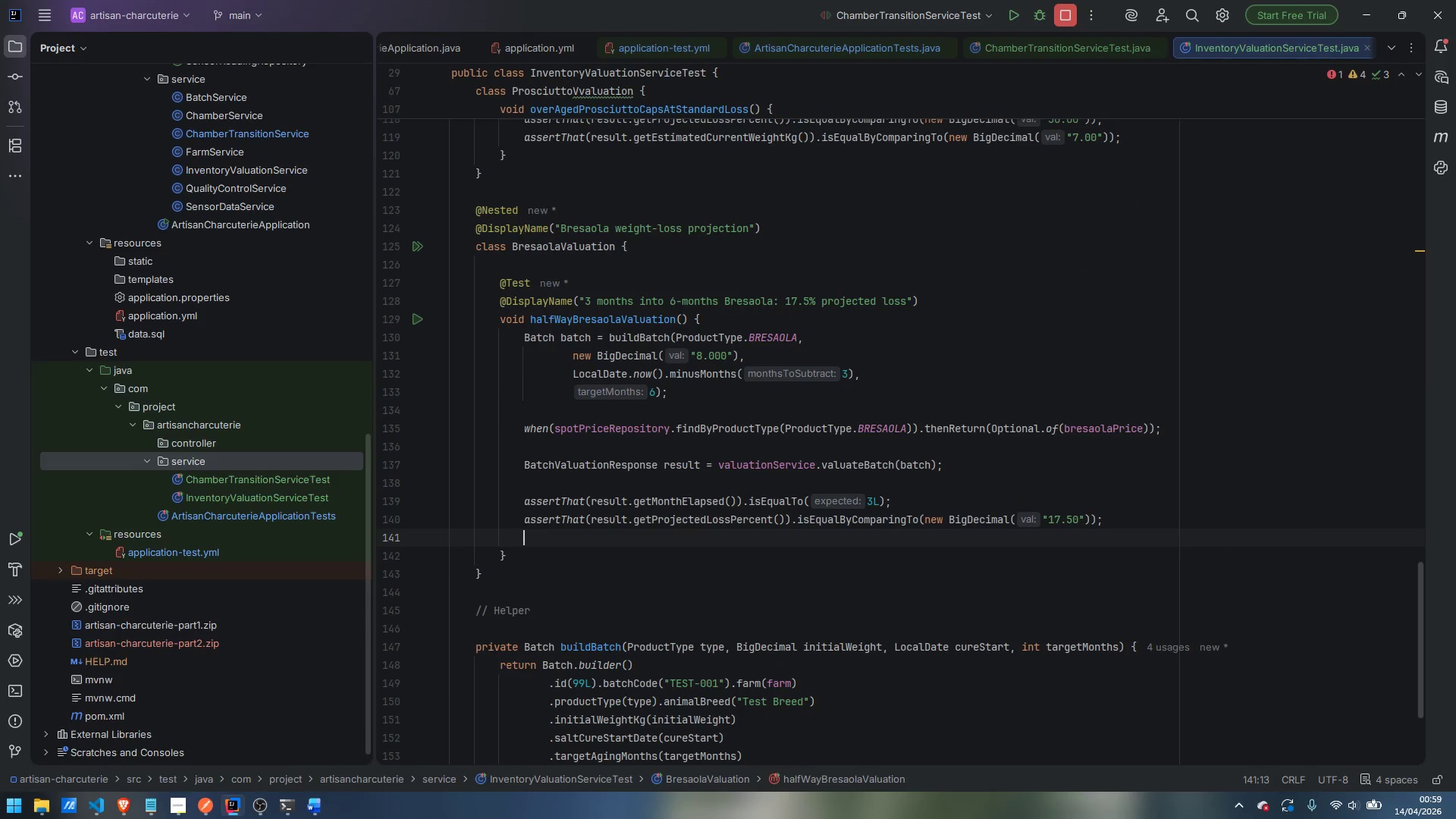 
type(assertT)
 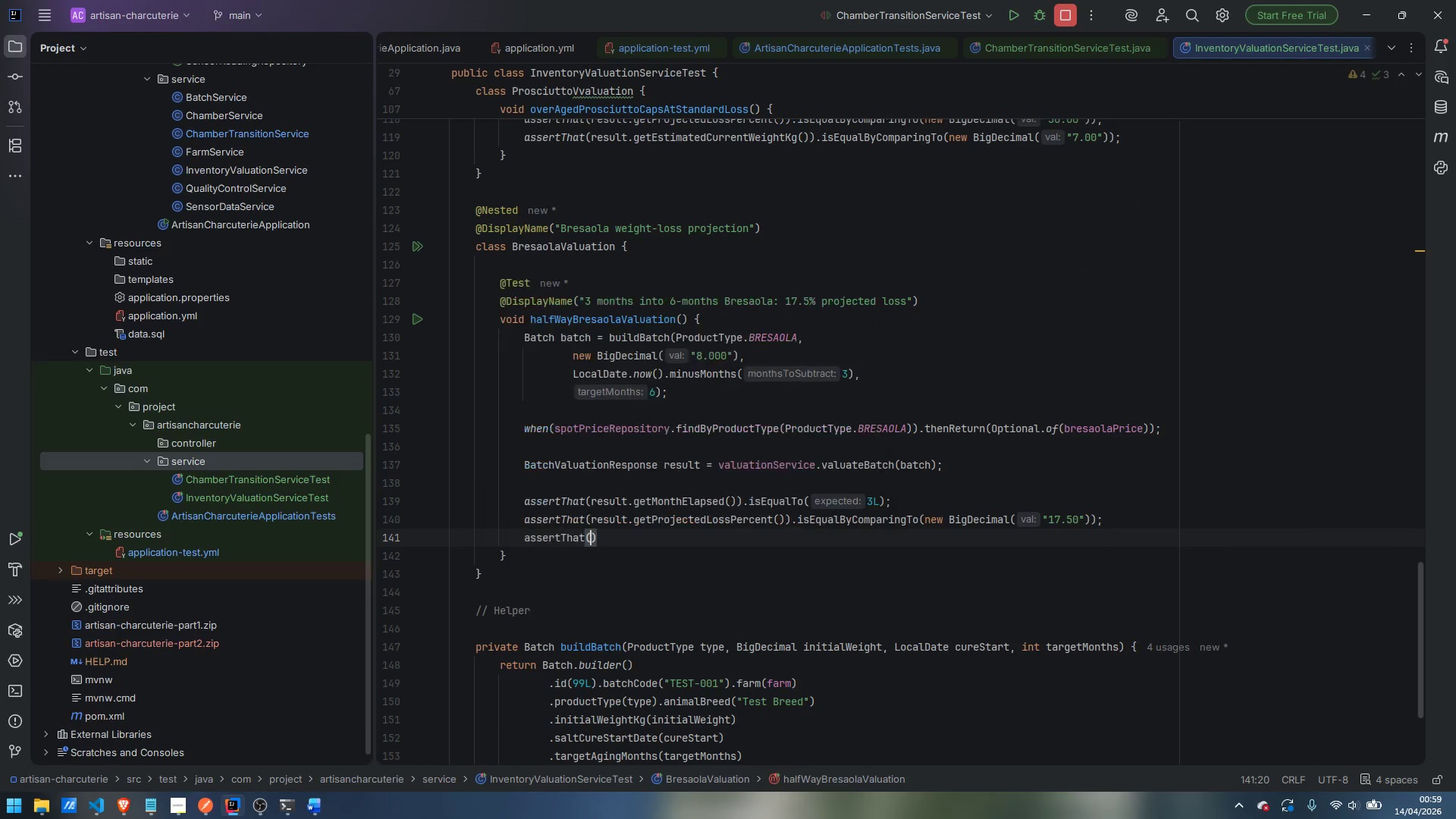 
 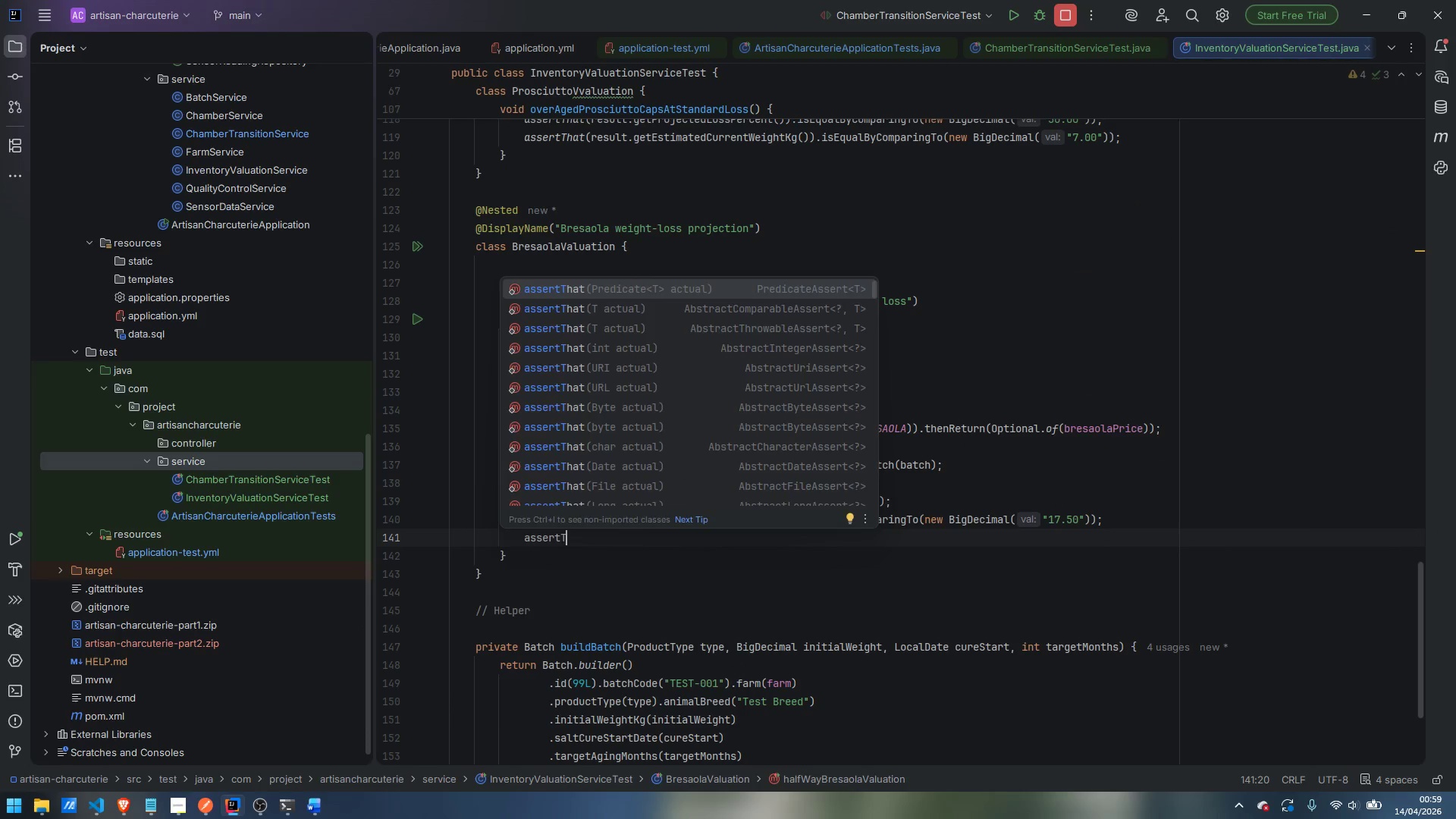 
key(Enter)
 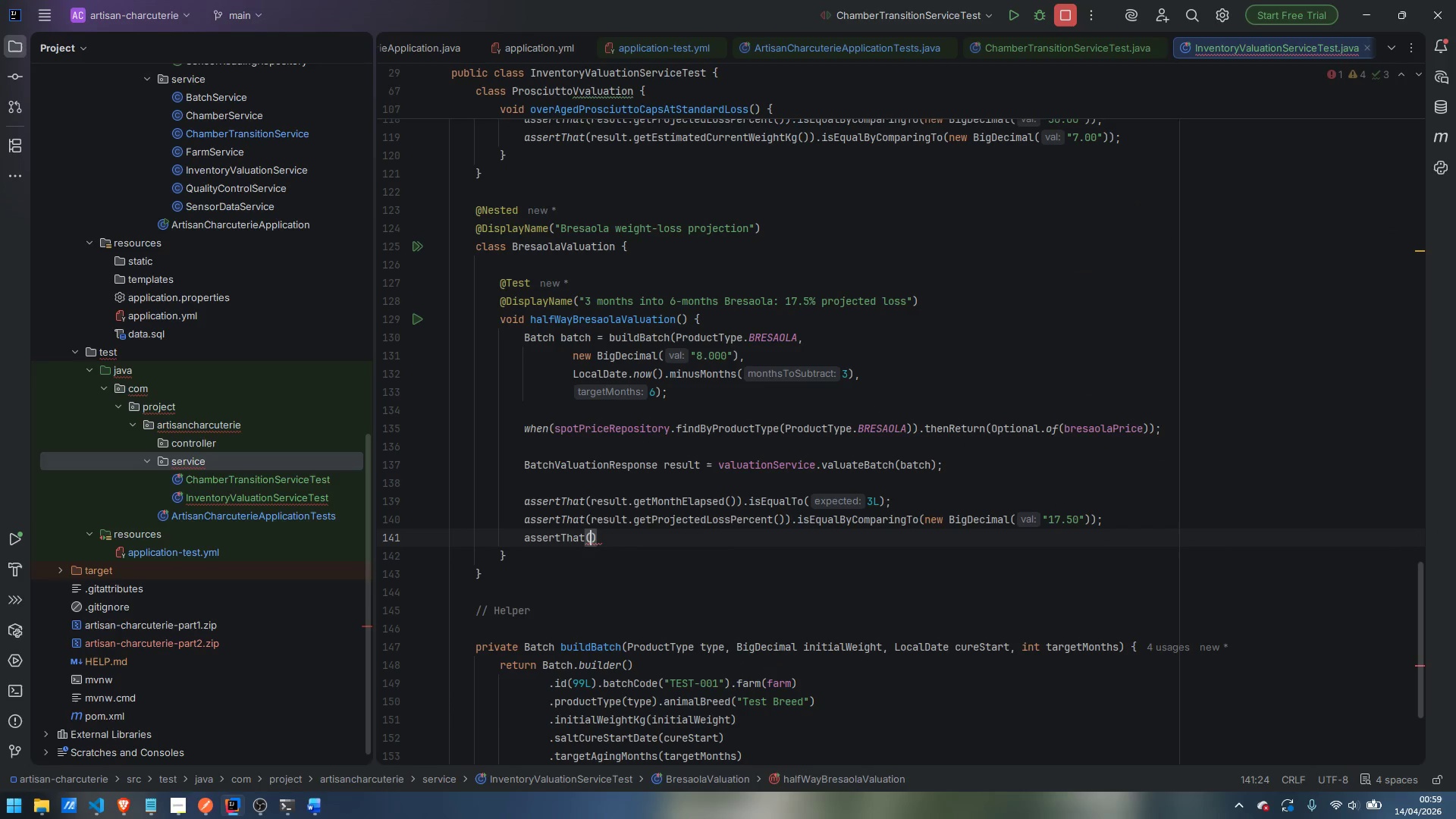 
type(res)
 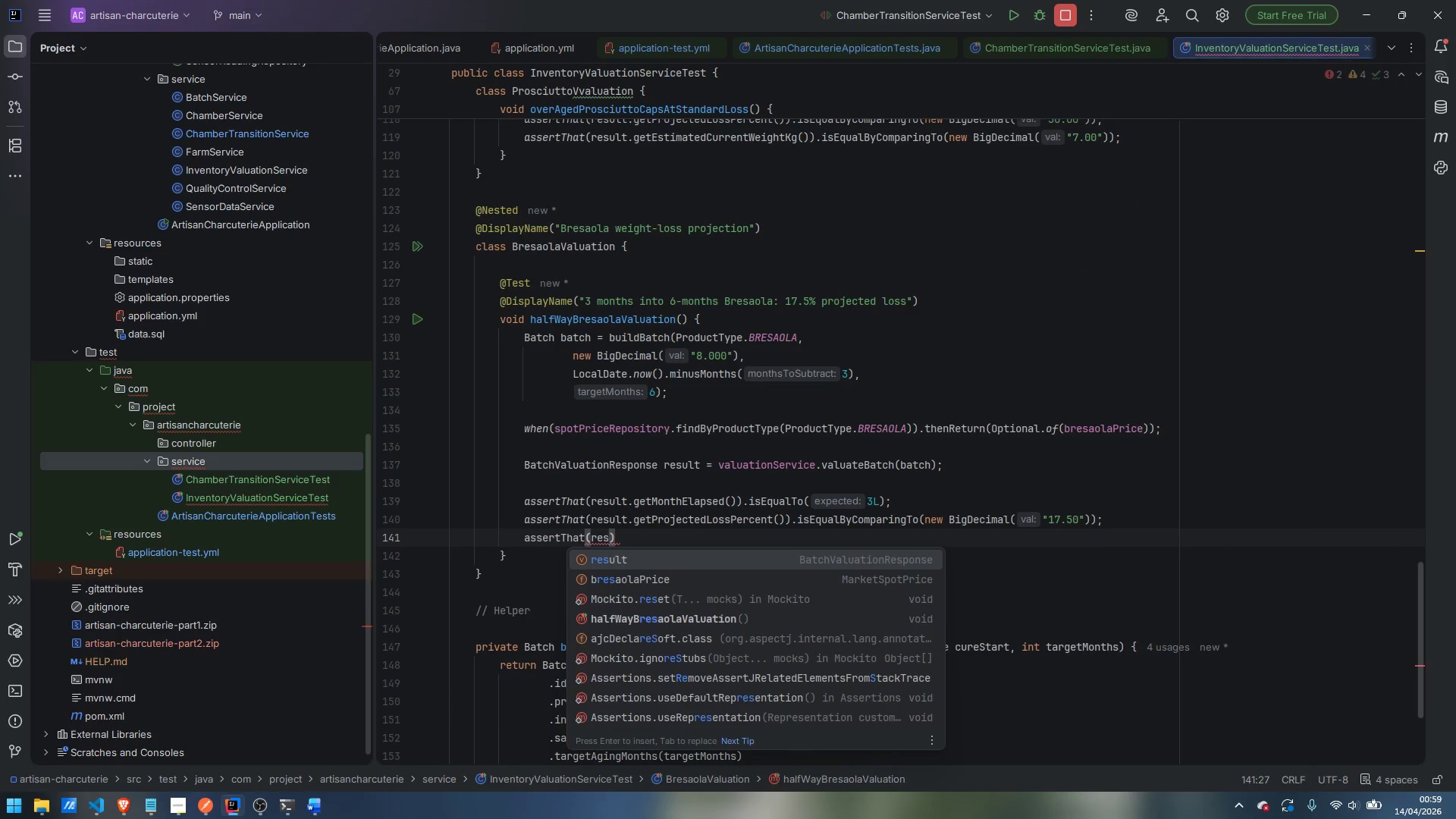 
key(Enter)
 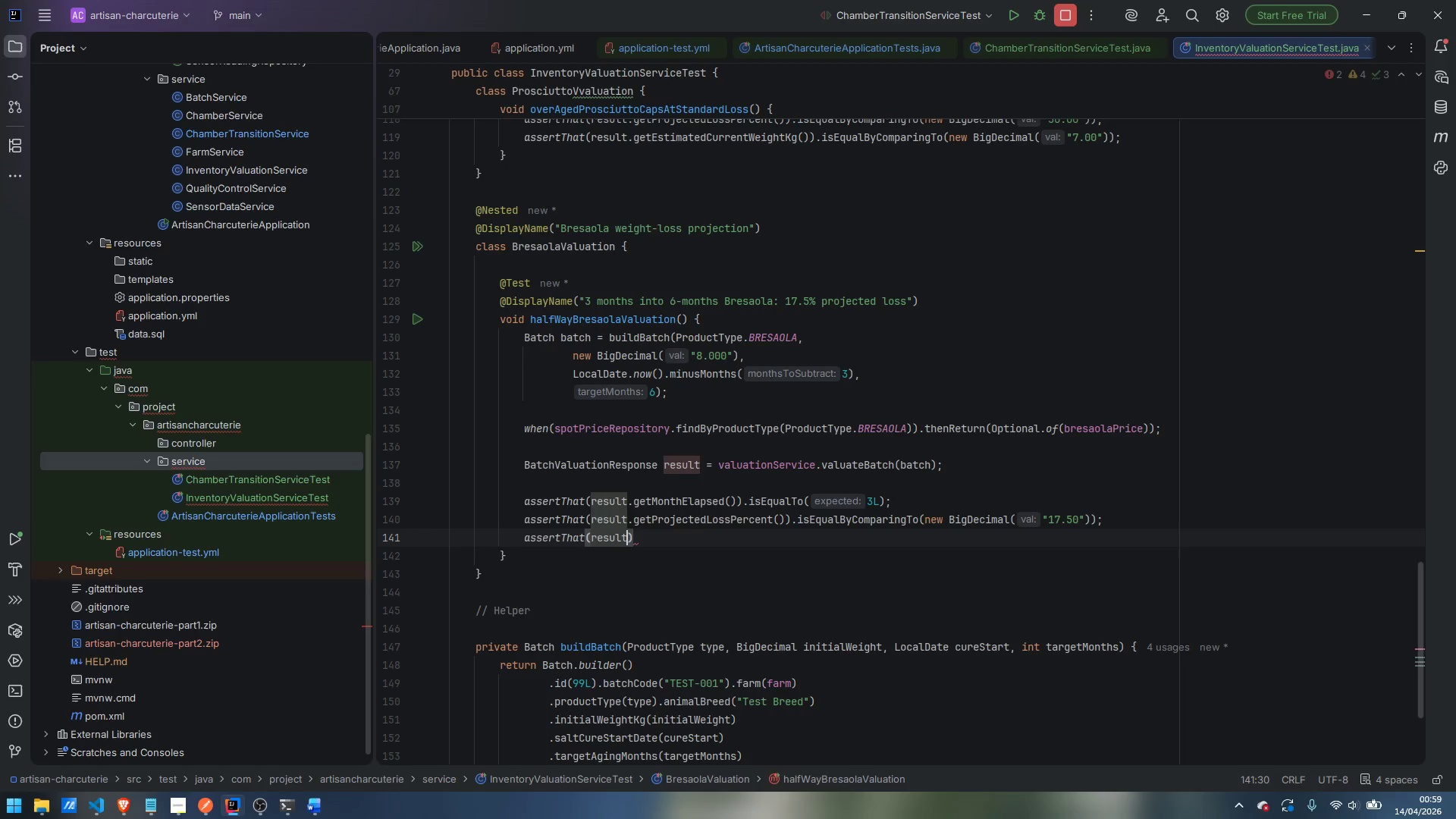 
type(.getEs)
 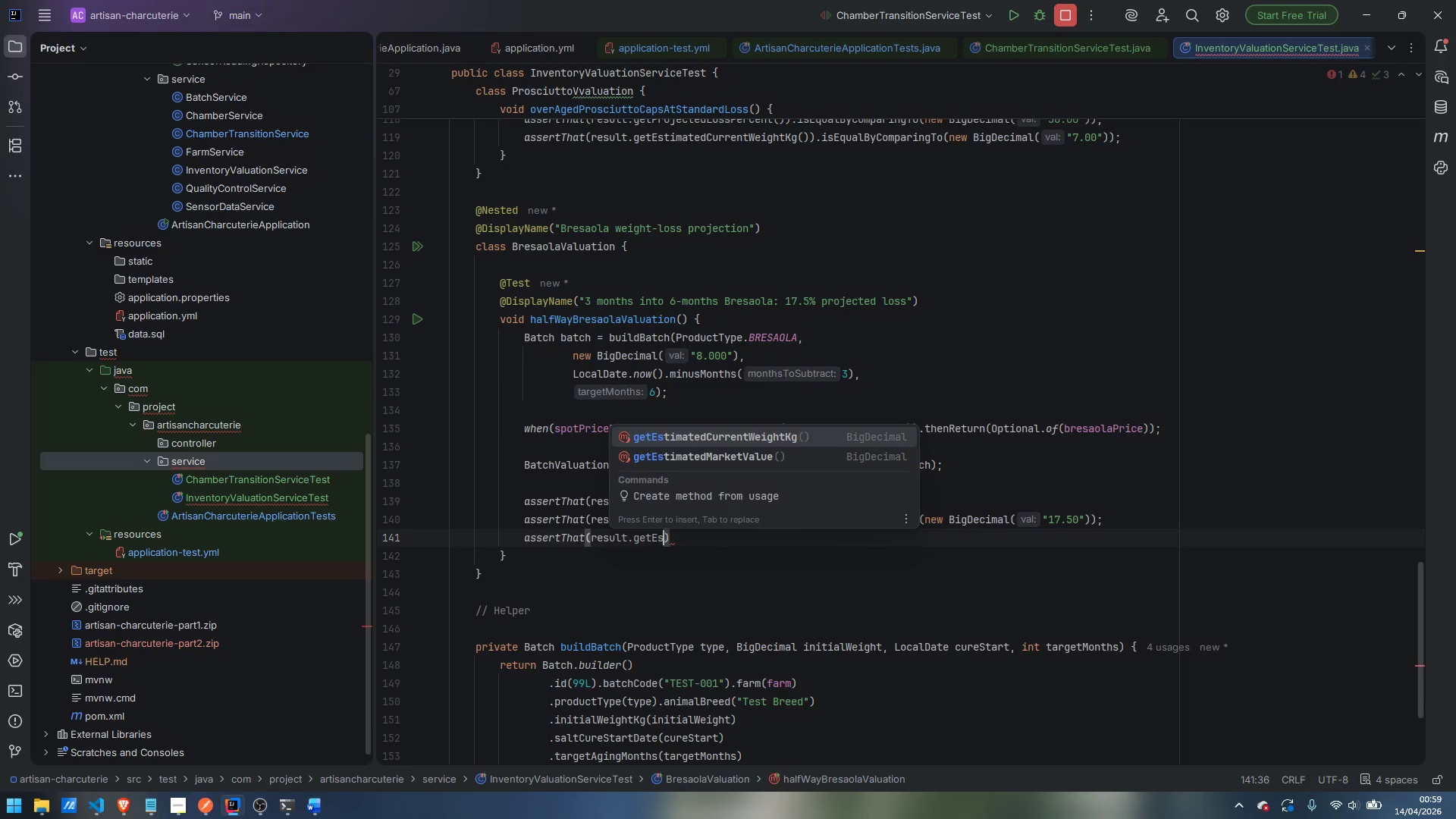 
key(Enter)
 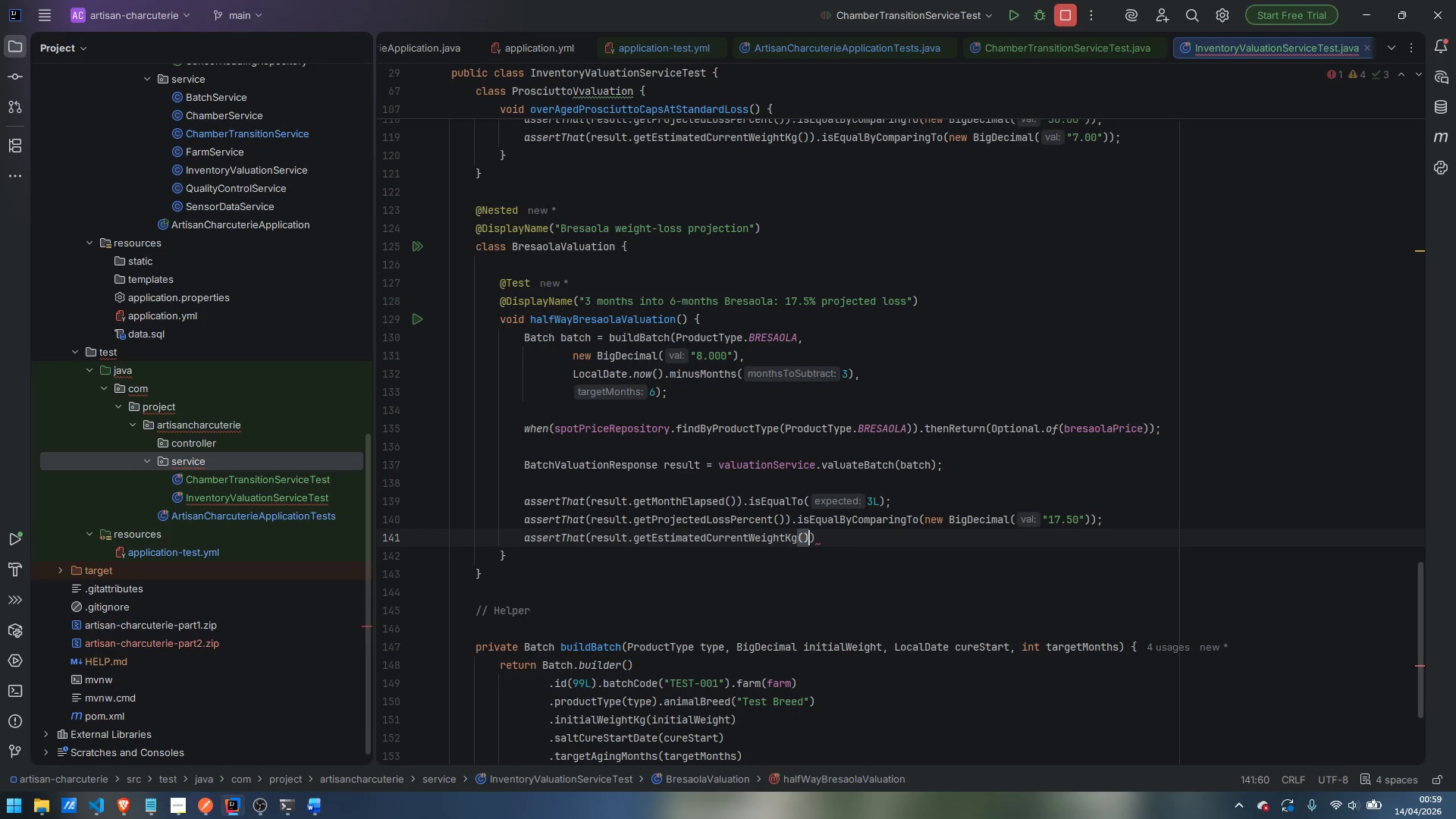 
key(ArrowRight)
 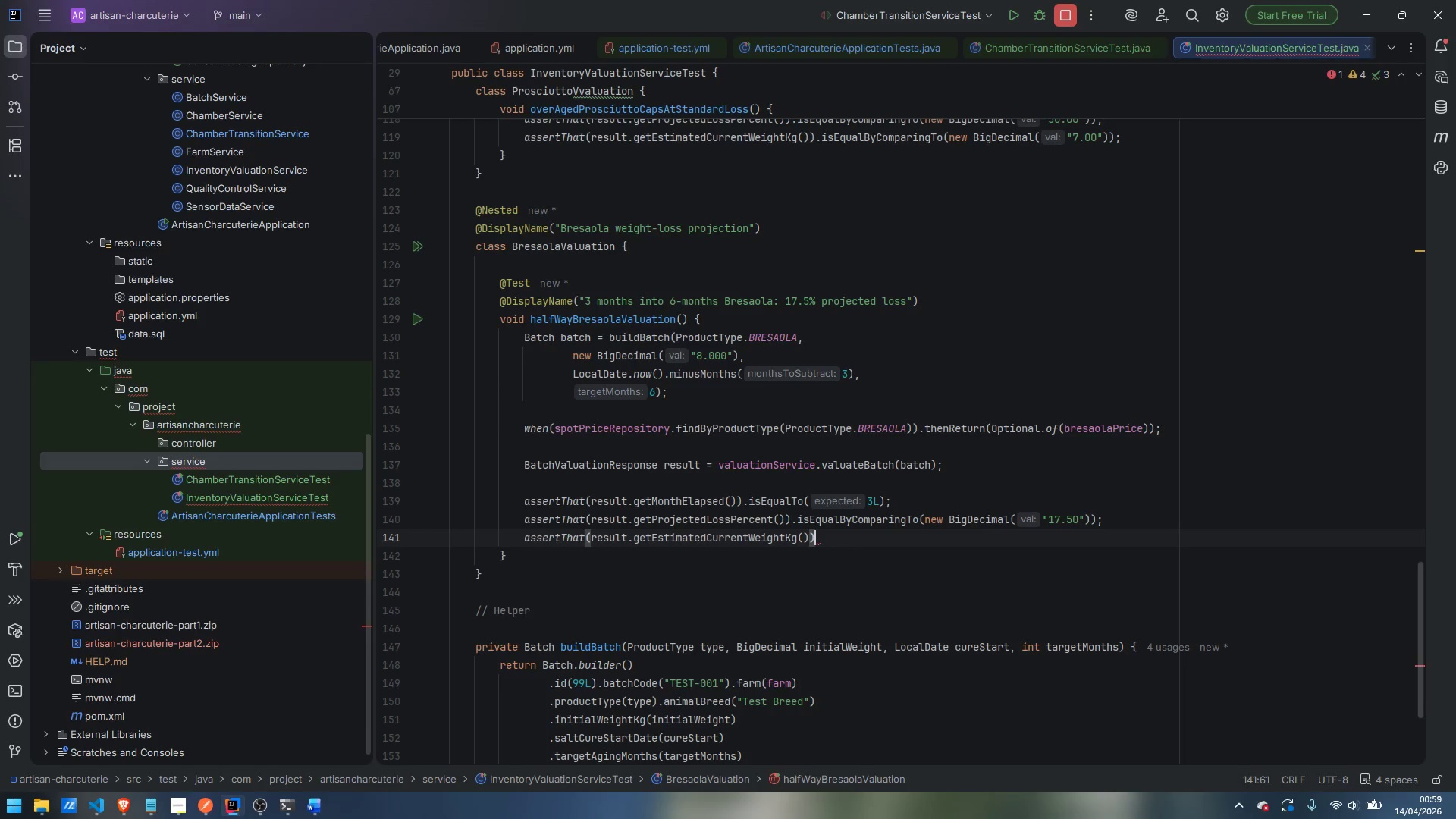 
type(.is)
 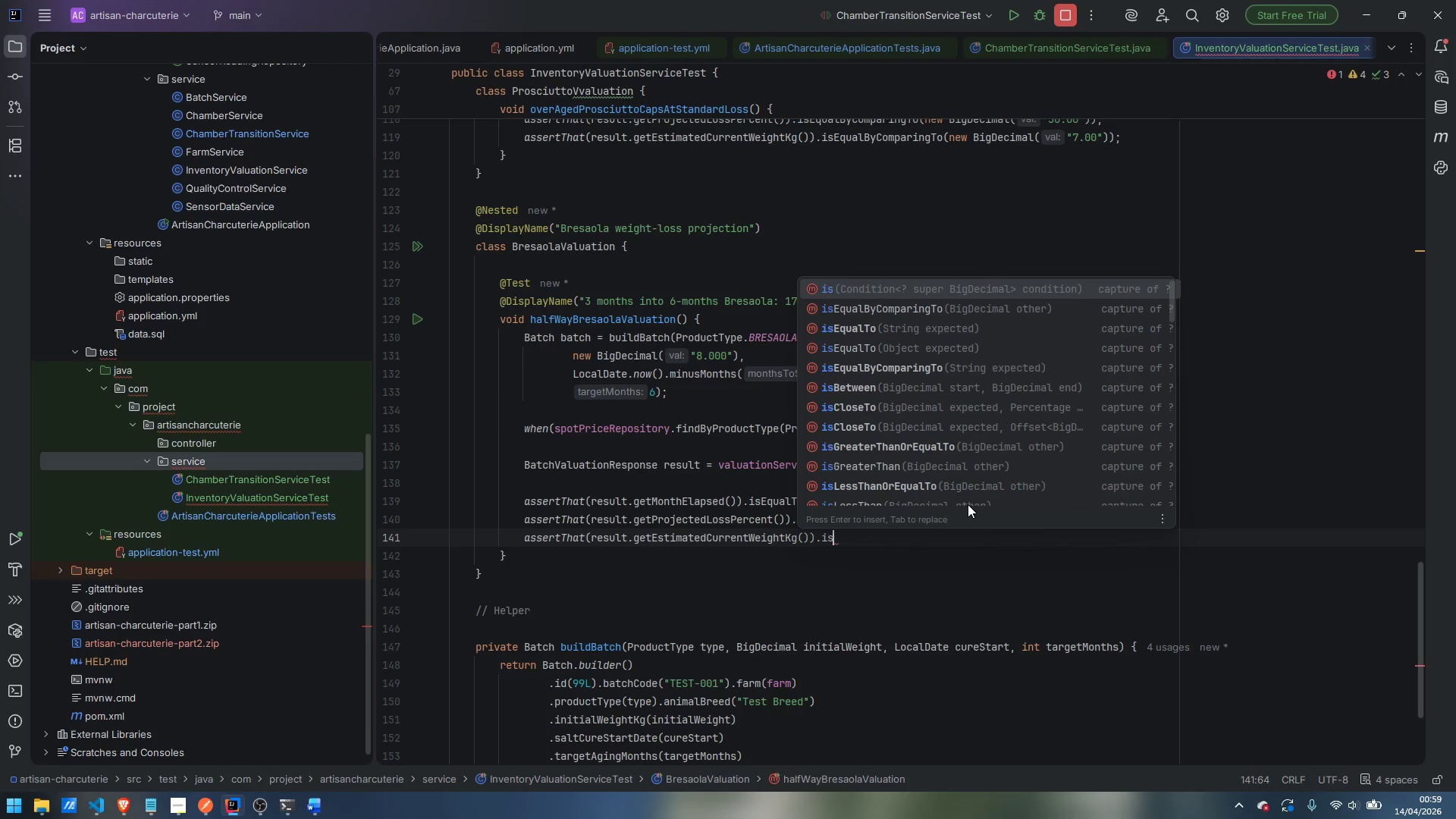 
hold_key(key=ShiftLeft, duration=0.84)
 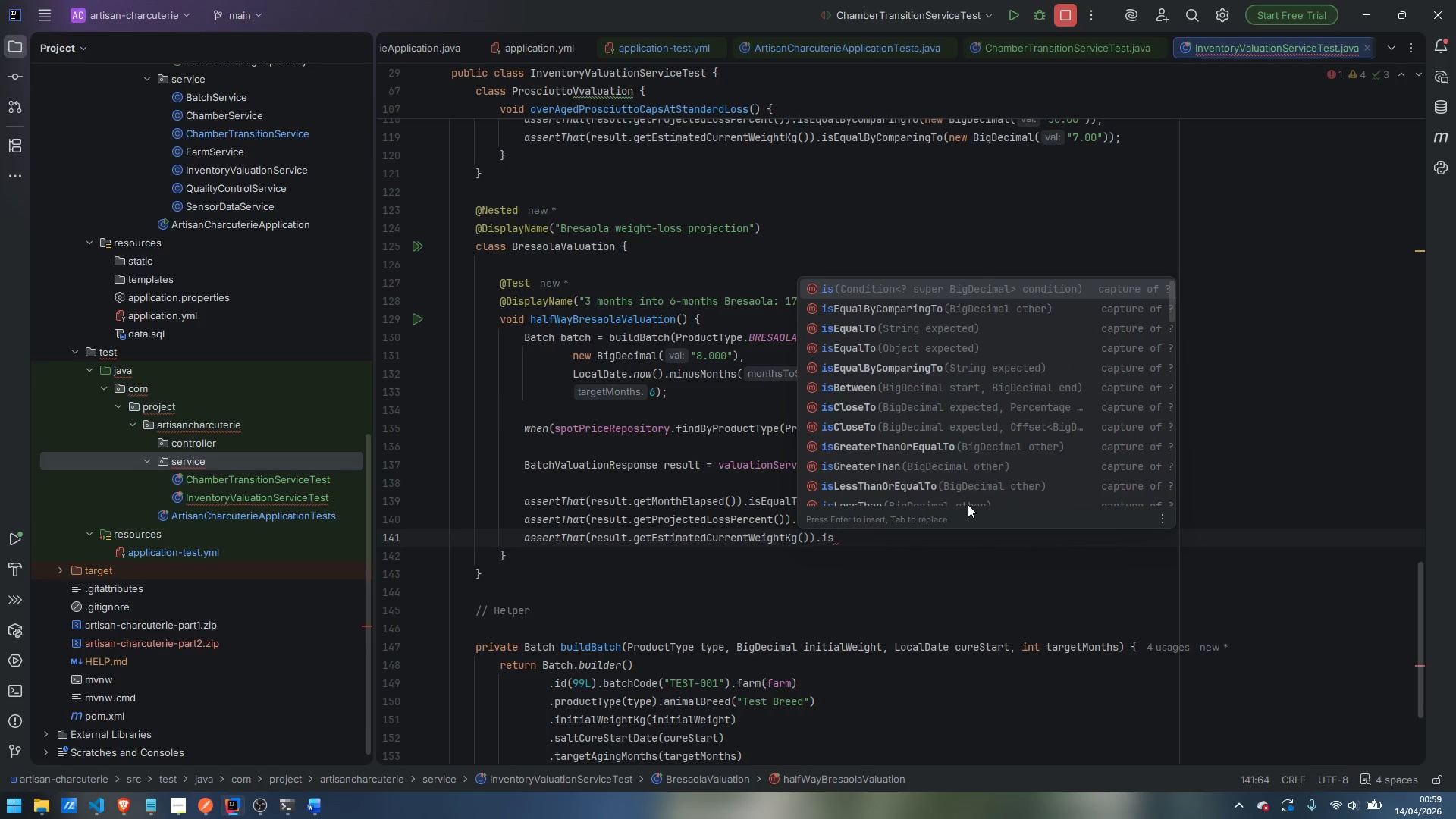 
key(ArrowDown)
 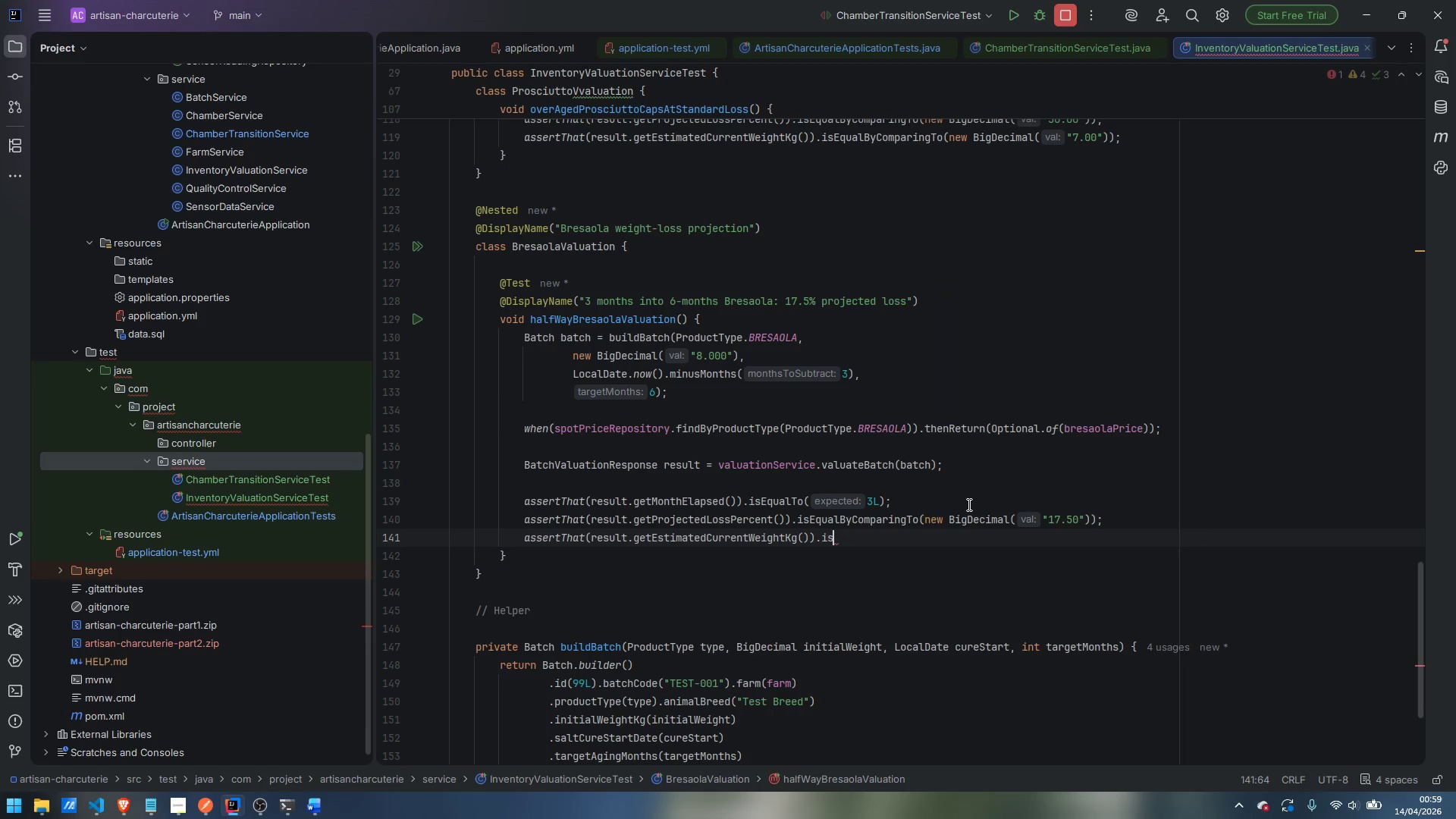 
key(Enter)
 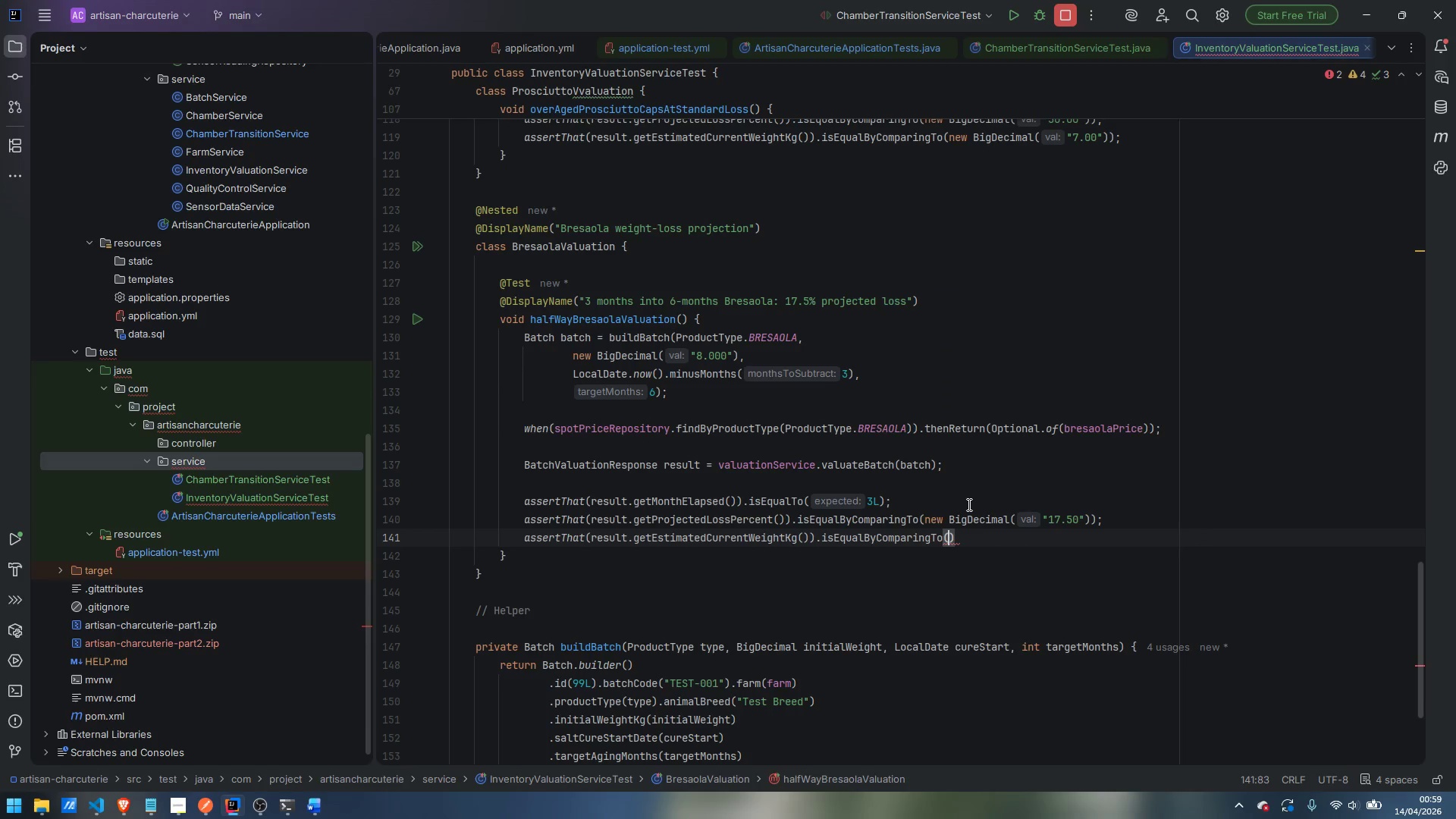 
type(new )
 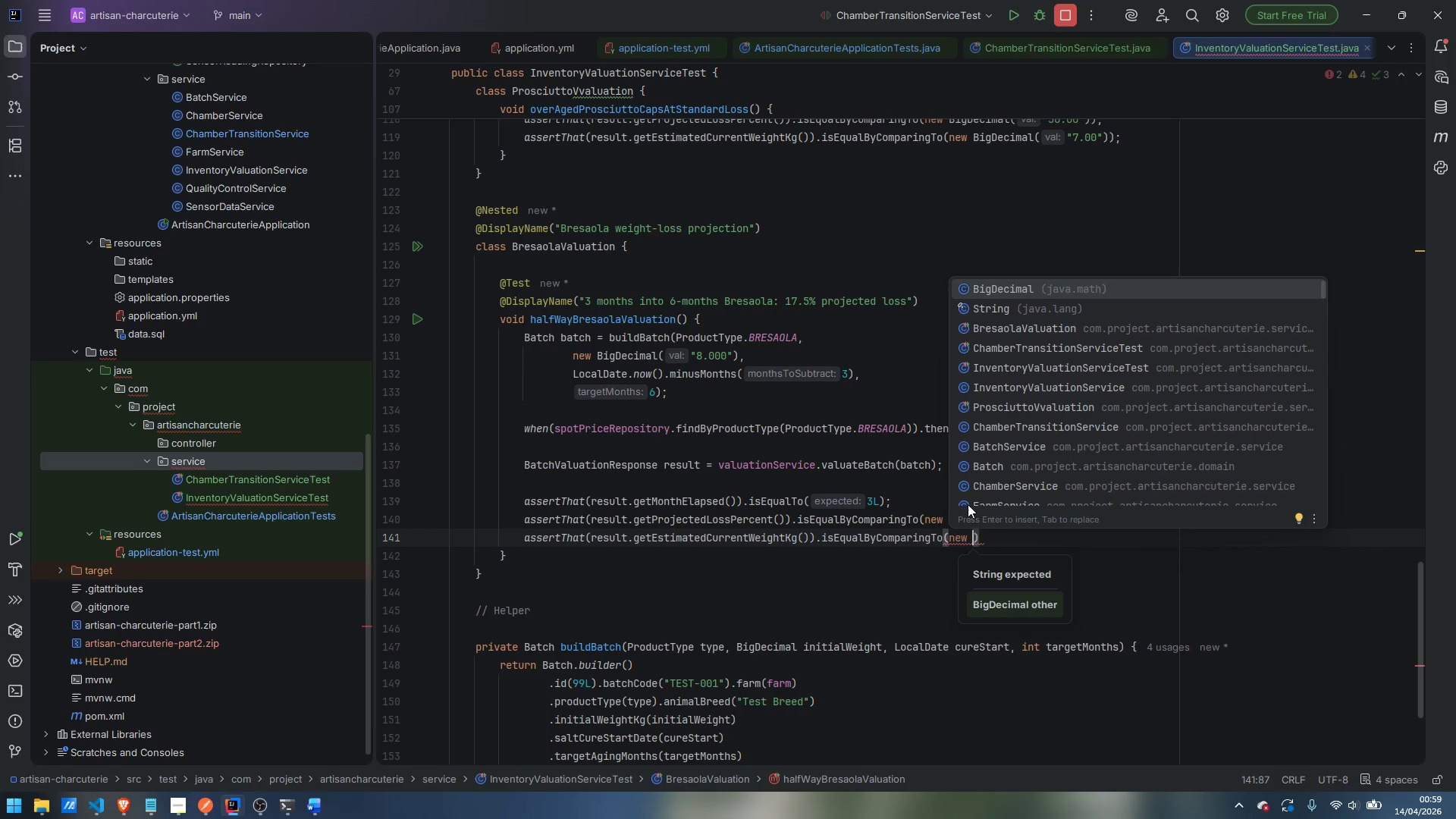 
key(Escape)
type(BigDe)
 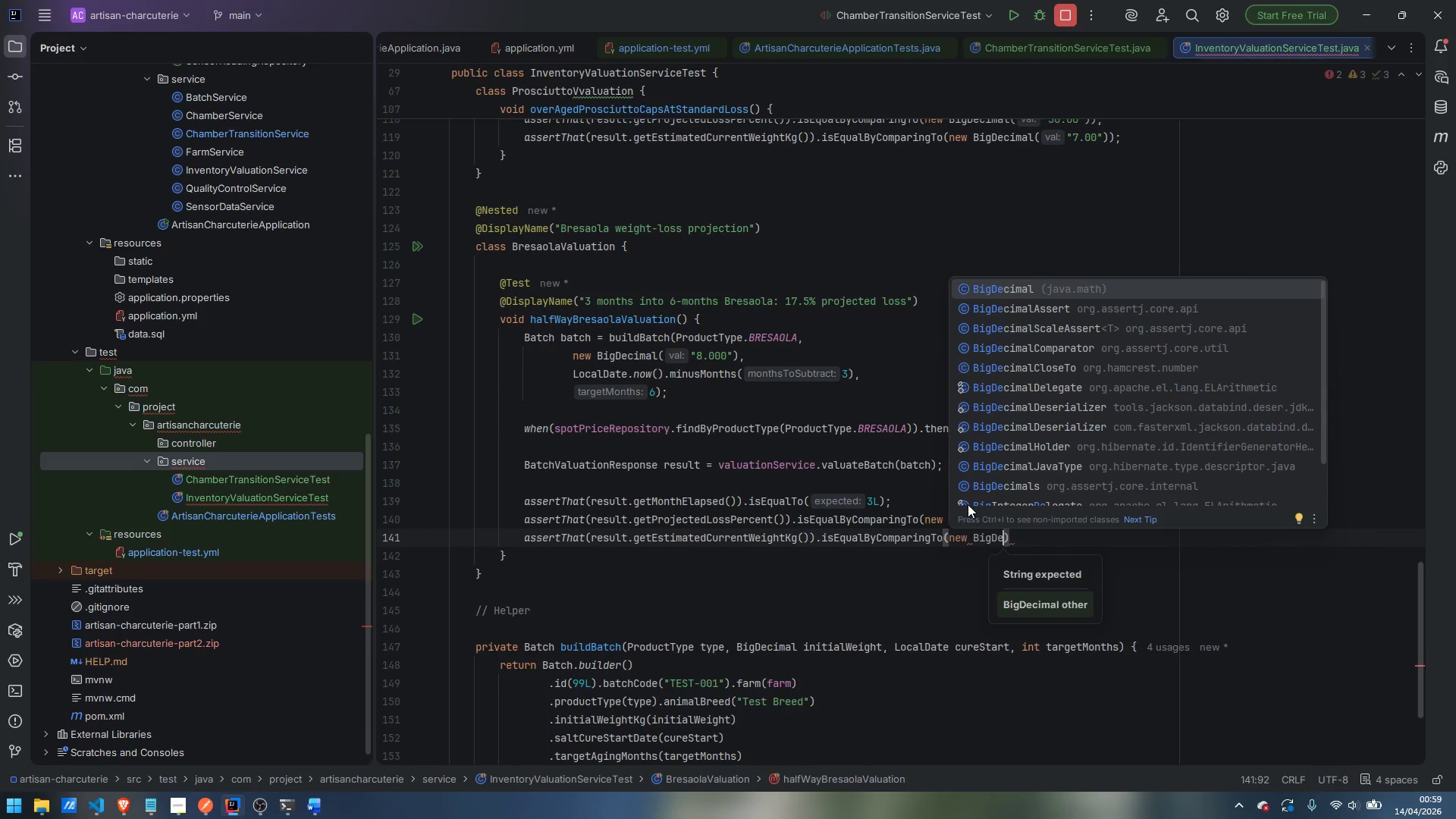 
key(Enter)
 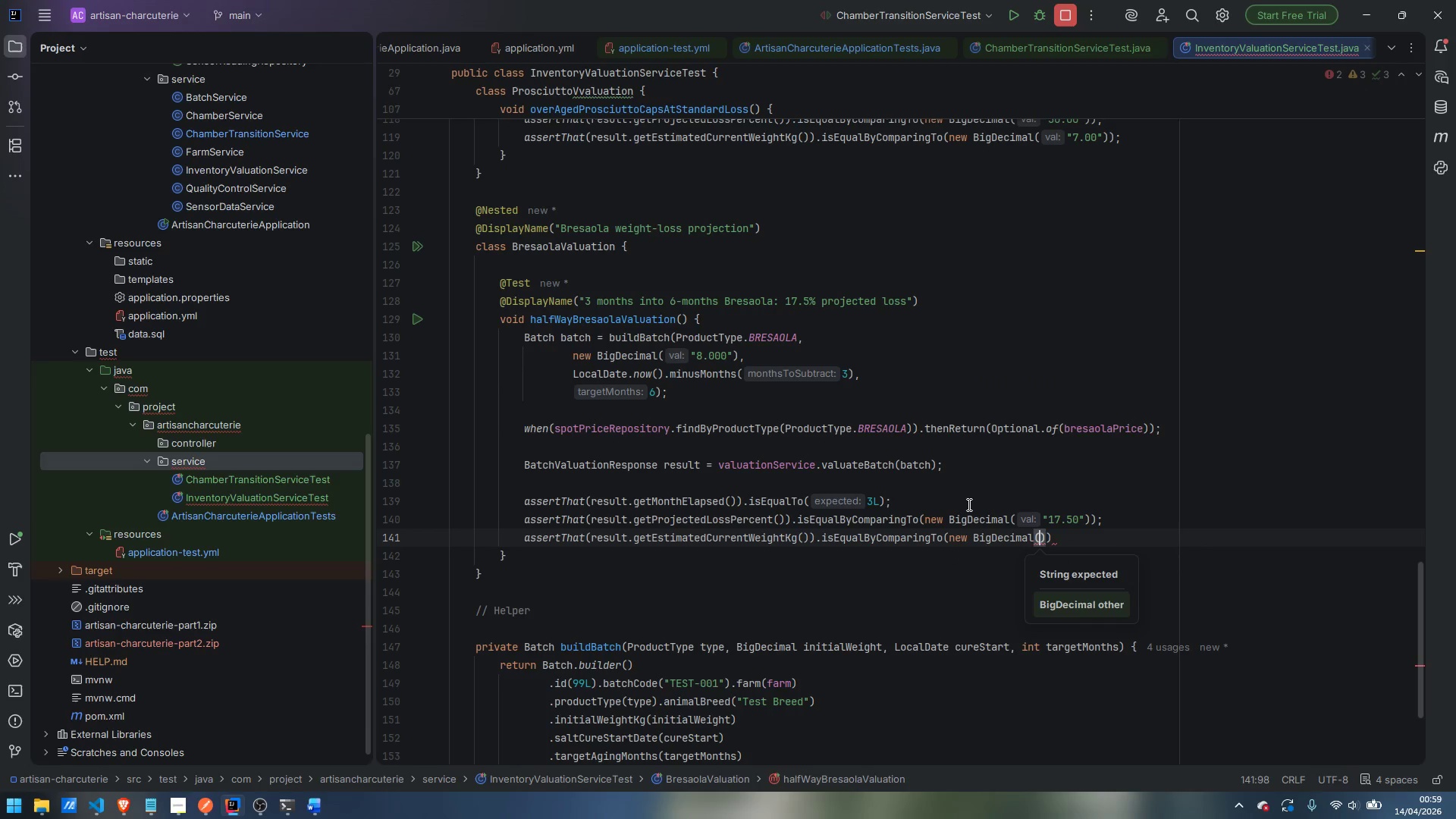 
type("6.60)
 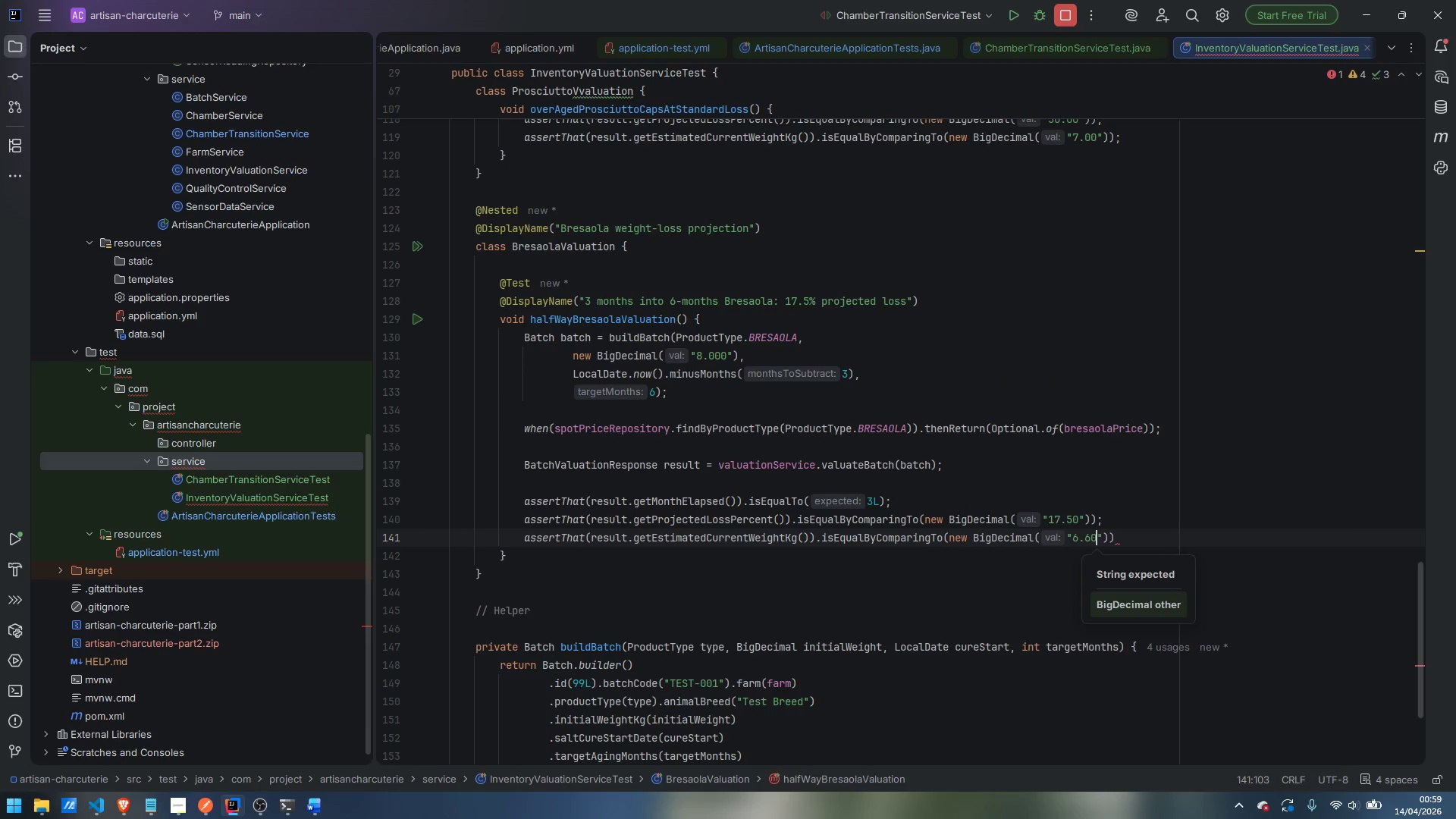 
key(ArrowRight)
 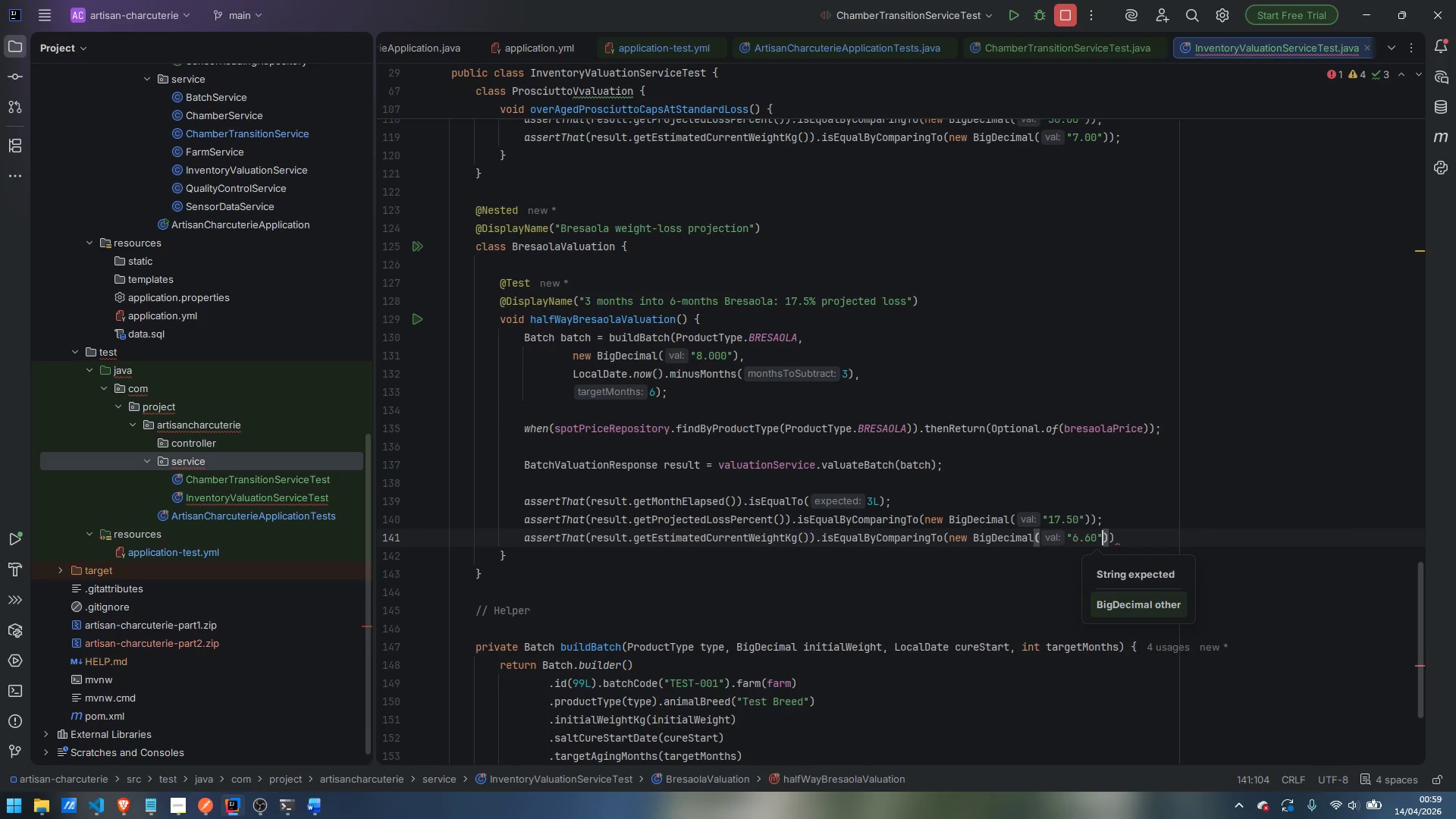 
key(ArrowRight)
 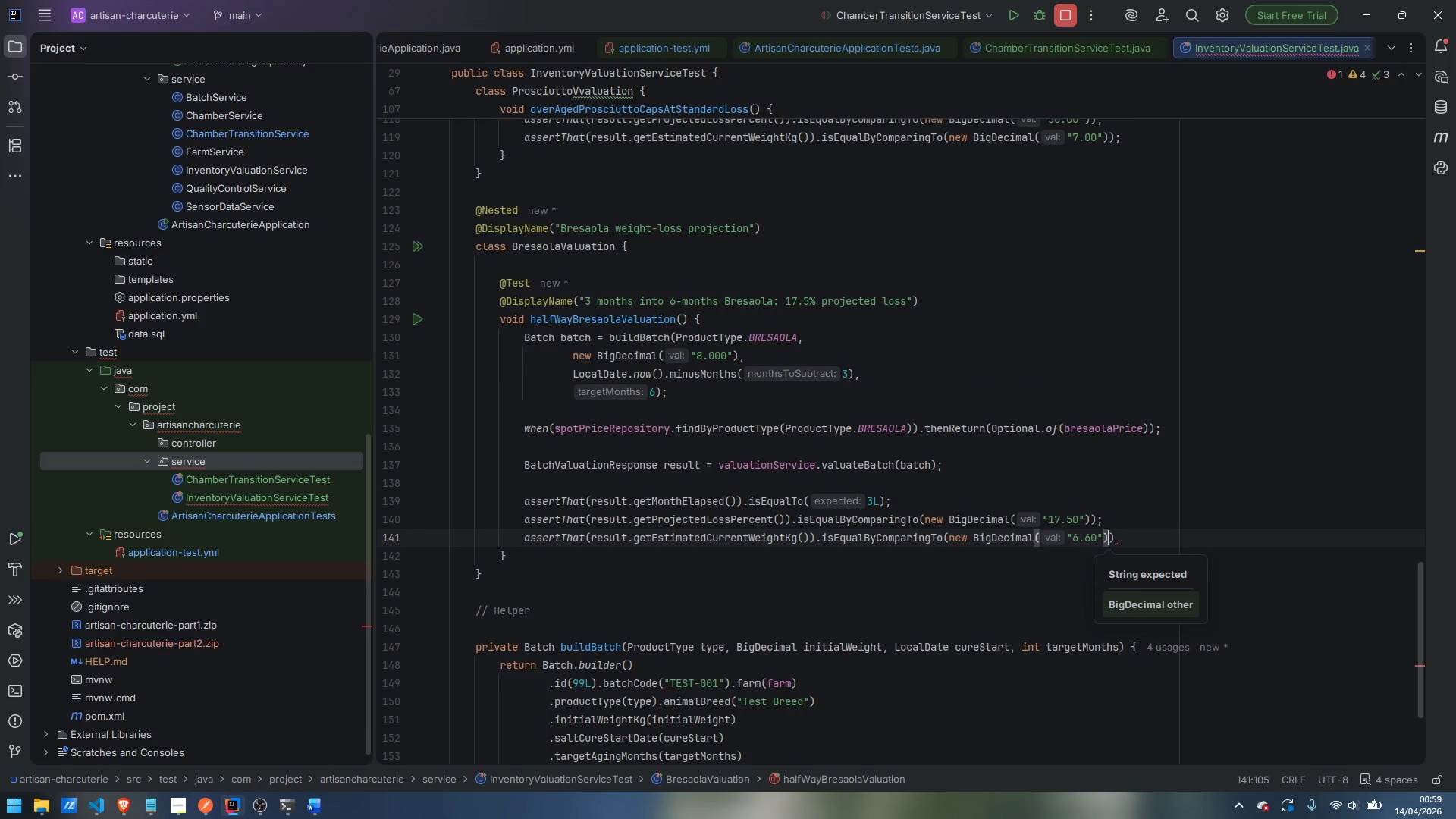 
key(ArrowRight)
 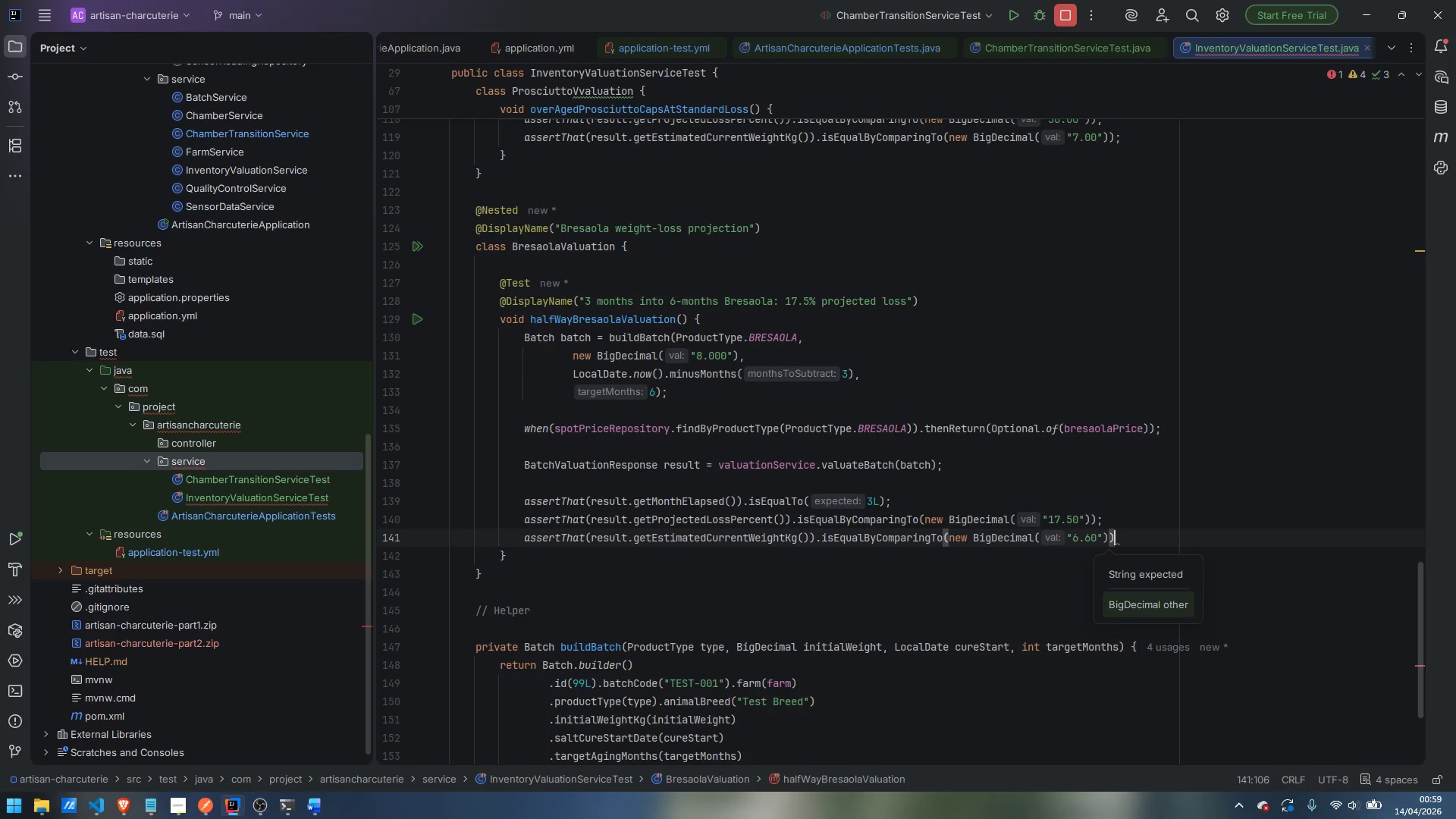 
key(Semicolon)
 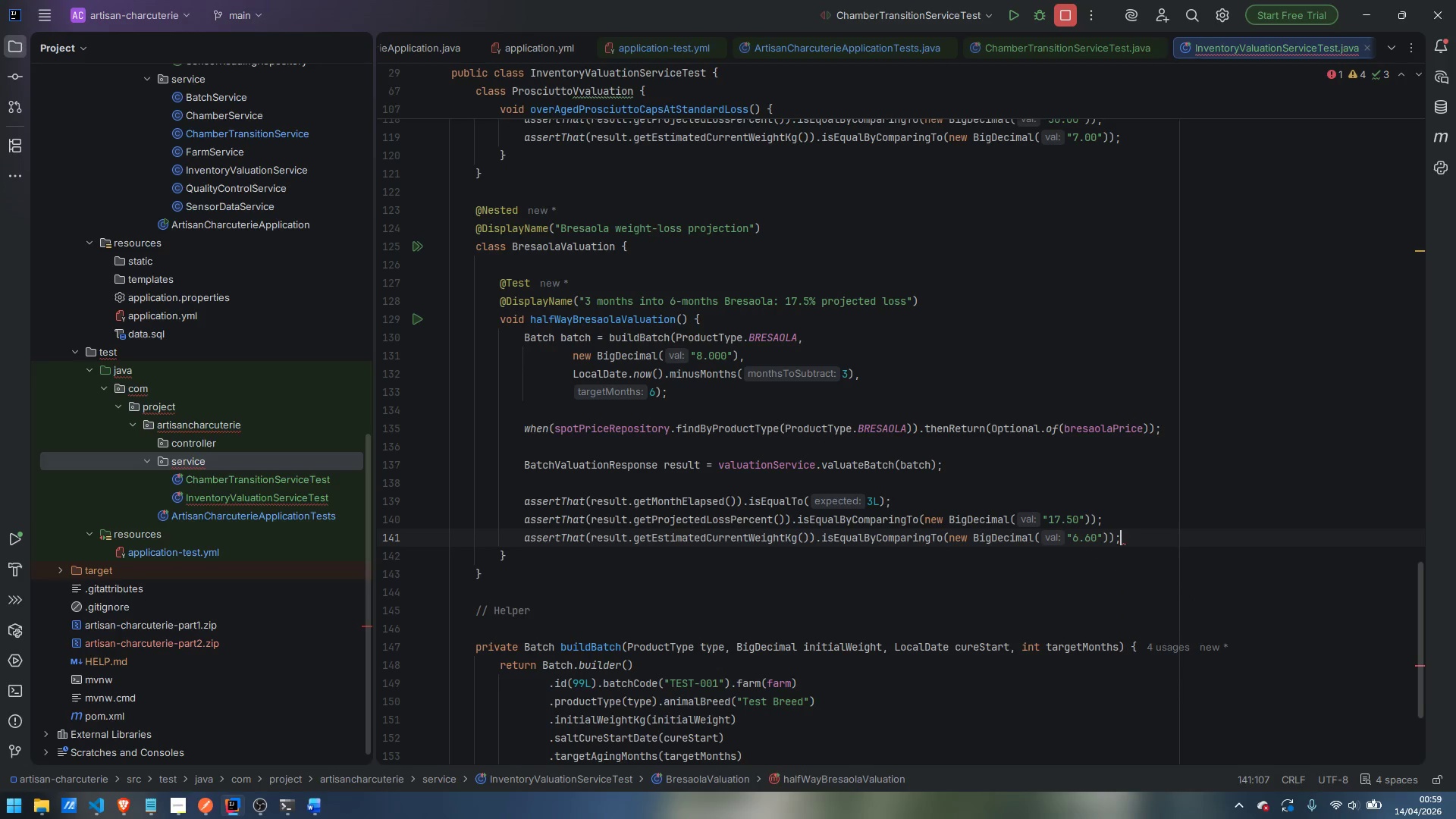 
key(Enter)
 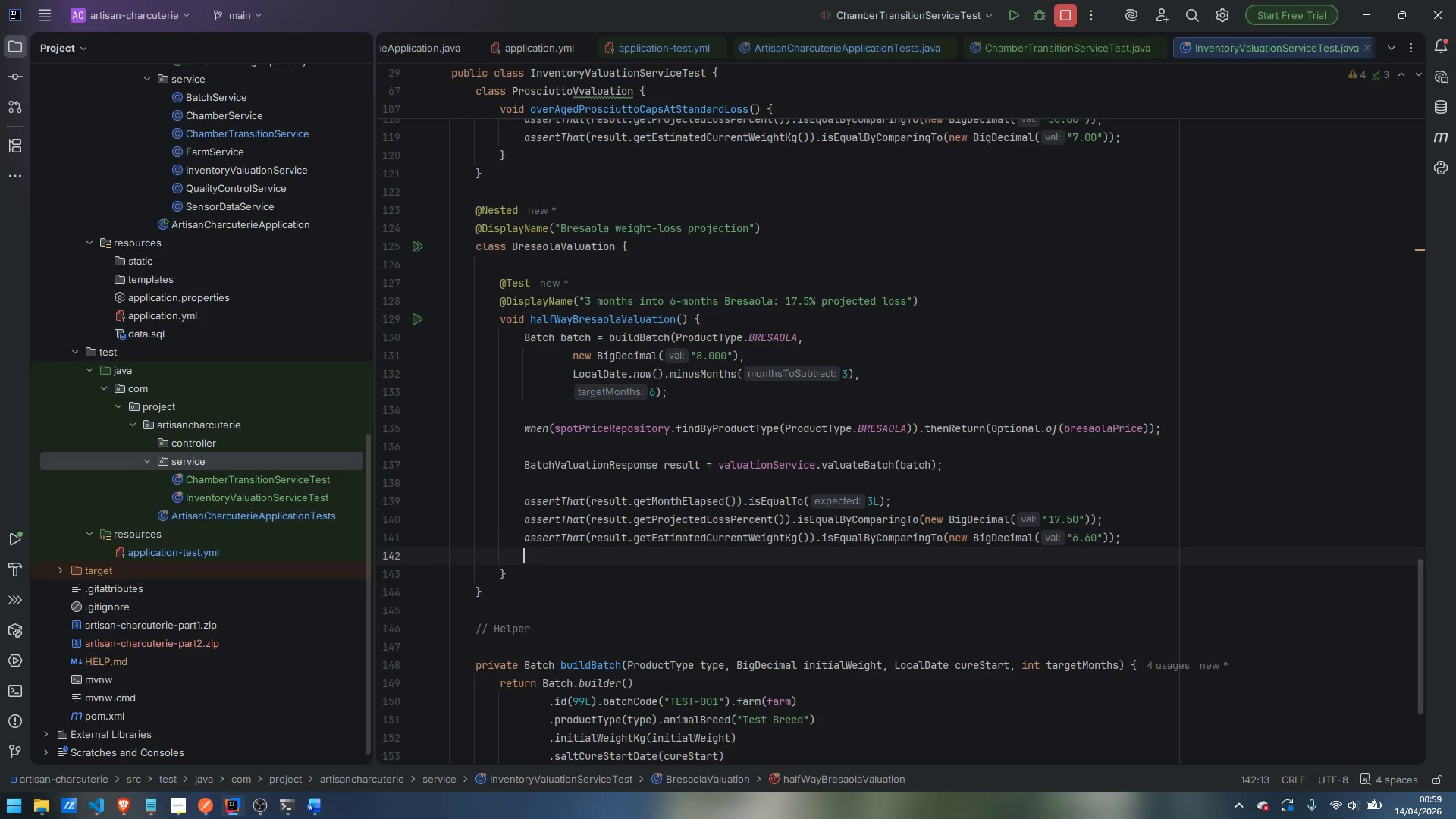 
type(assertThg)
key(Backspace)
key(Backspace)
type(ha)
 